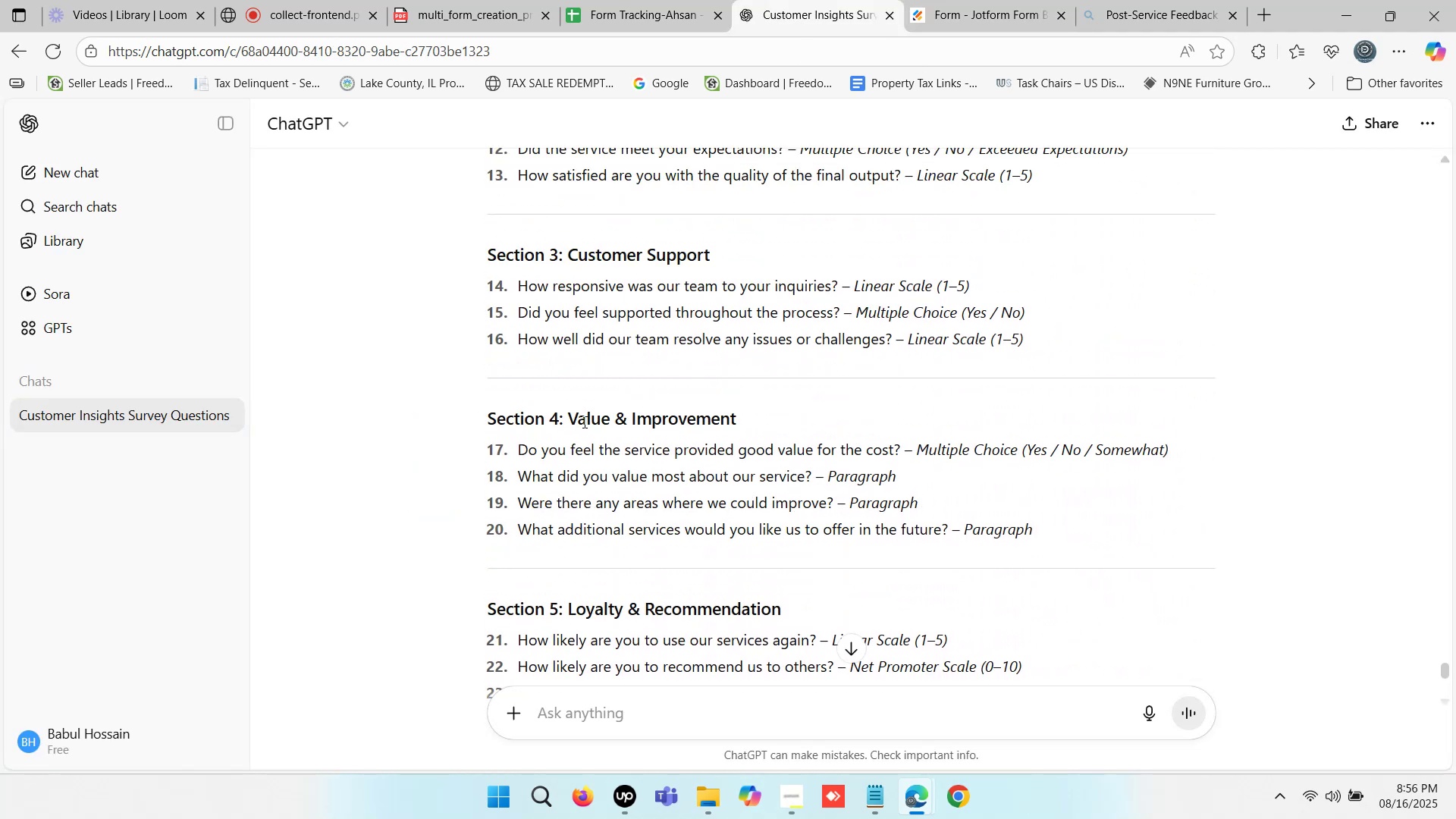 
left_click_drag(start_coordinate=[572, 413], to_coordinate=[771, 408])
 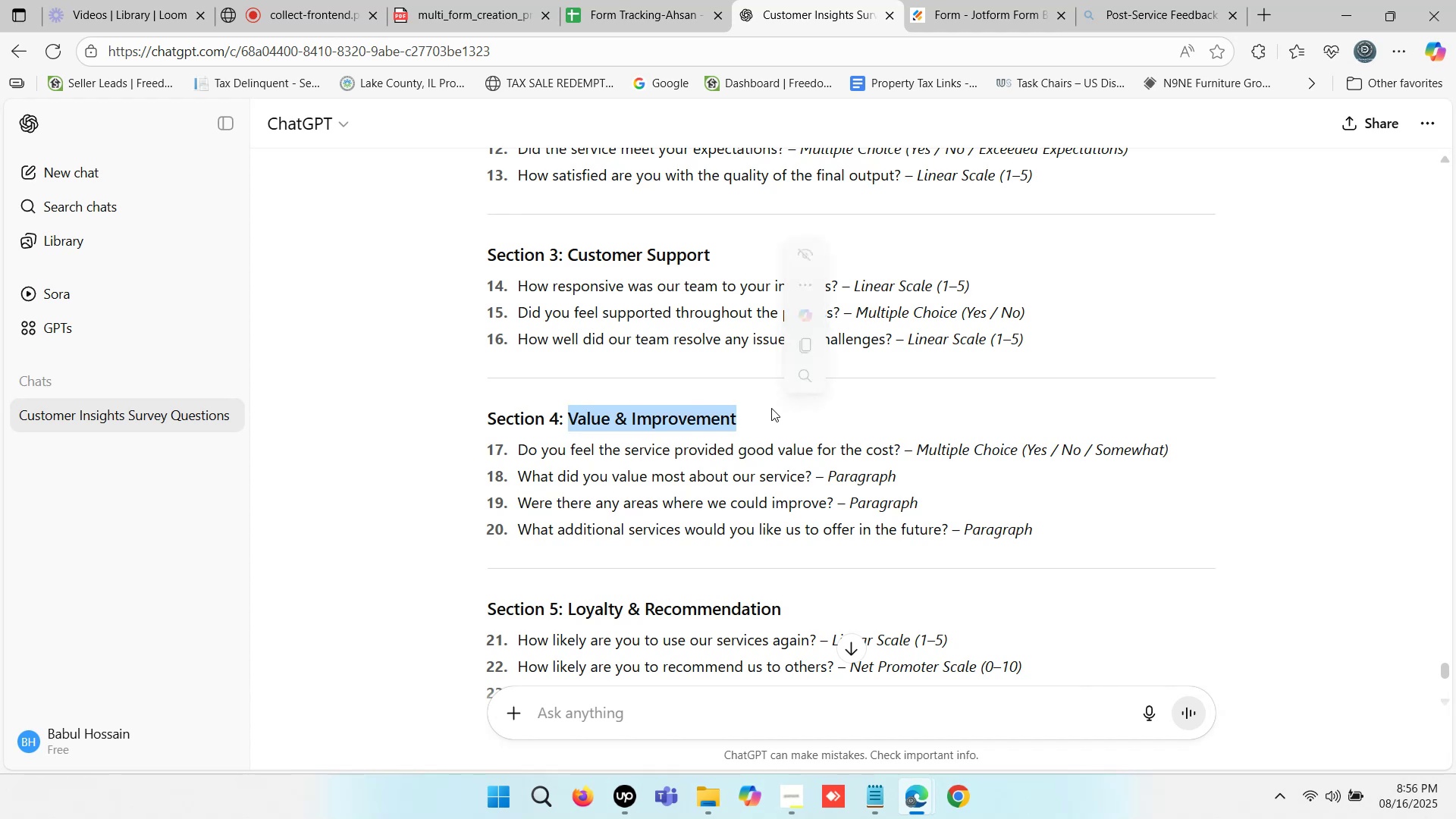 
key(Control+C)
 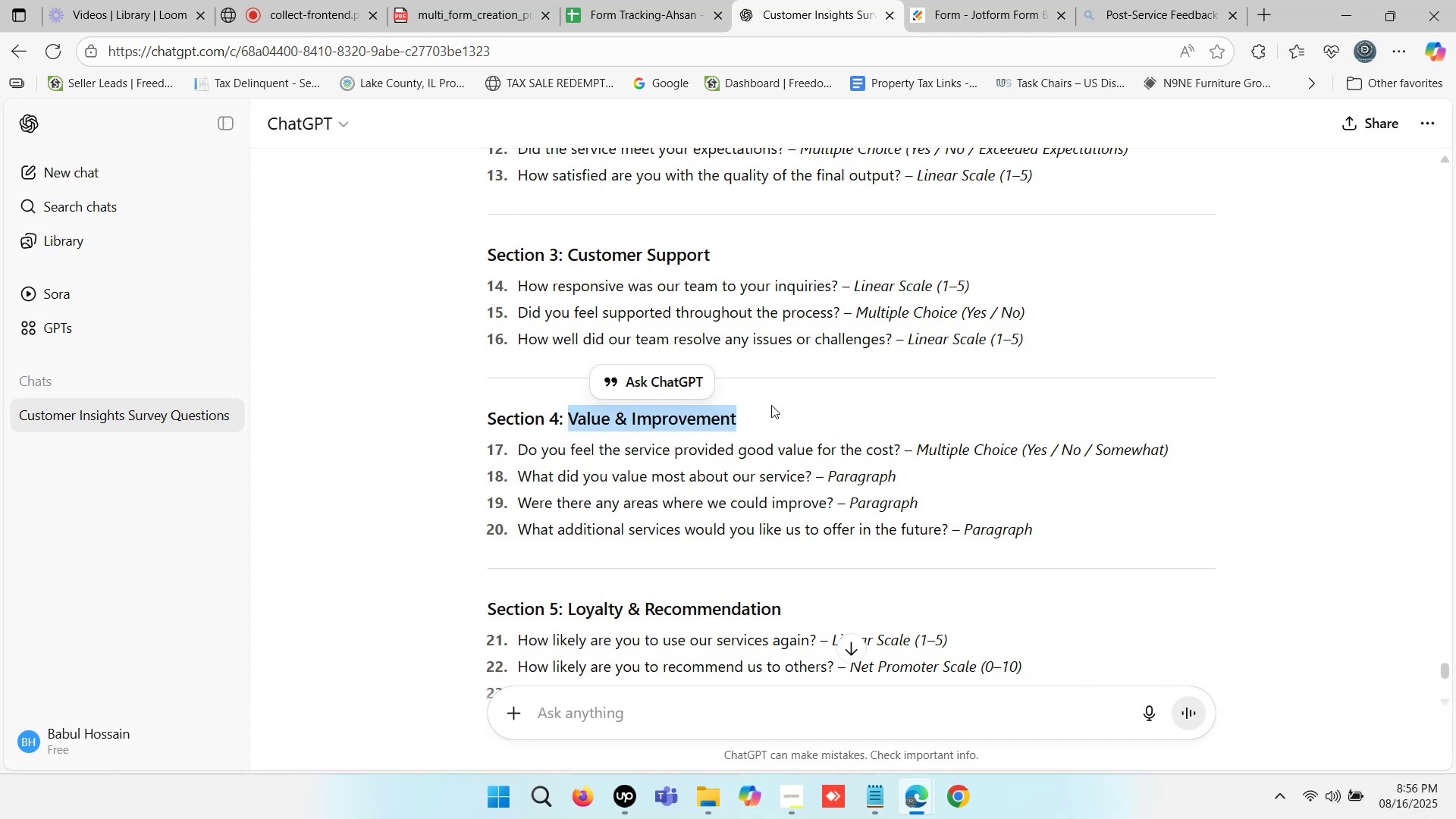 
key(Control+C)
 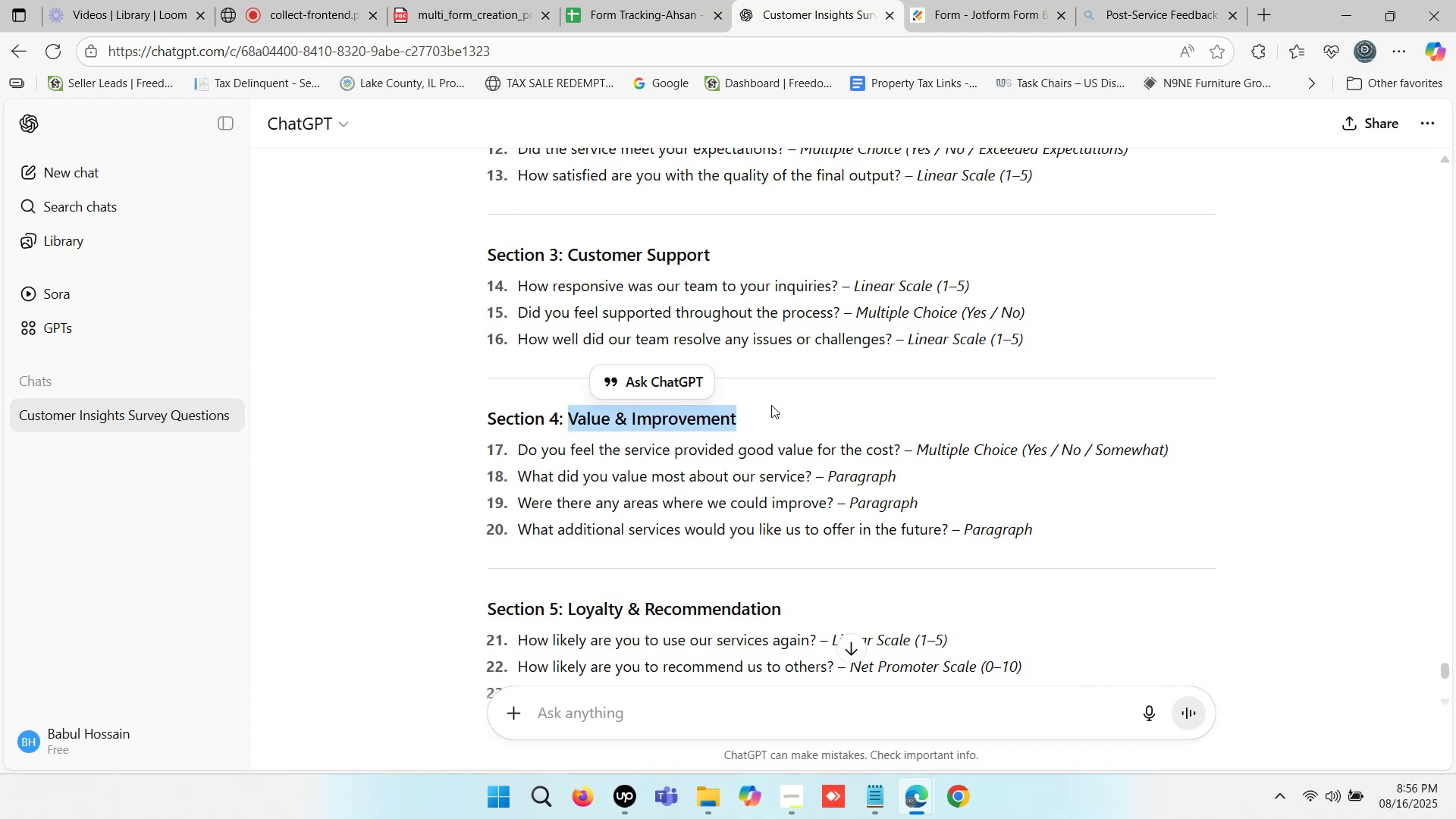 
key(Control+C)
 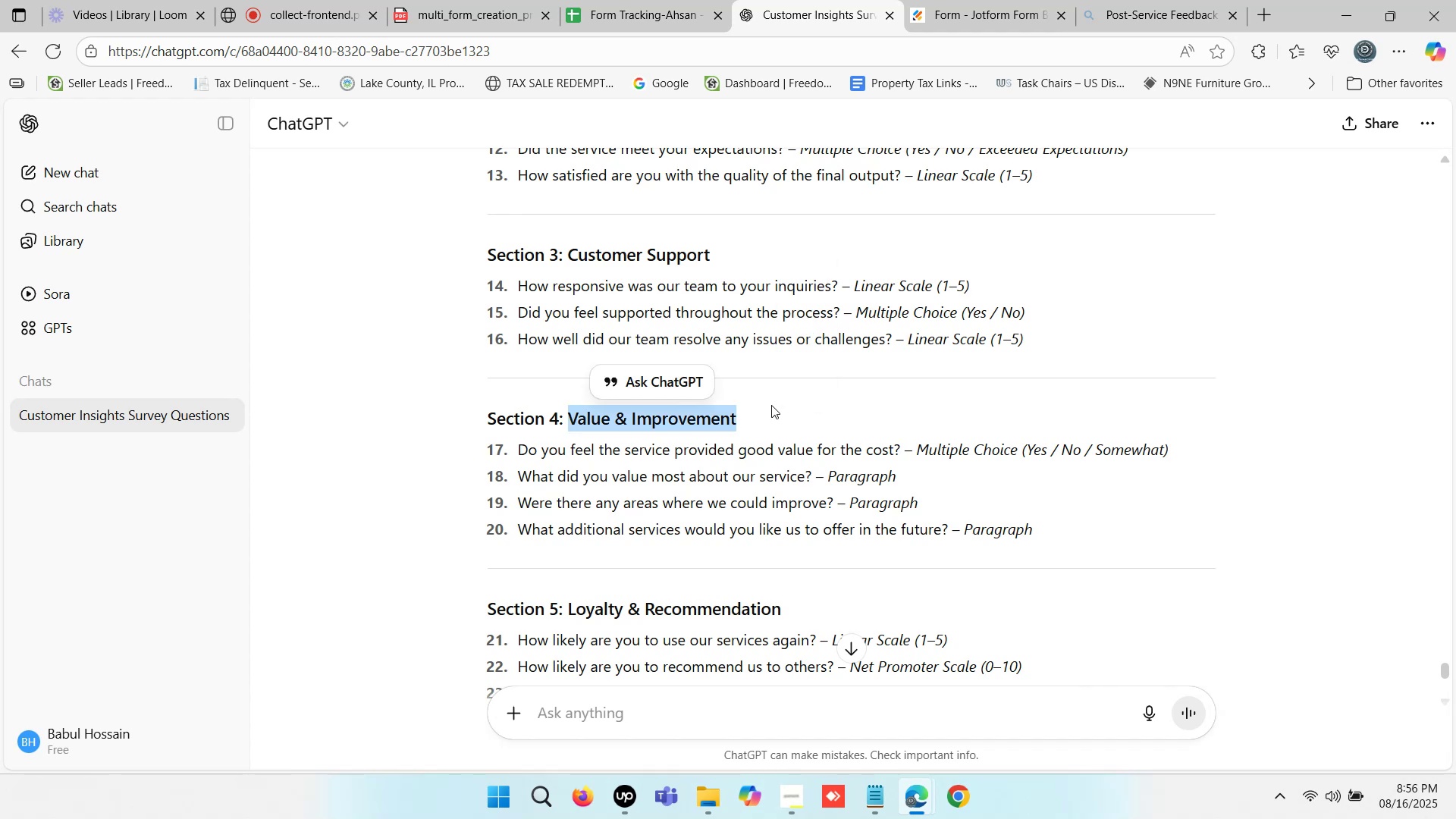 
key(Control+C)
 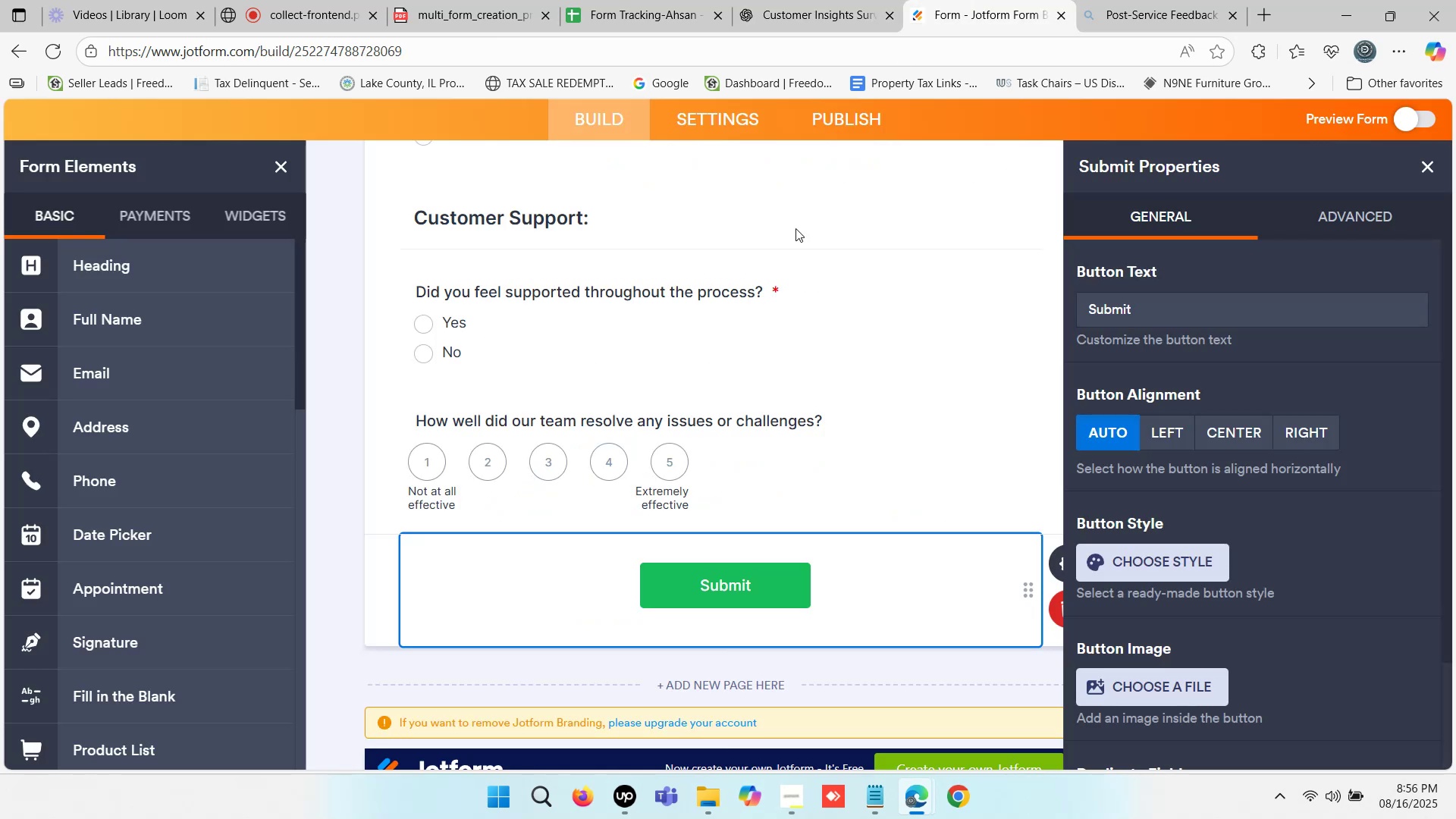 
scroll: coordinate [143, 431], scroll_direction: down, amount: 4.0
 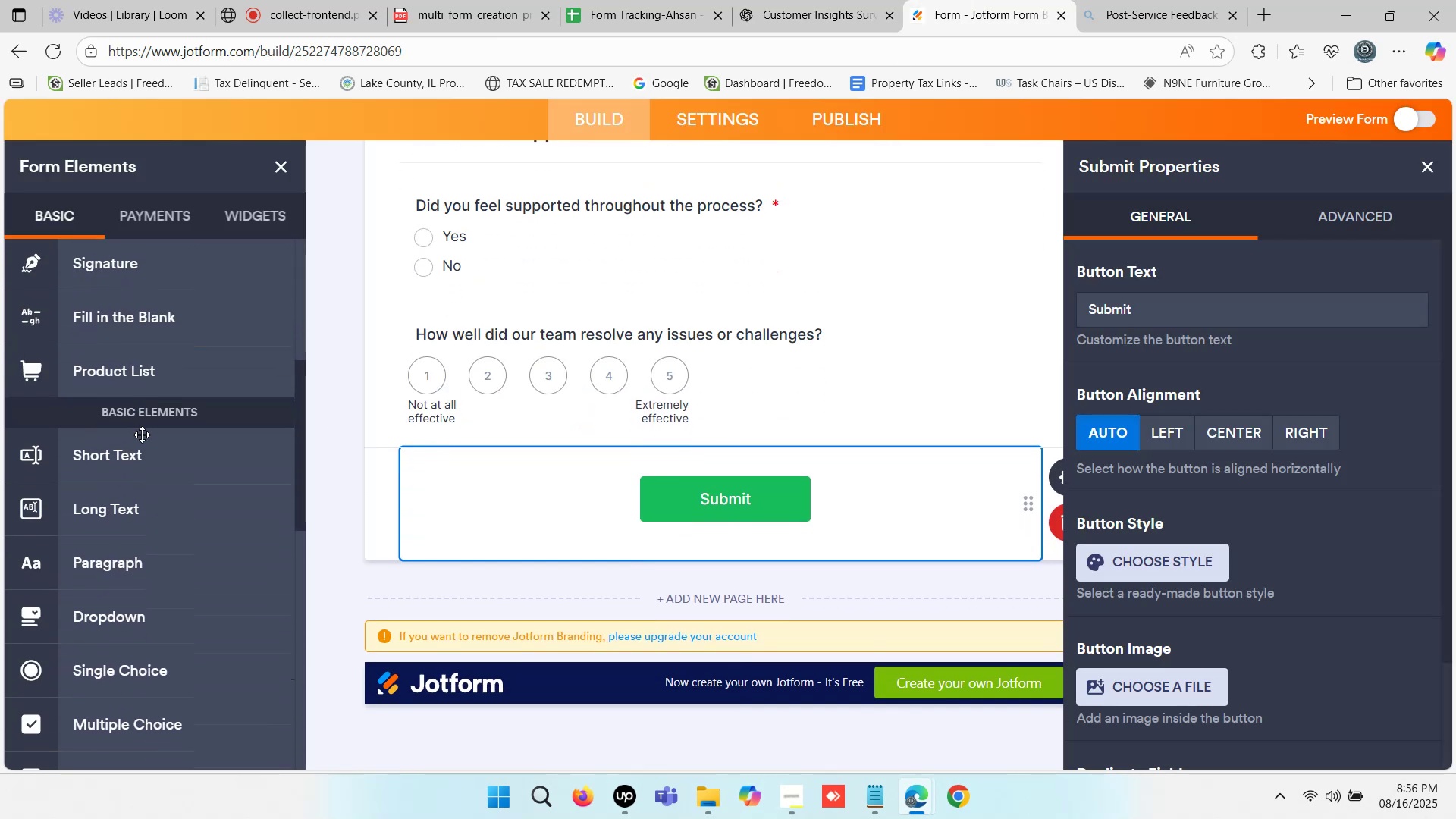 
scroll: coordinate [164, 375], scroll_direction: up, amount: 7.0
 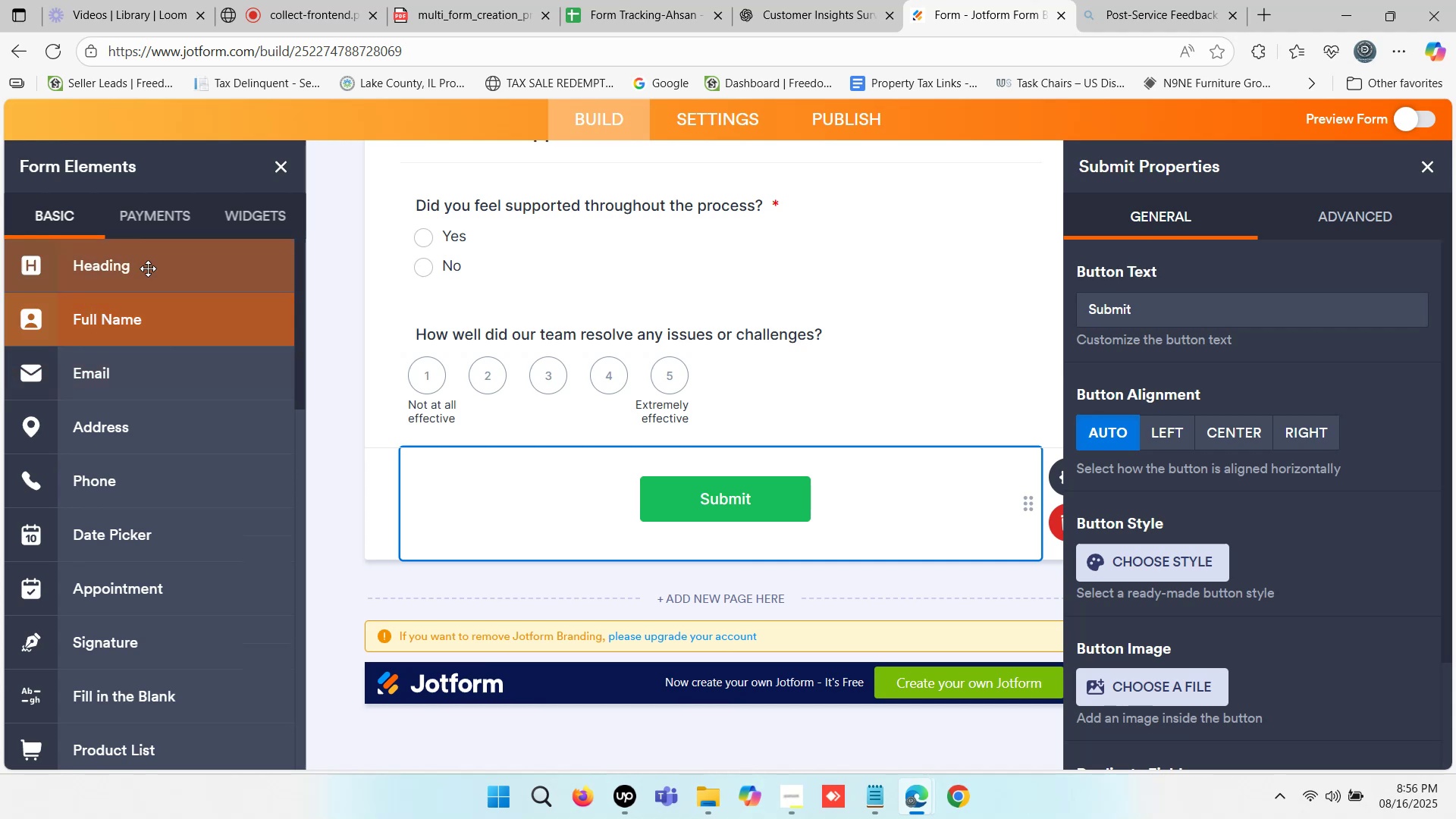 
left_click([148, 268])
 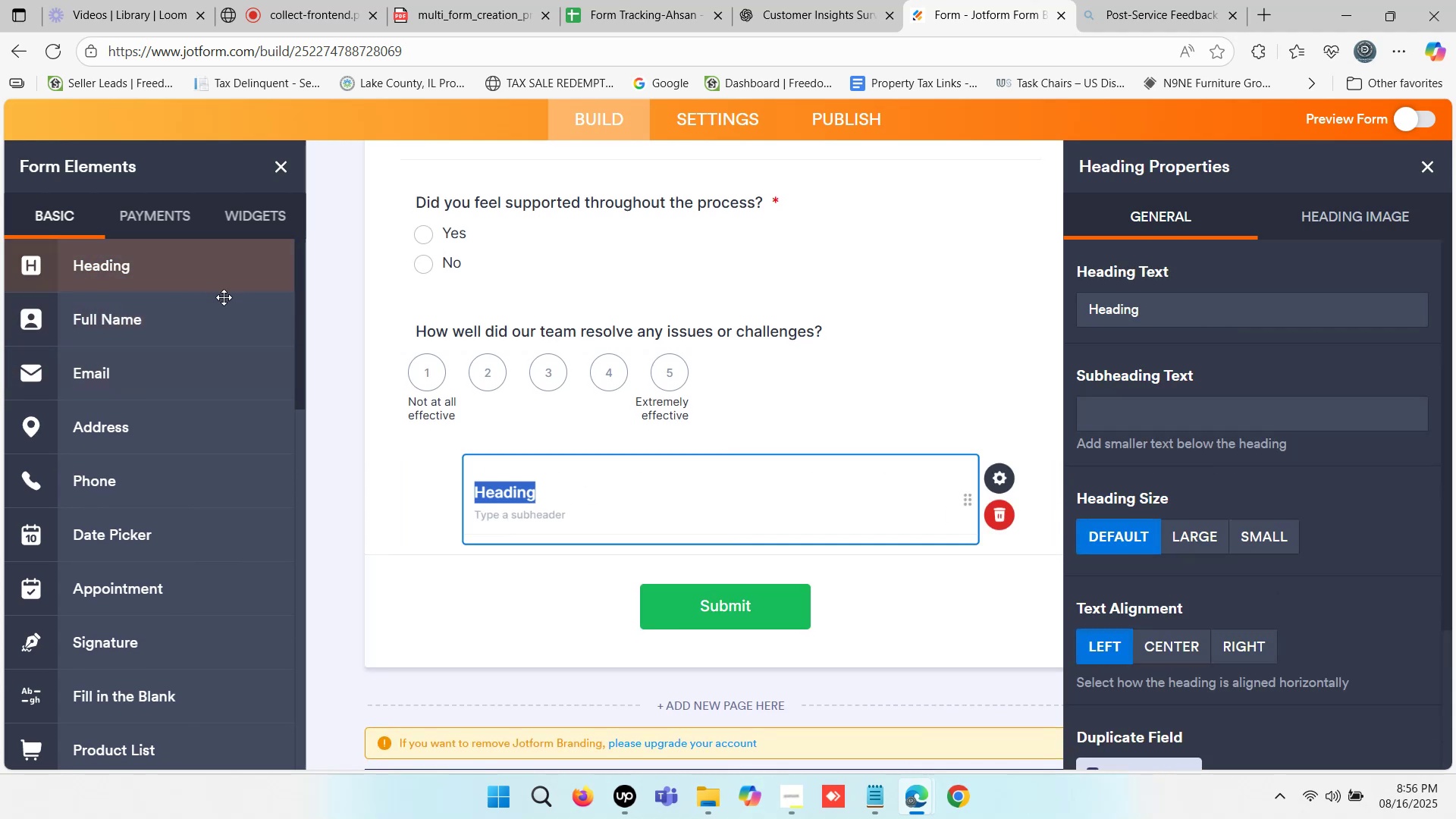 
key(Control+V)
 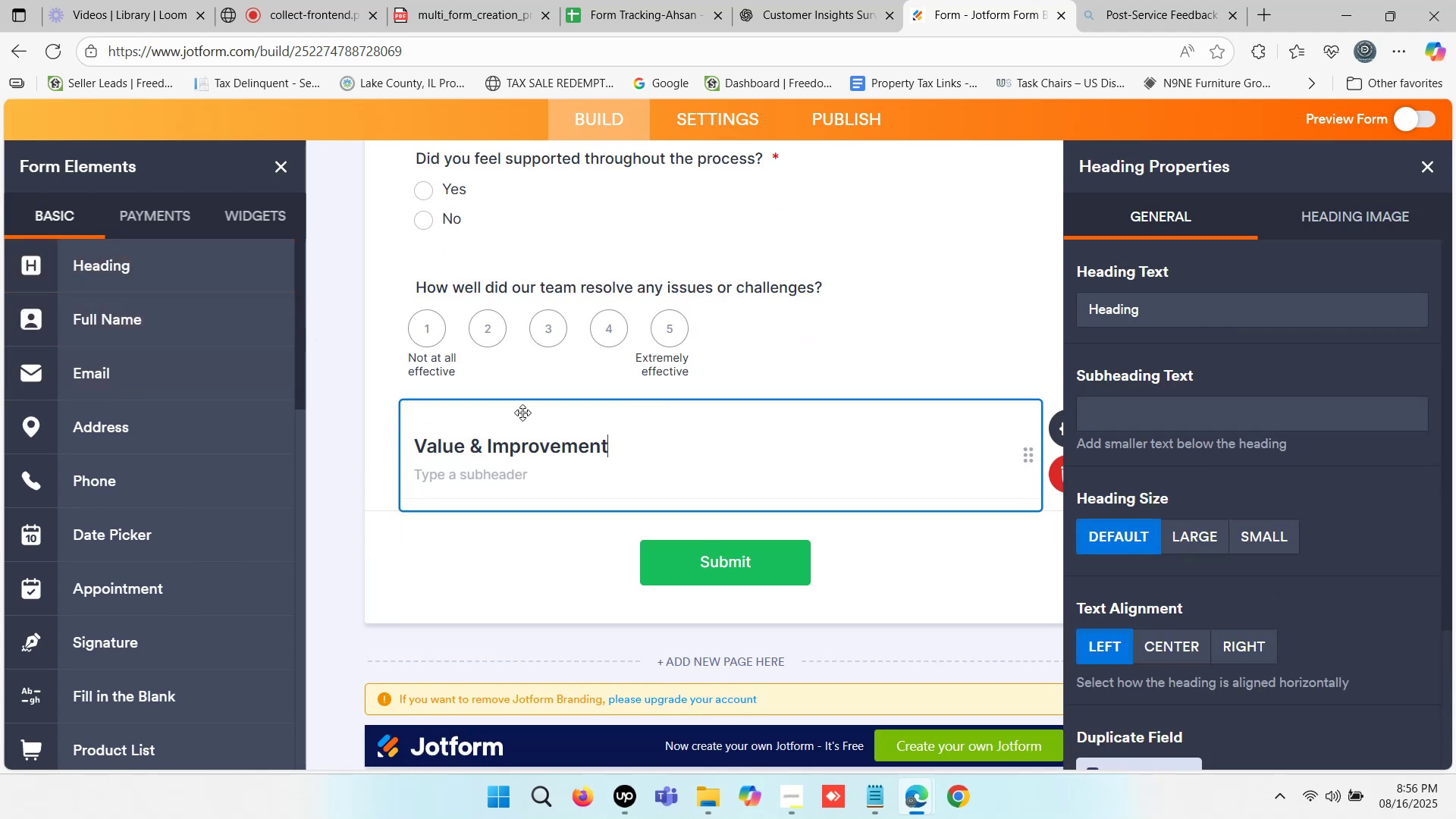 
key(Shift+Semicolon)
 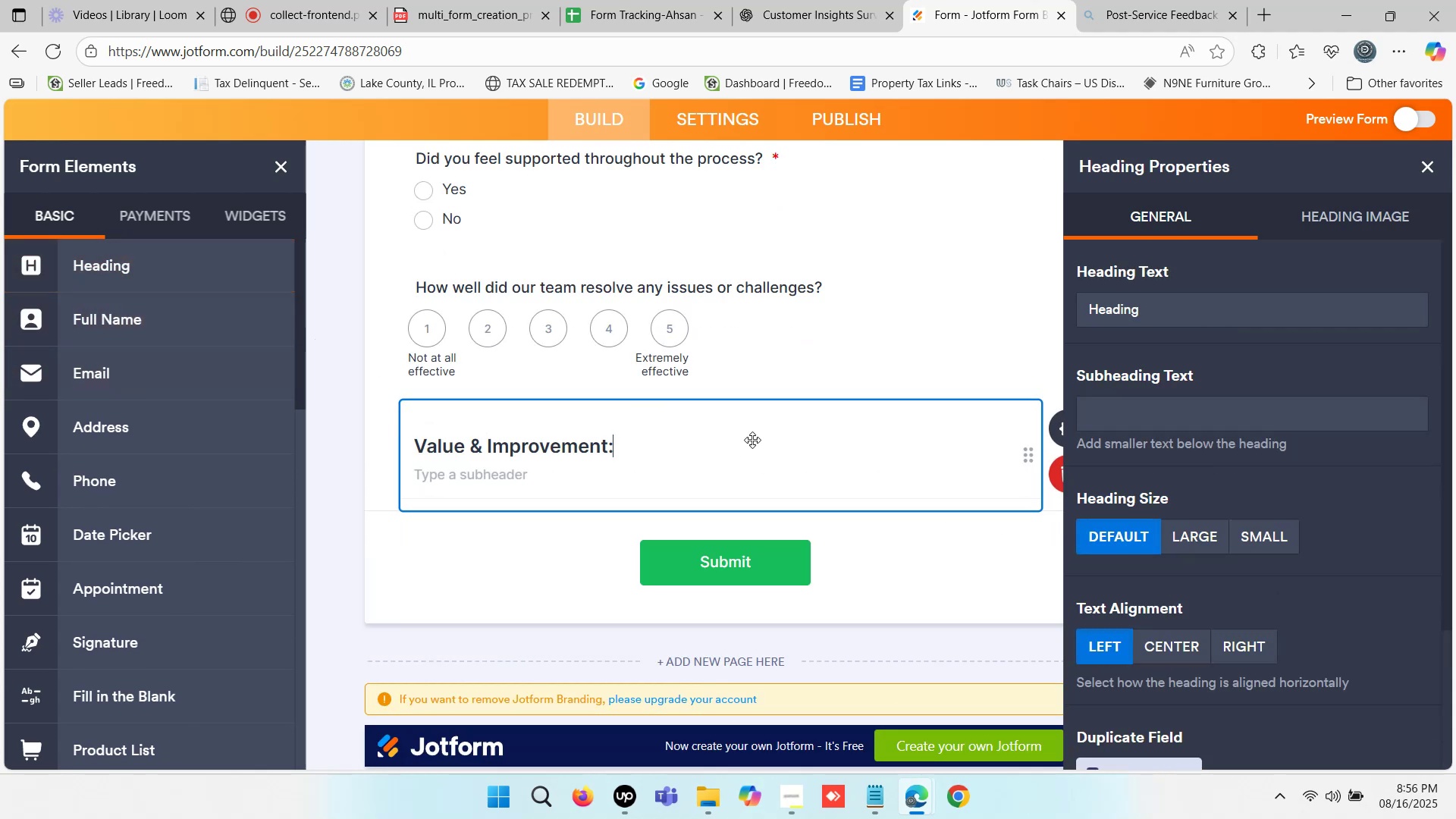 
left_click([450, 561])
 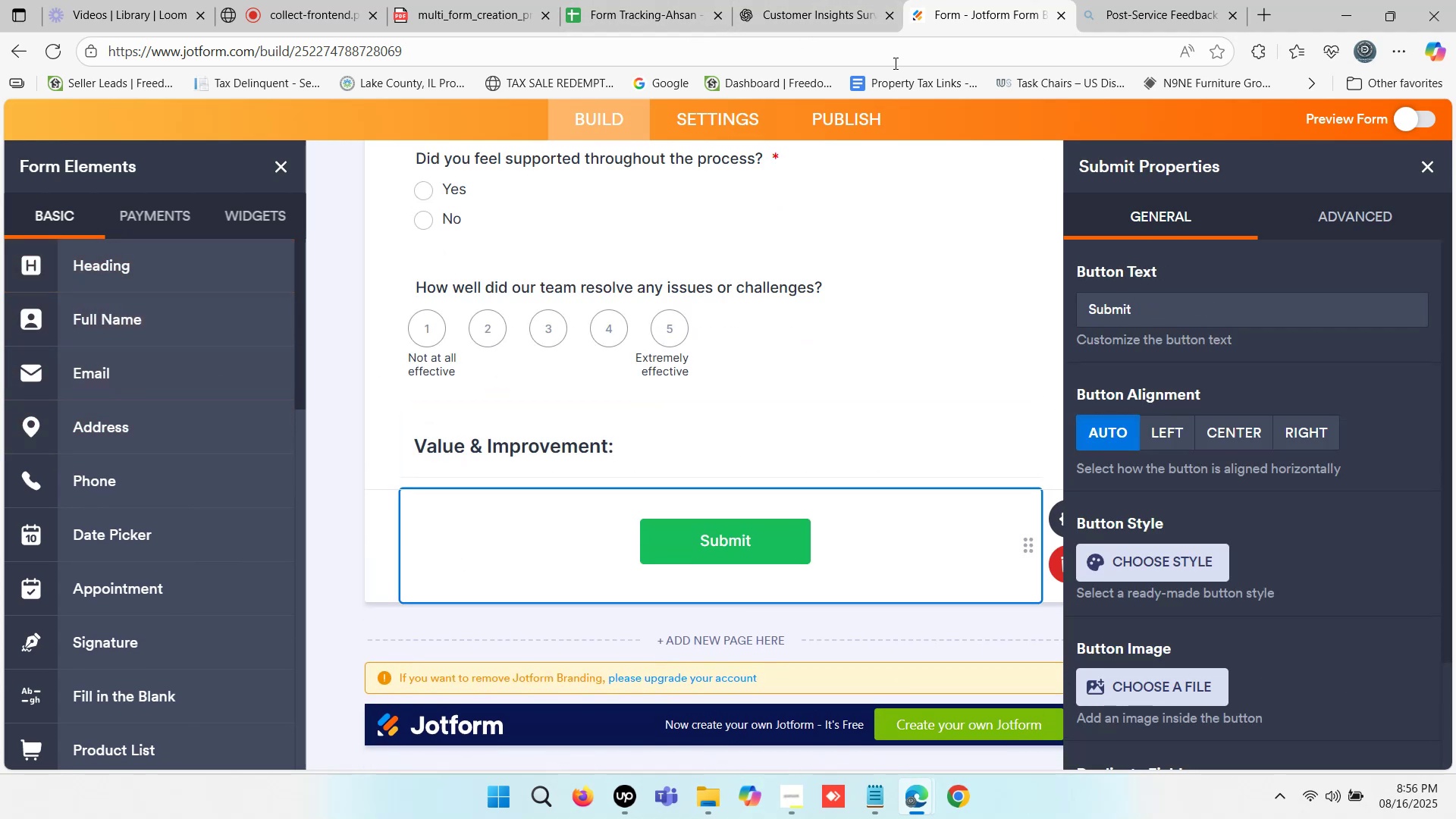 
left_click([851, 2])
 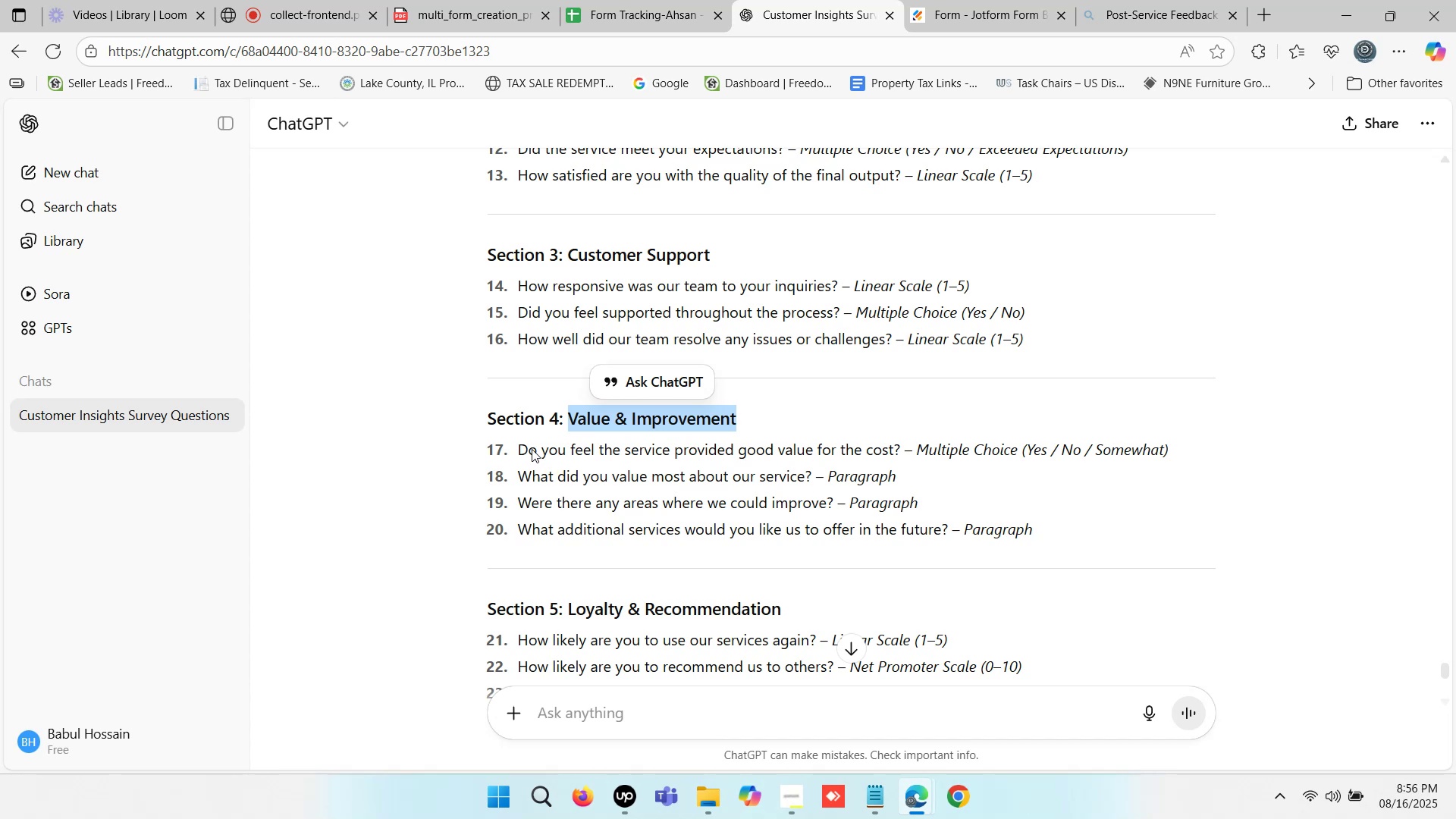 
left_click_drag(start_coordinate=[518, 446], to_coordinate=[900, 452])
 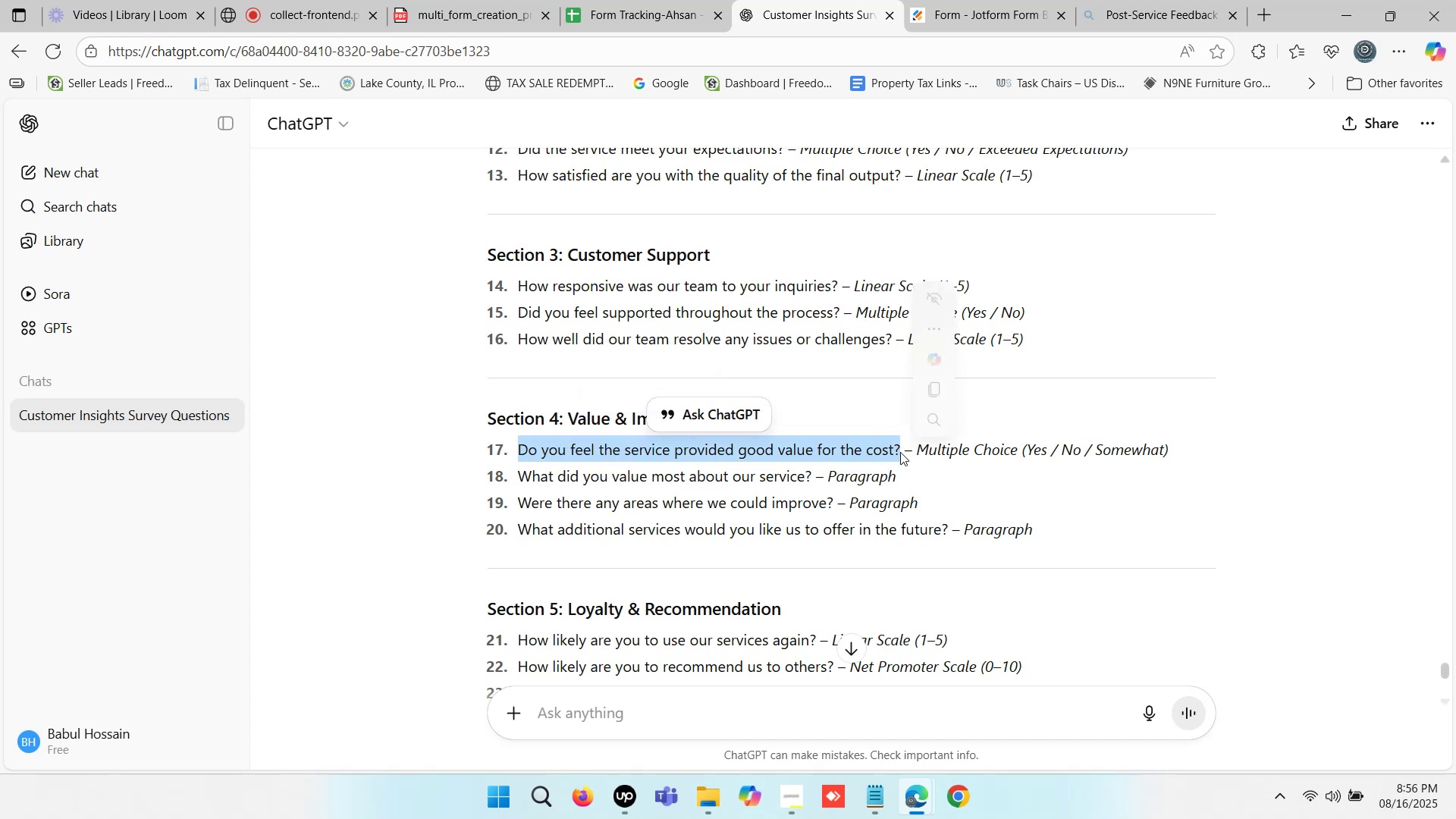 
key(Control+C)
 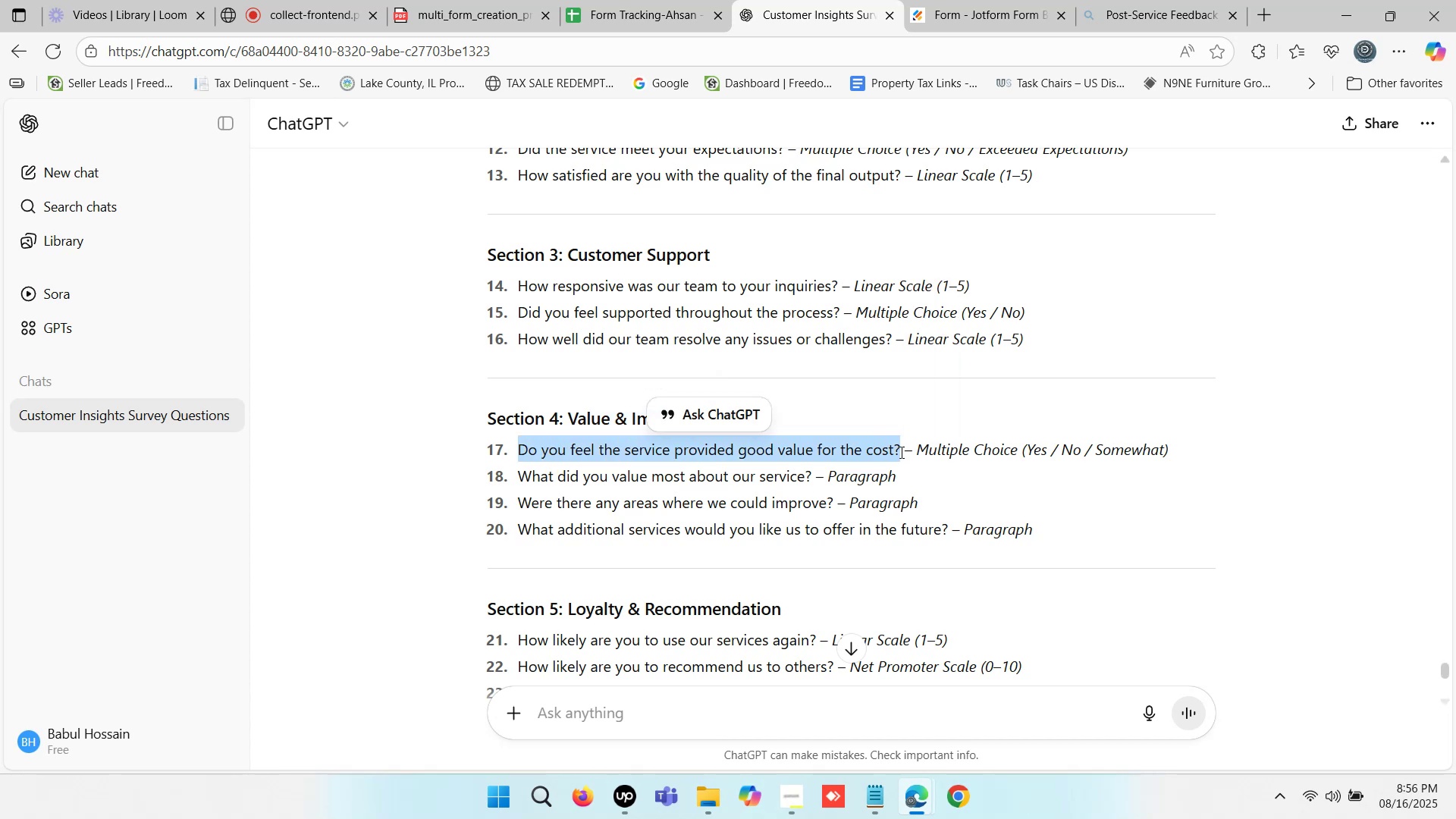 
key(Control+C)
 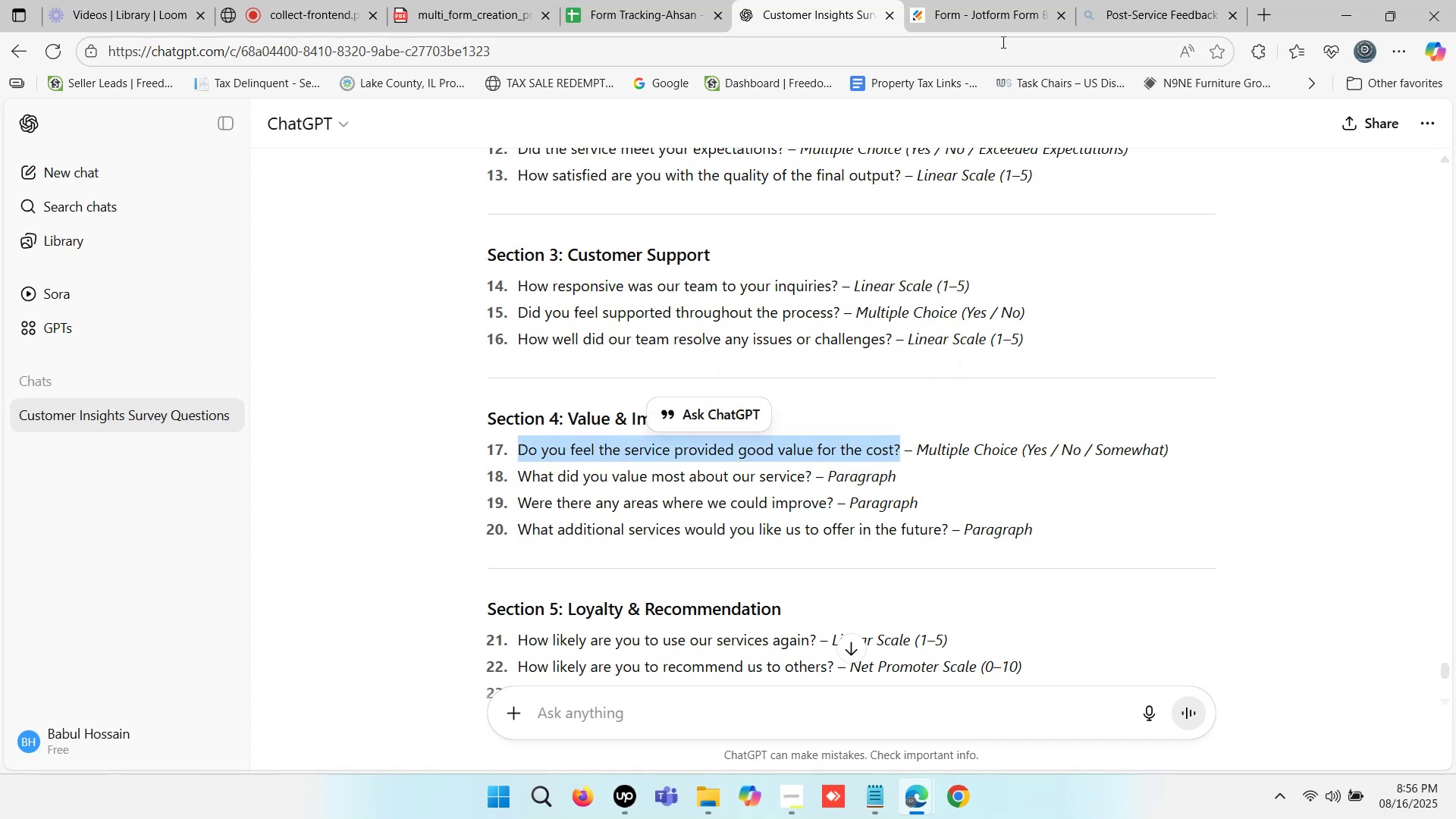 
left_click([993, 0])
 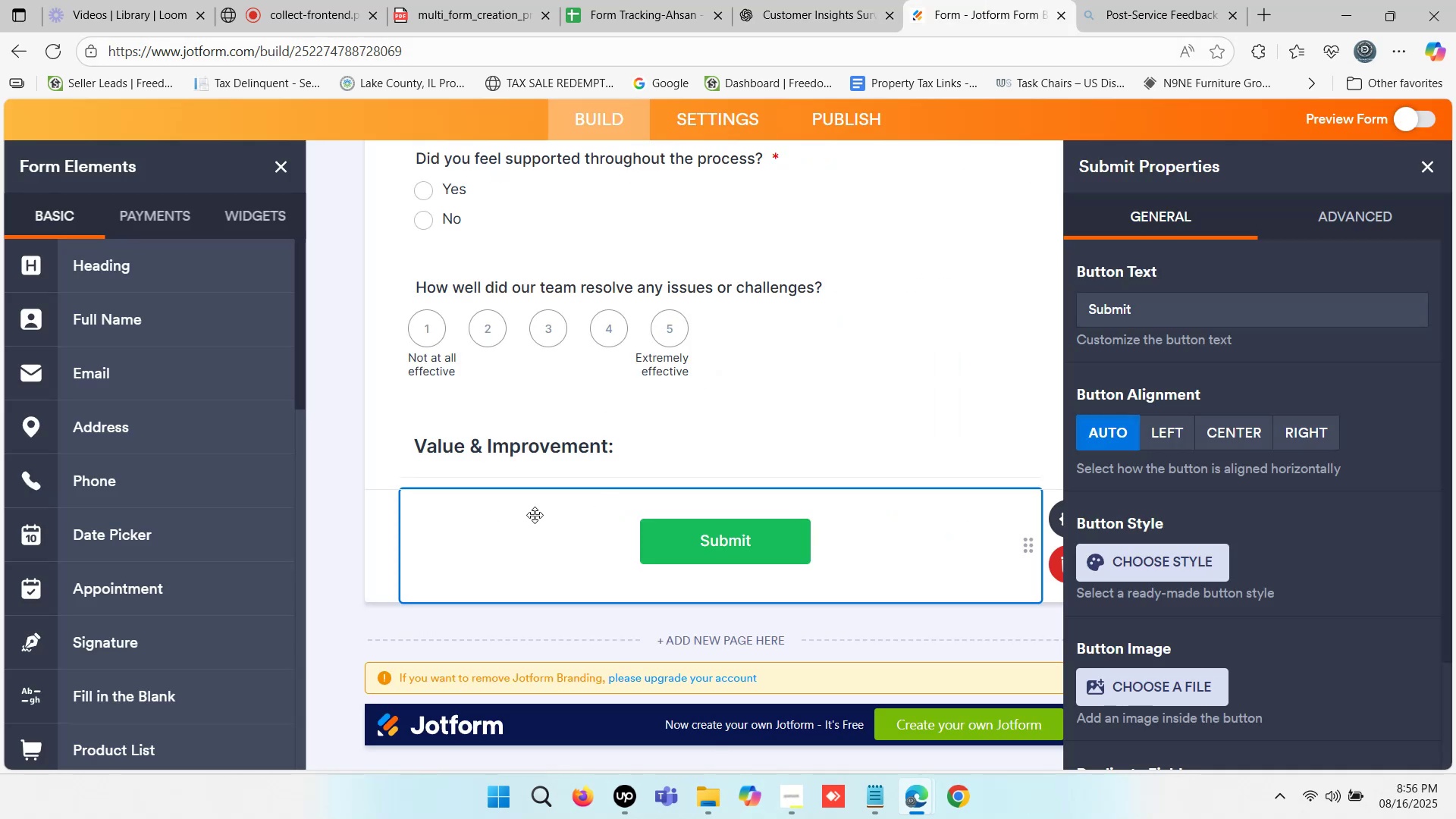 
scroll: coordinate [148, 610], scroll_direction: down, amount: 4.0
 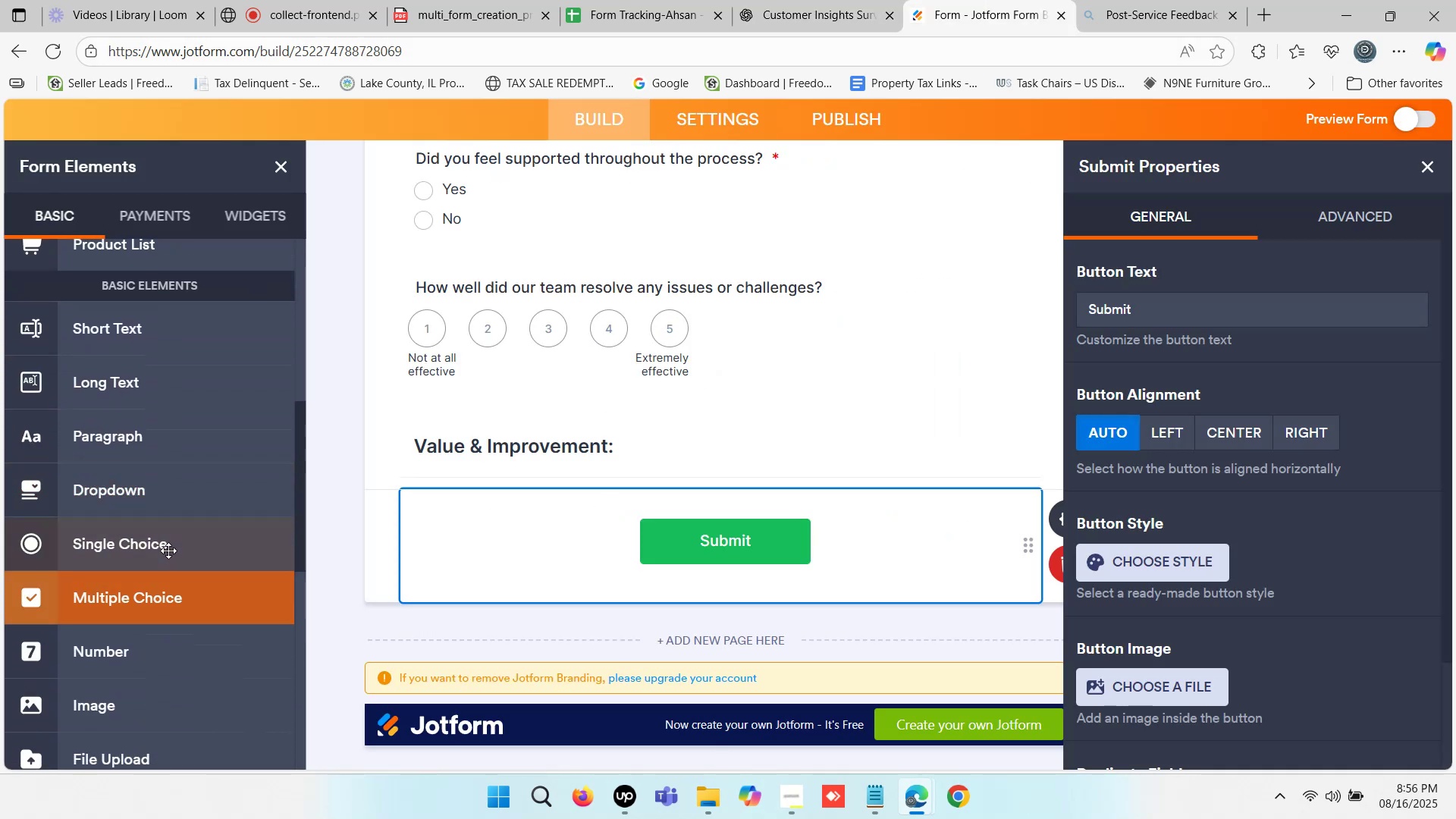 
left_click([169, 548])
 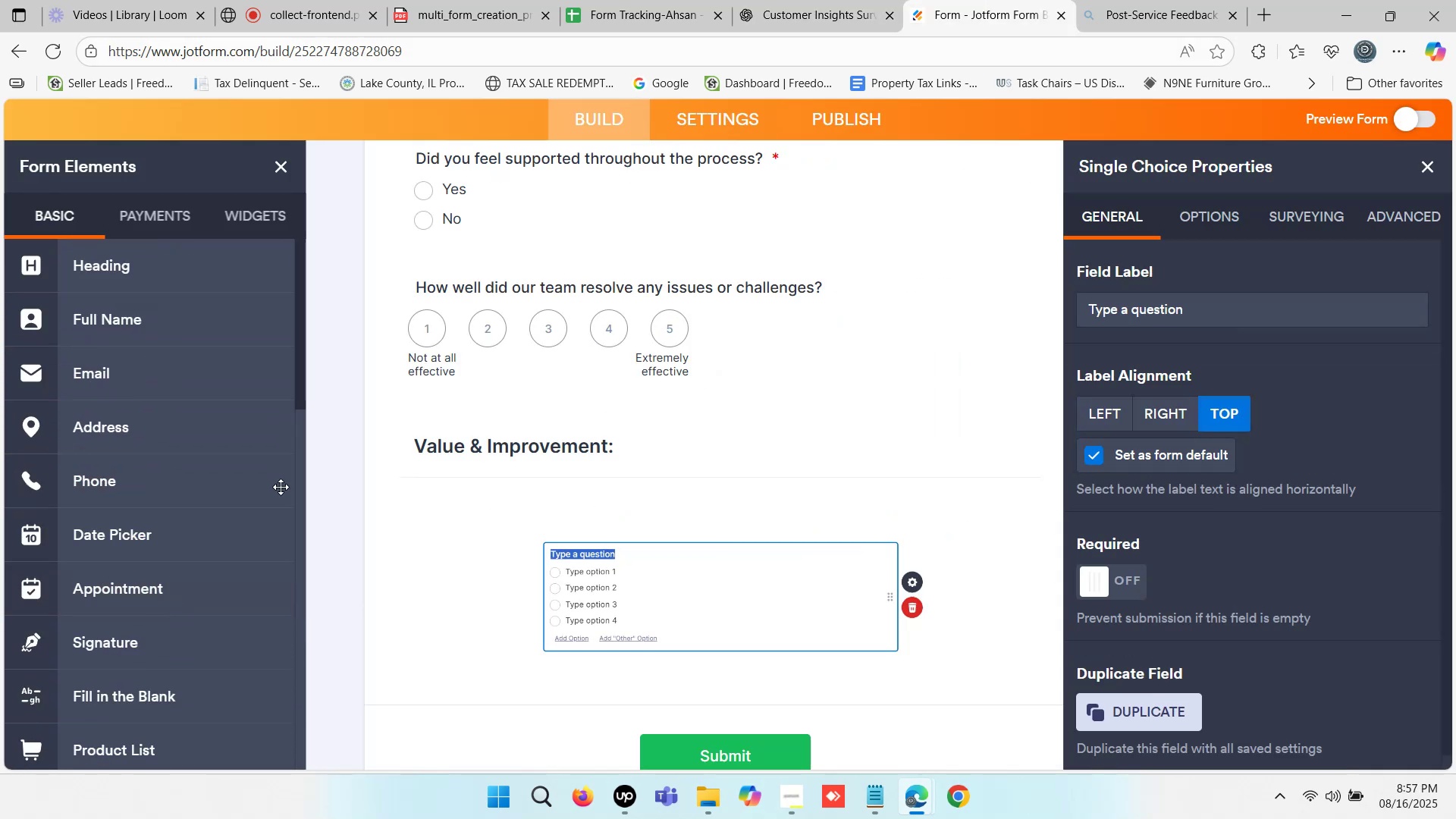 
key(Control+V)
 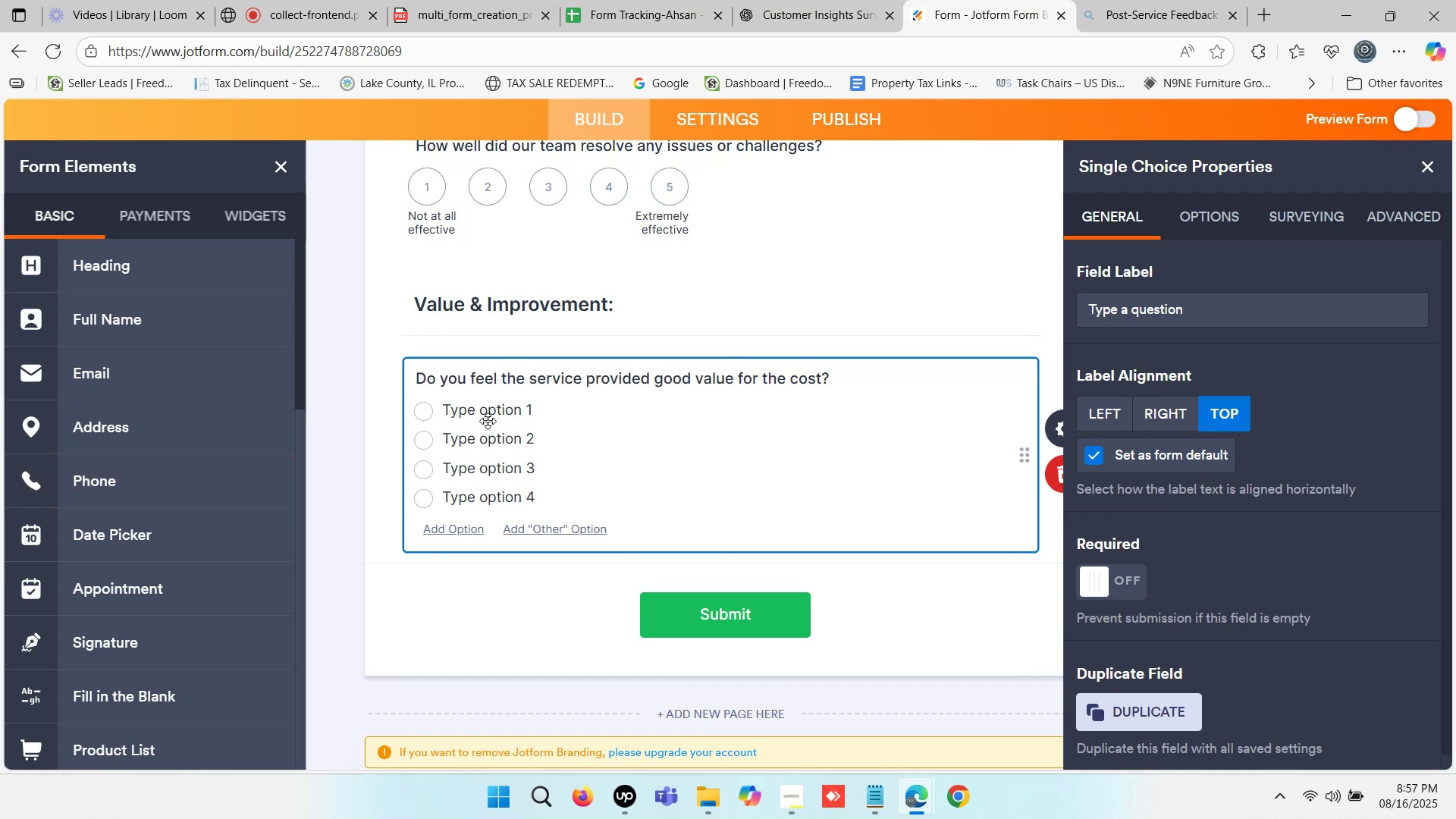 
left_click([497, 404])
 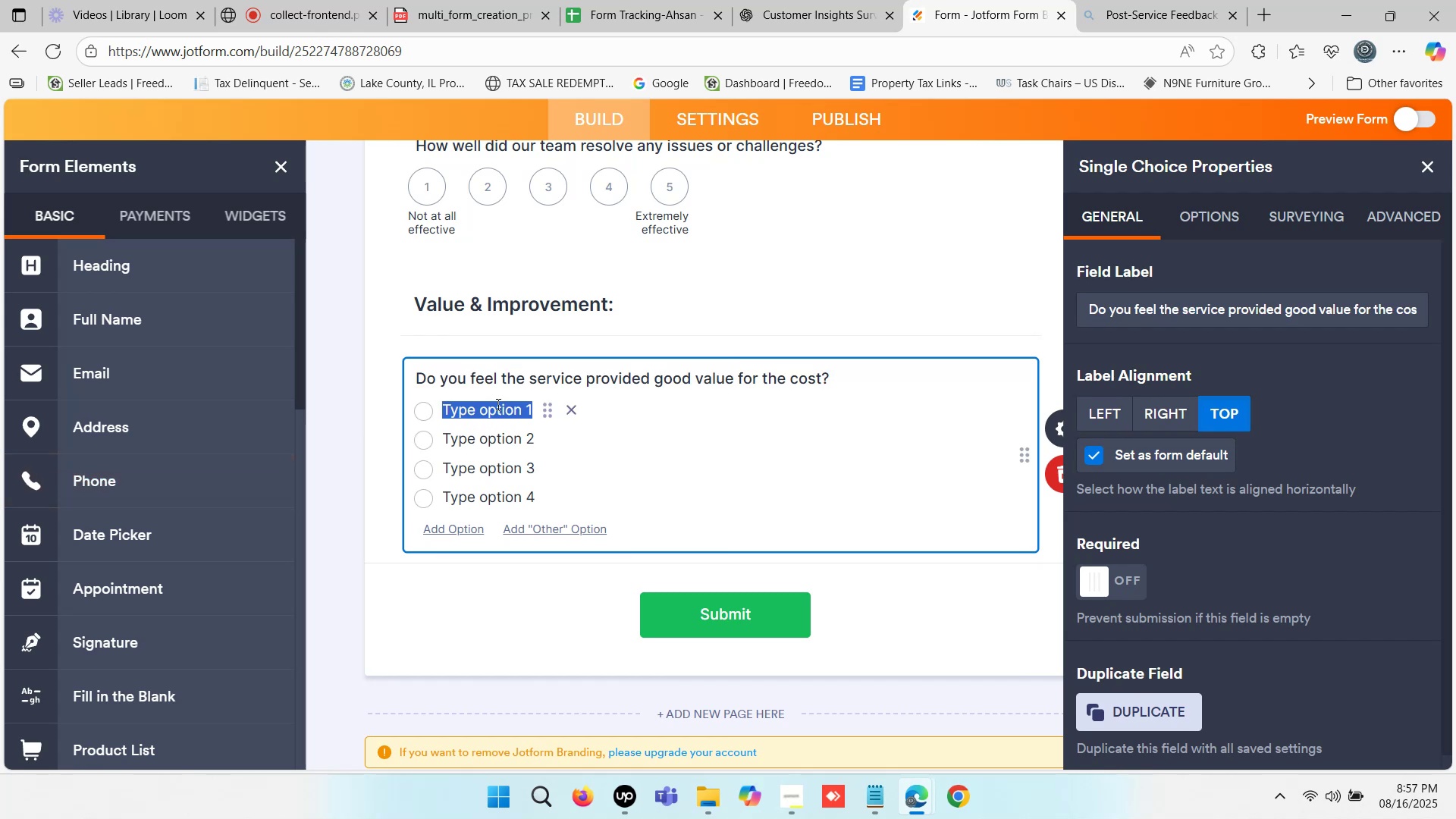 
type(Yes)
 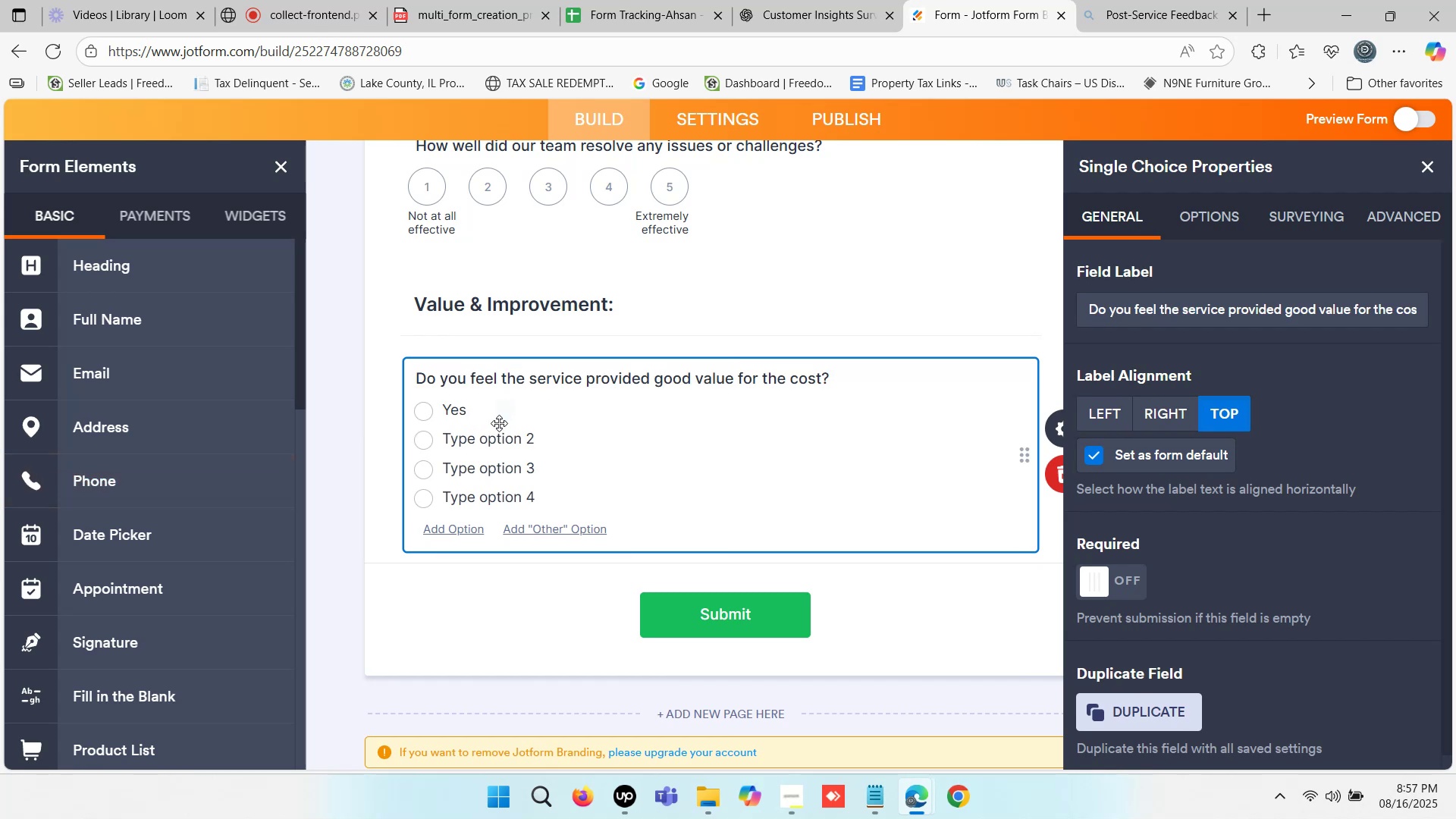 
left_click([495, 438])
 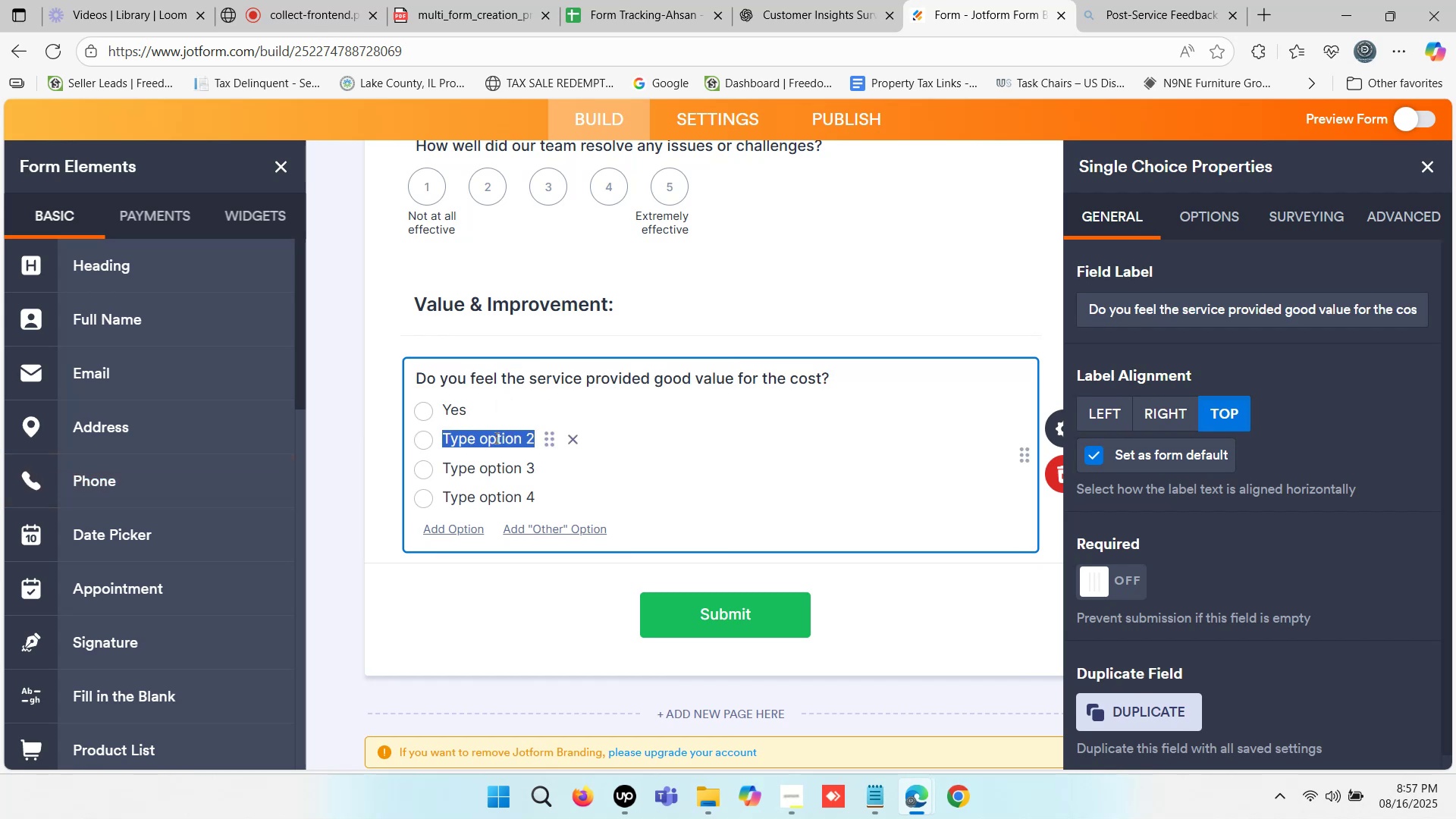 
type(No)
 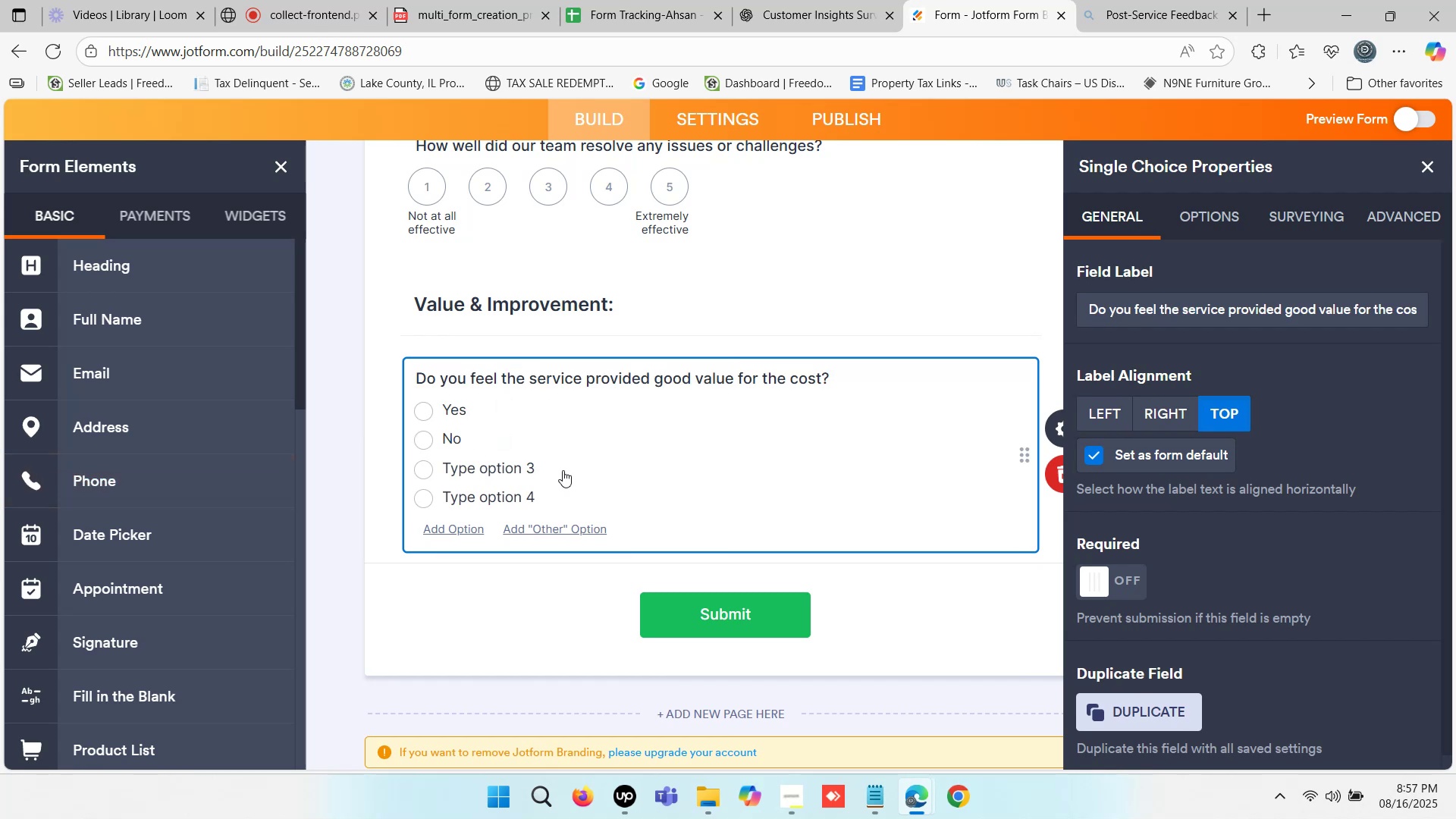 
left_click([566, 470])
 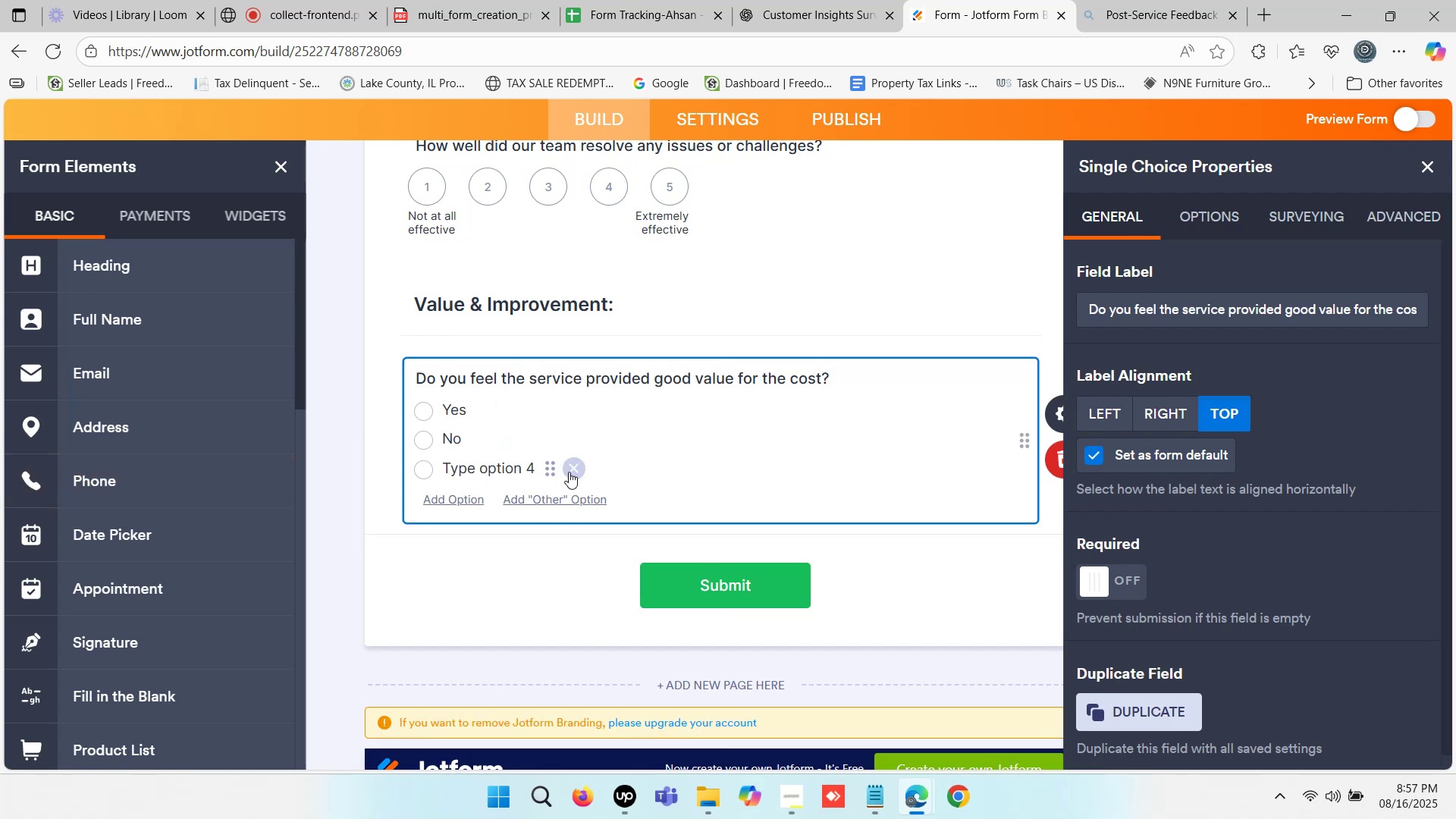 
left_click([569, 472])
 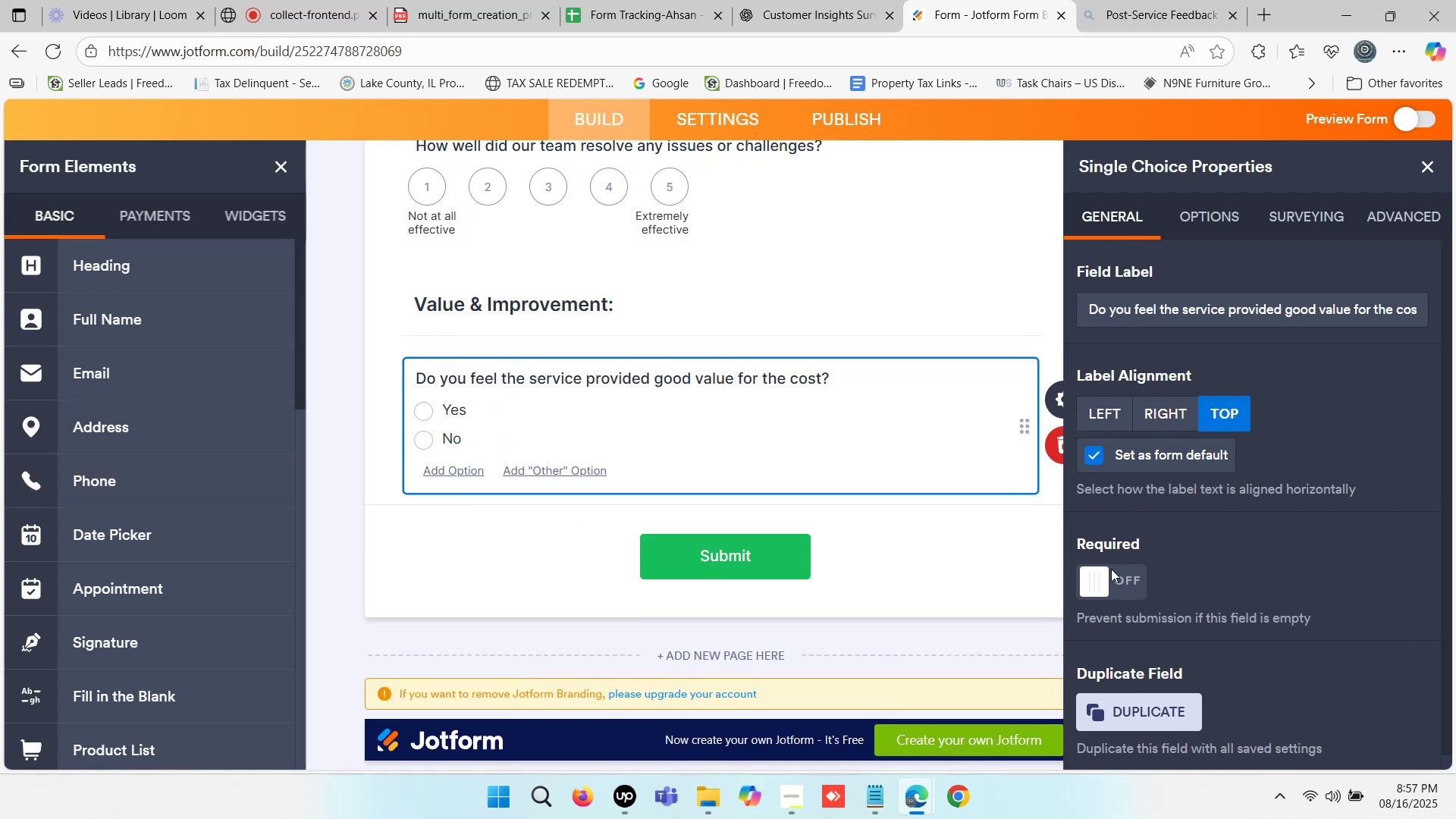 
left_click([1088, 585])
 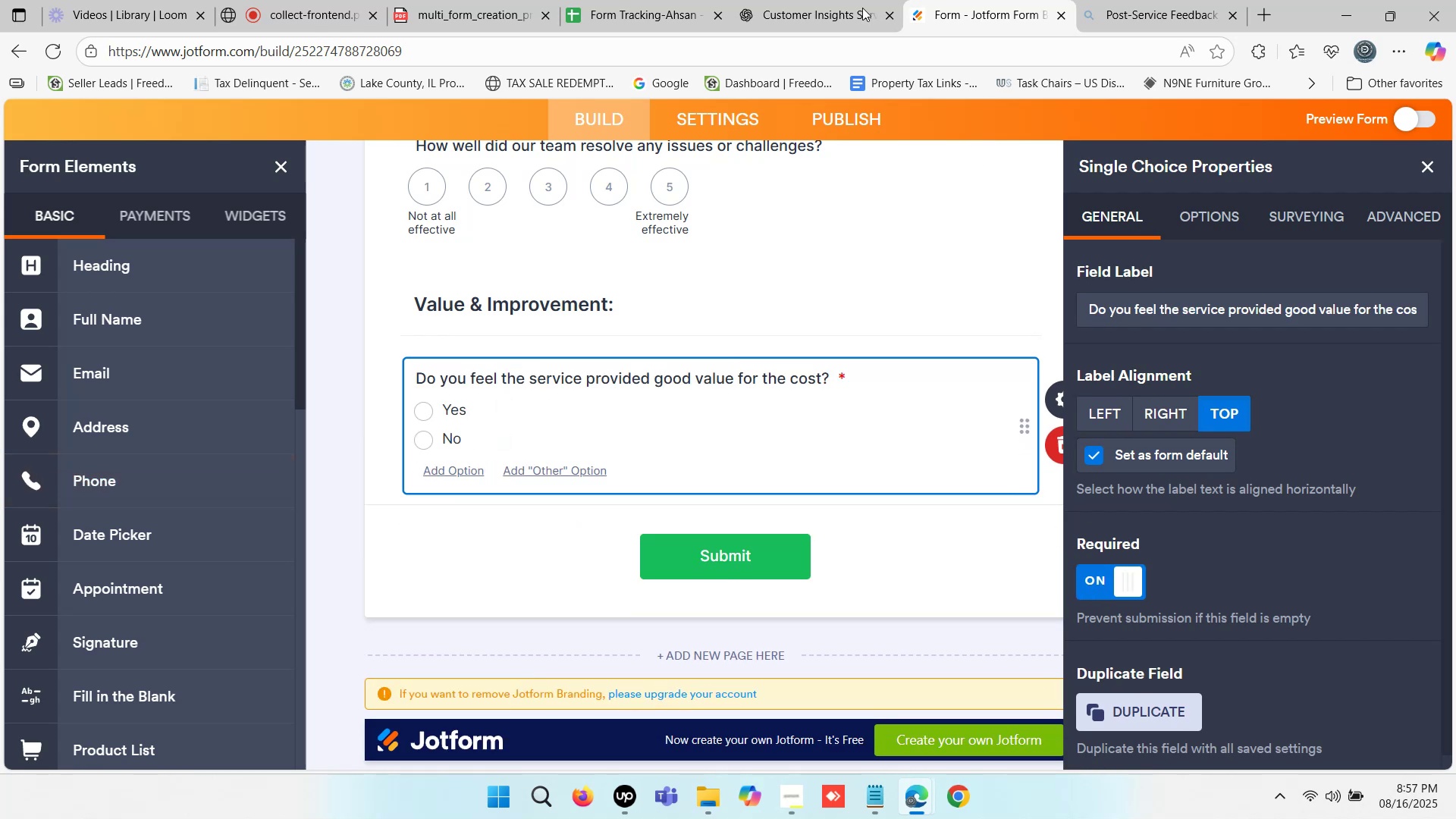 
left_click([831, 0])
 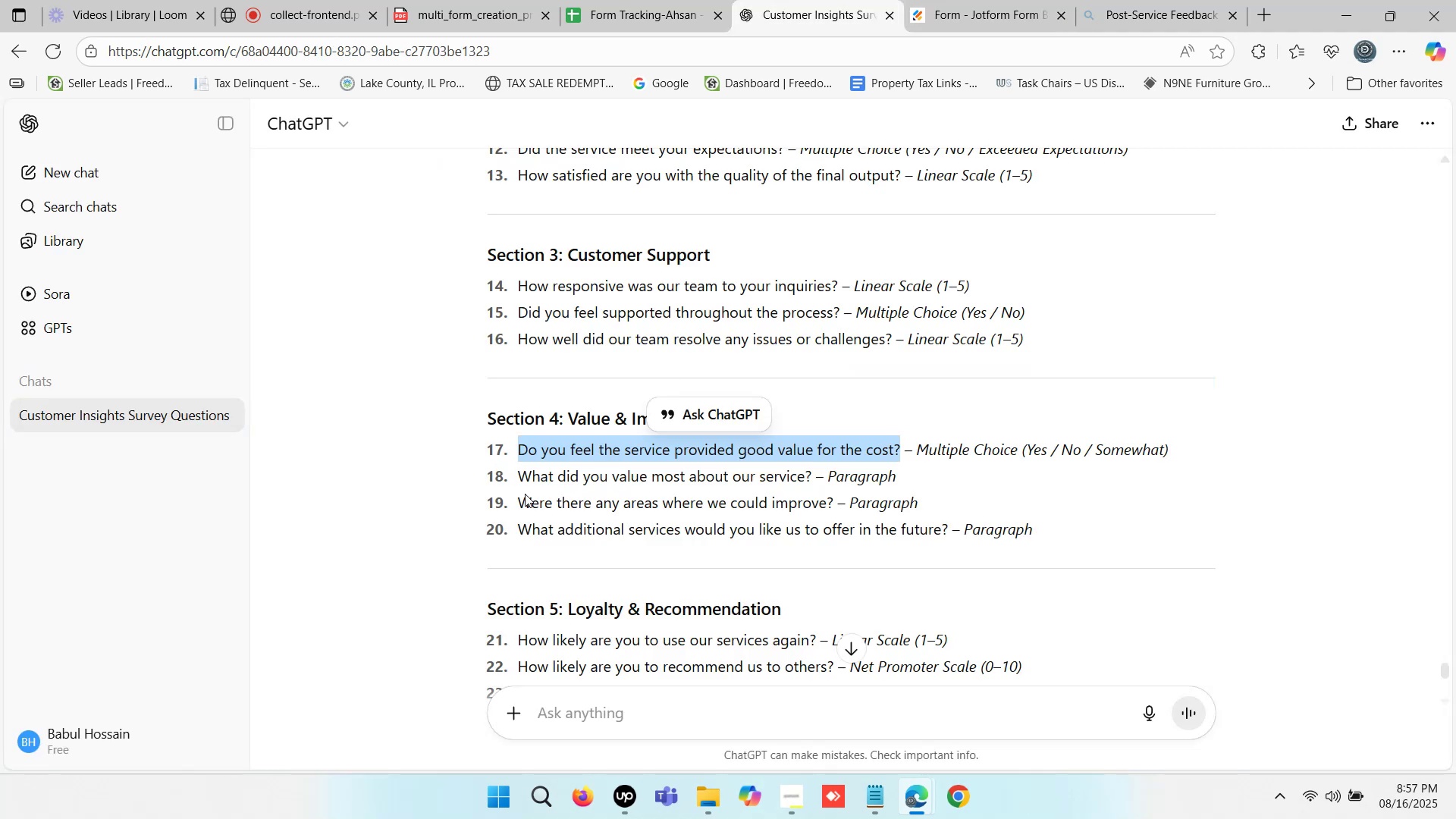 
left_click_drag(start_coordinate=[520, 479], to_coordinate=[809, 476])
 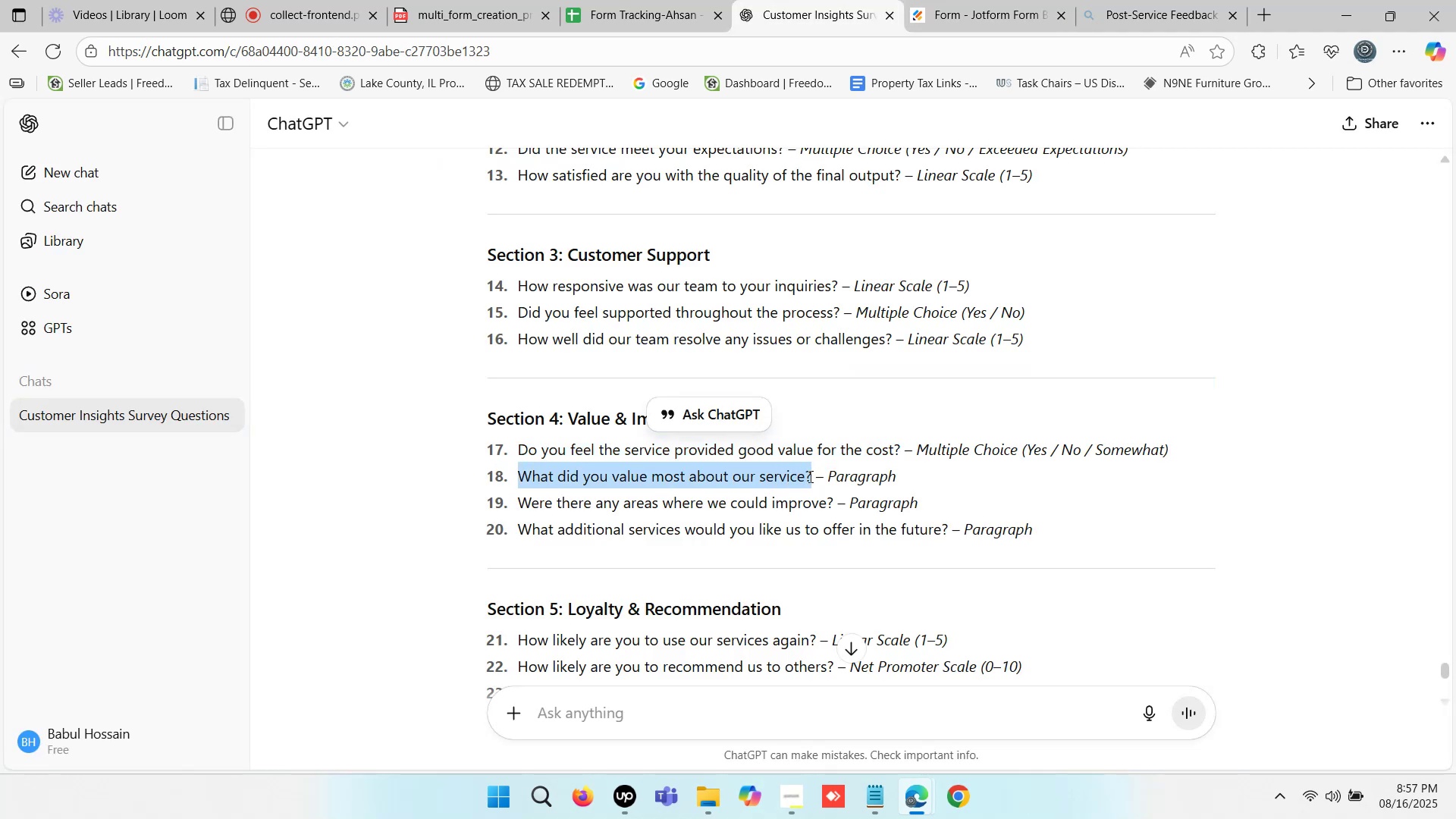 
key(Control+C)
 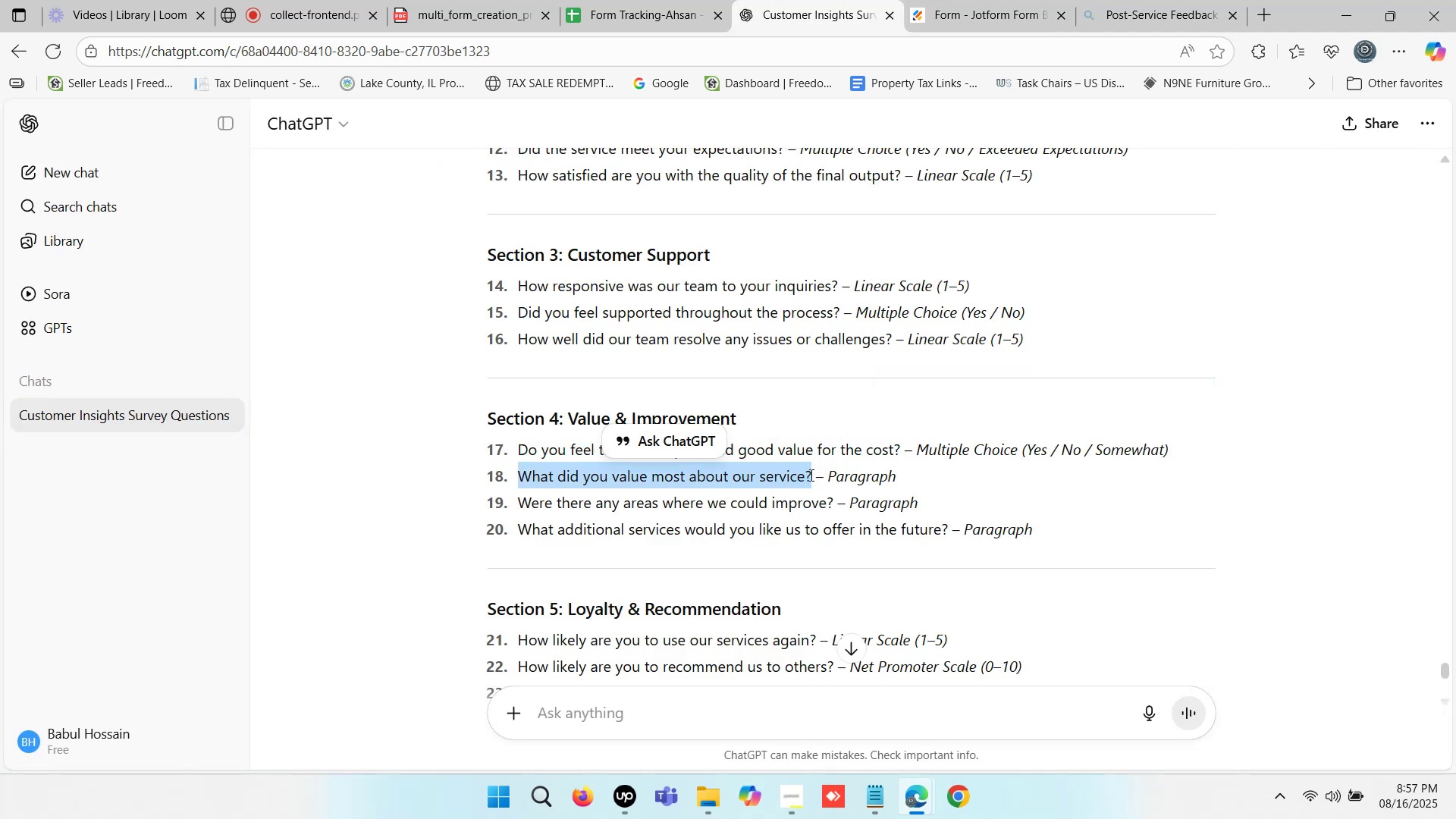 
key(Control+C)
 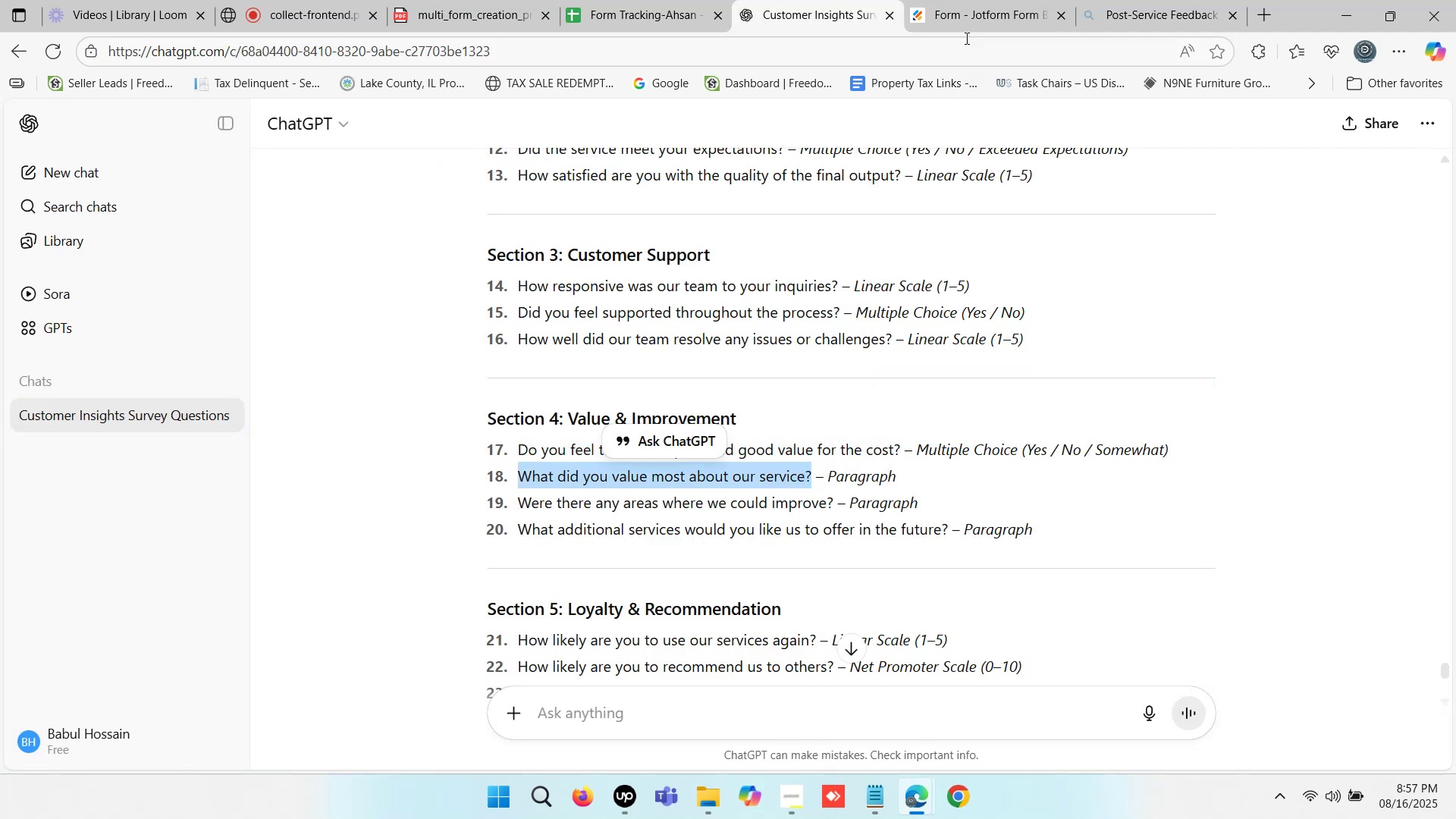 
left_click([970, 0])
 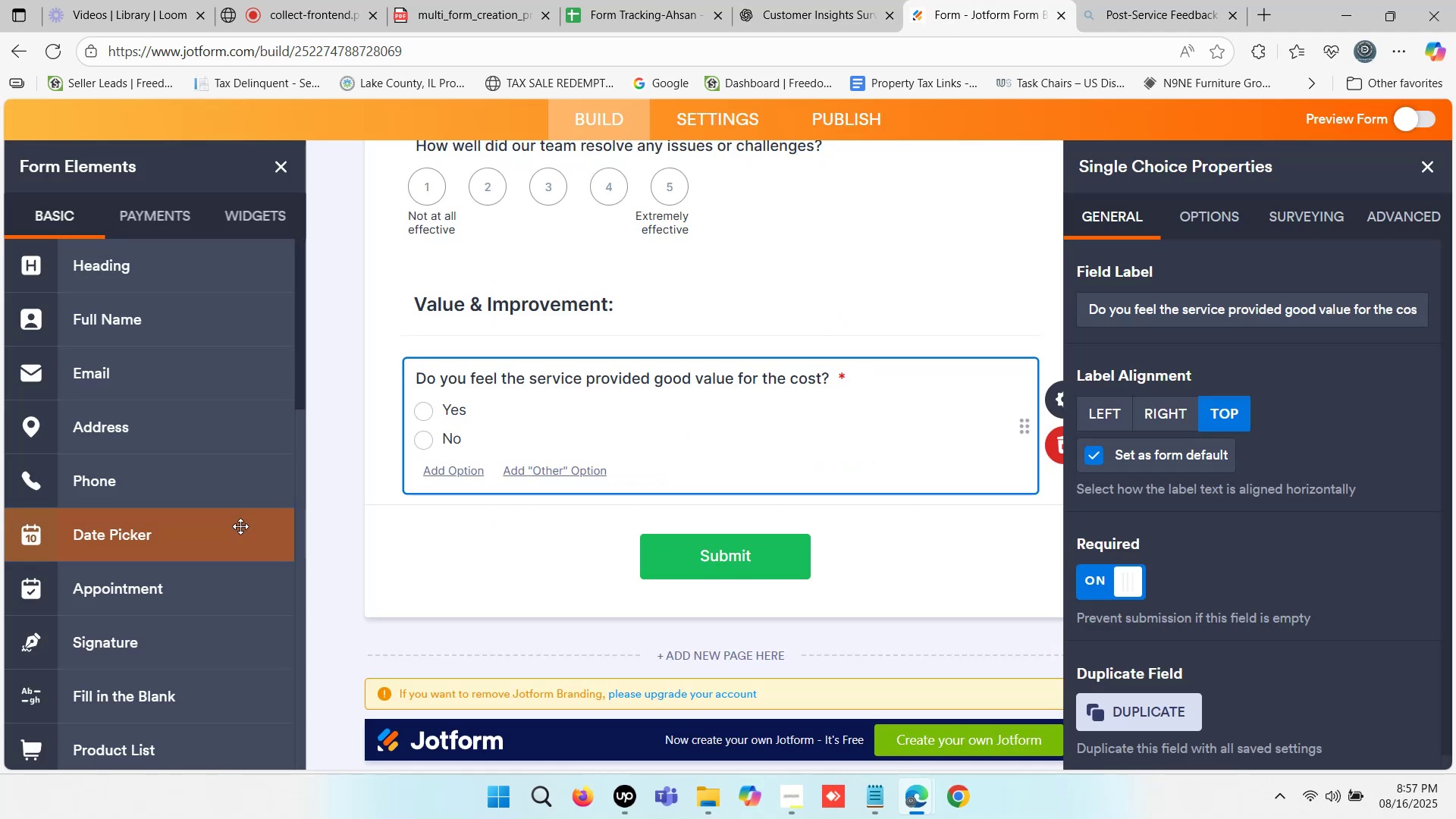 
scroll: coordinate [152, 566], scroll_direction: down, amount: 3.0
 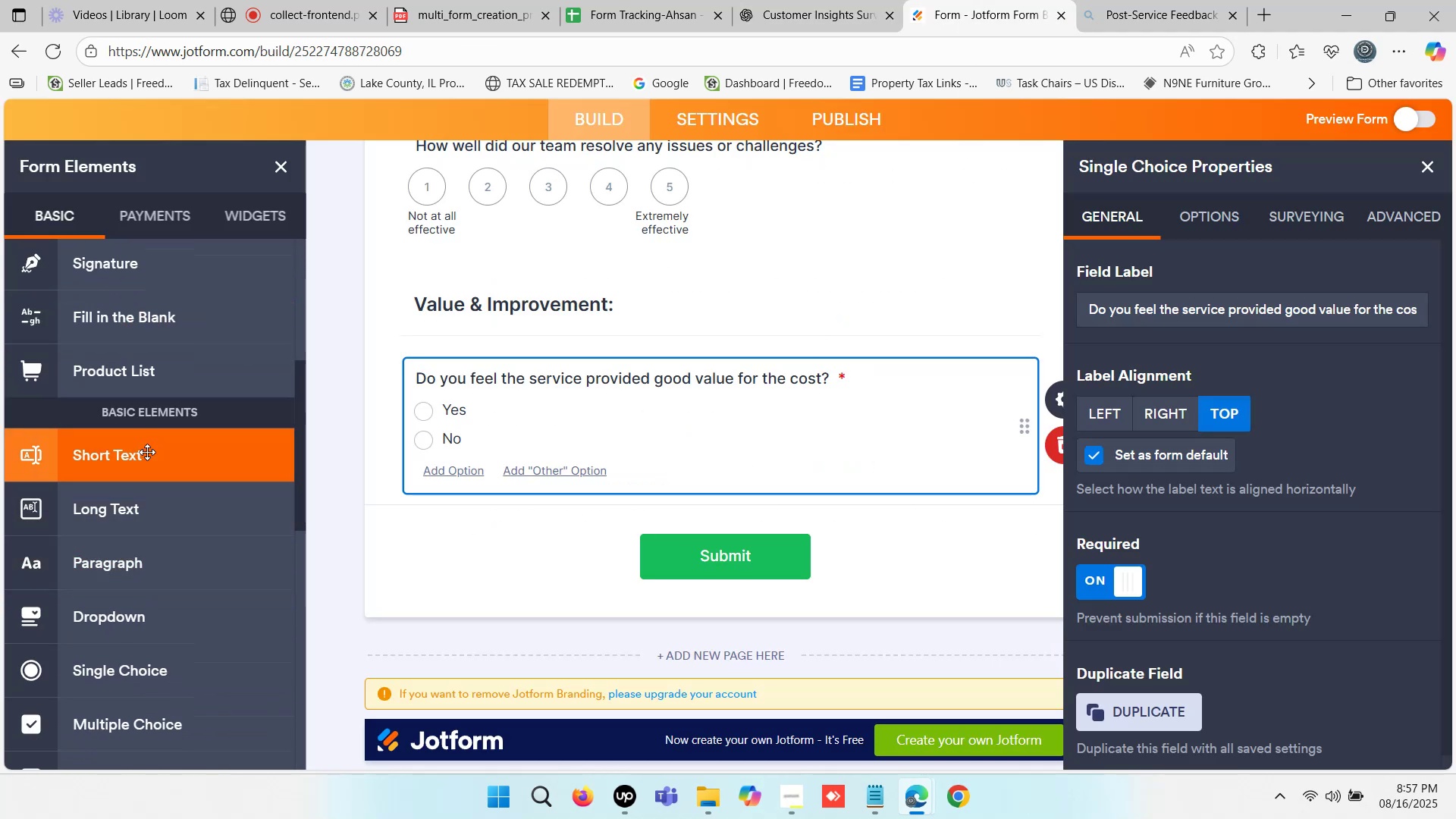 
left_click([140, 510])
 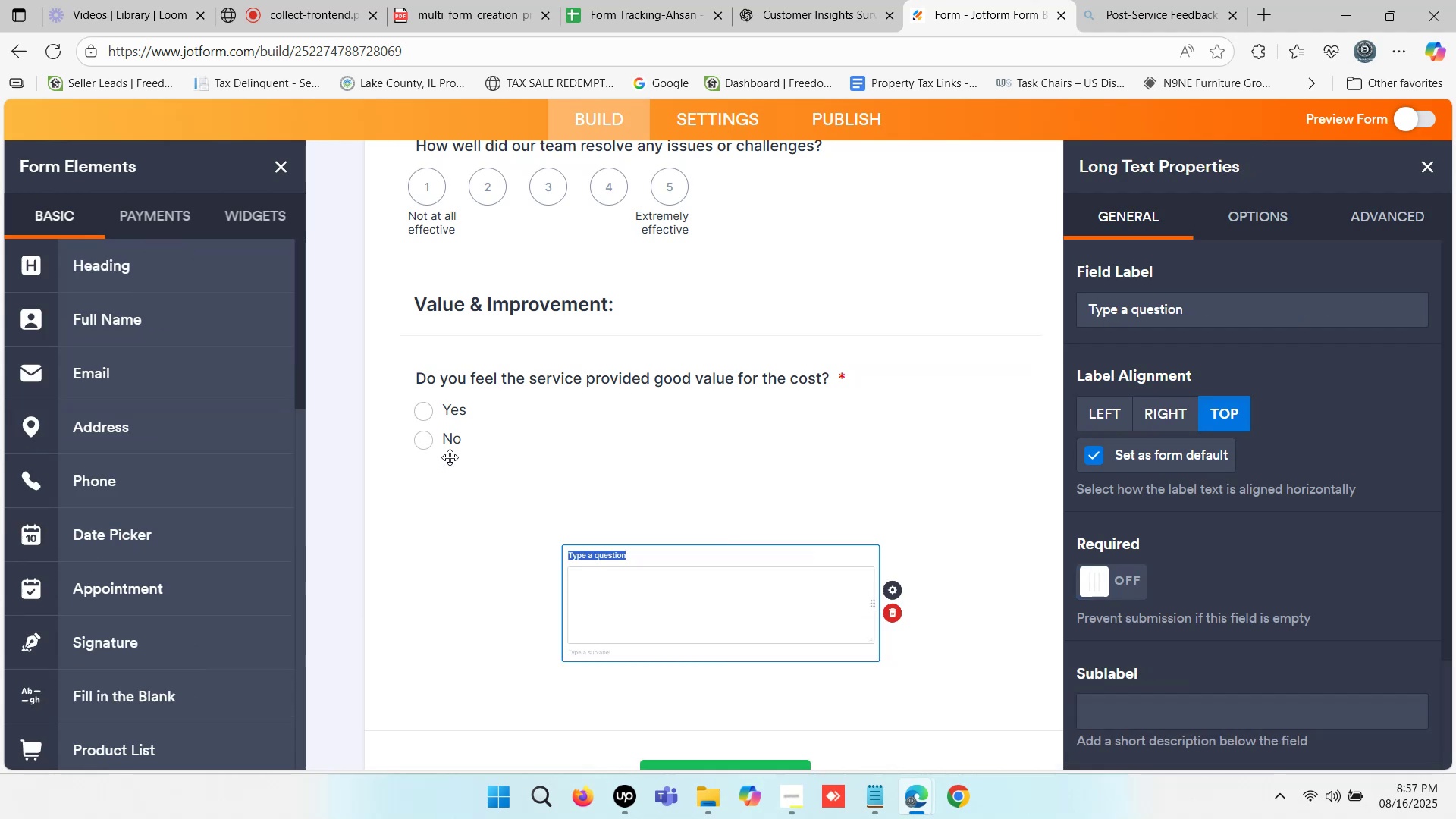 
key(Control+V)
 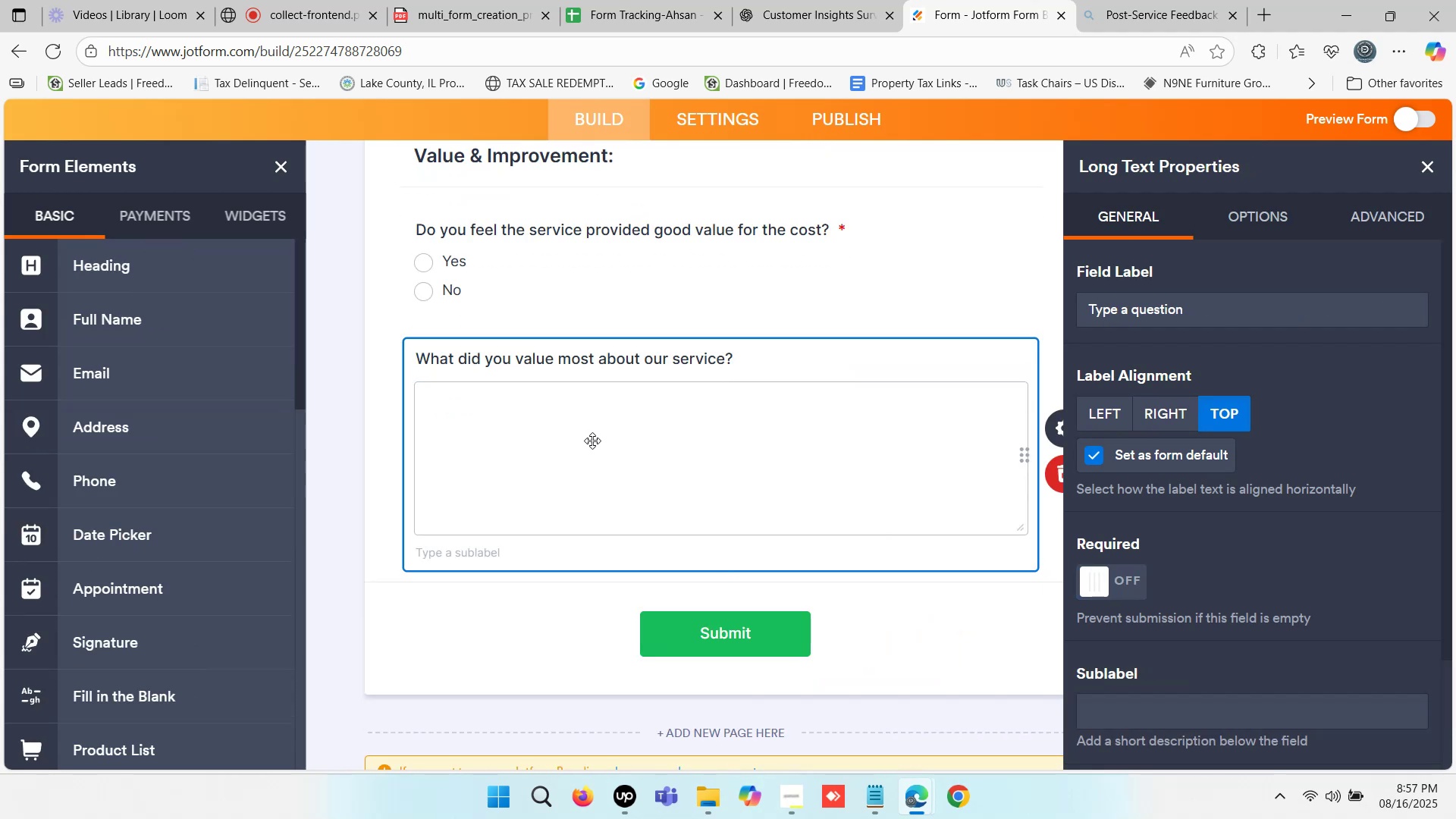 
left_click([590, 441])
 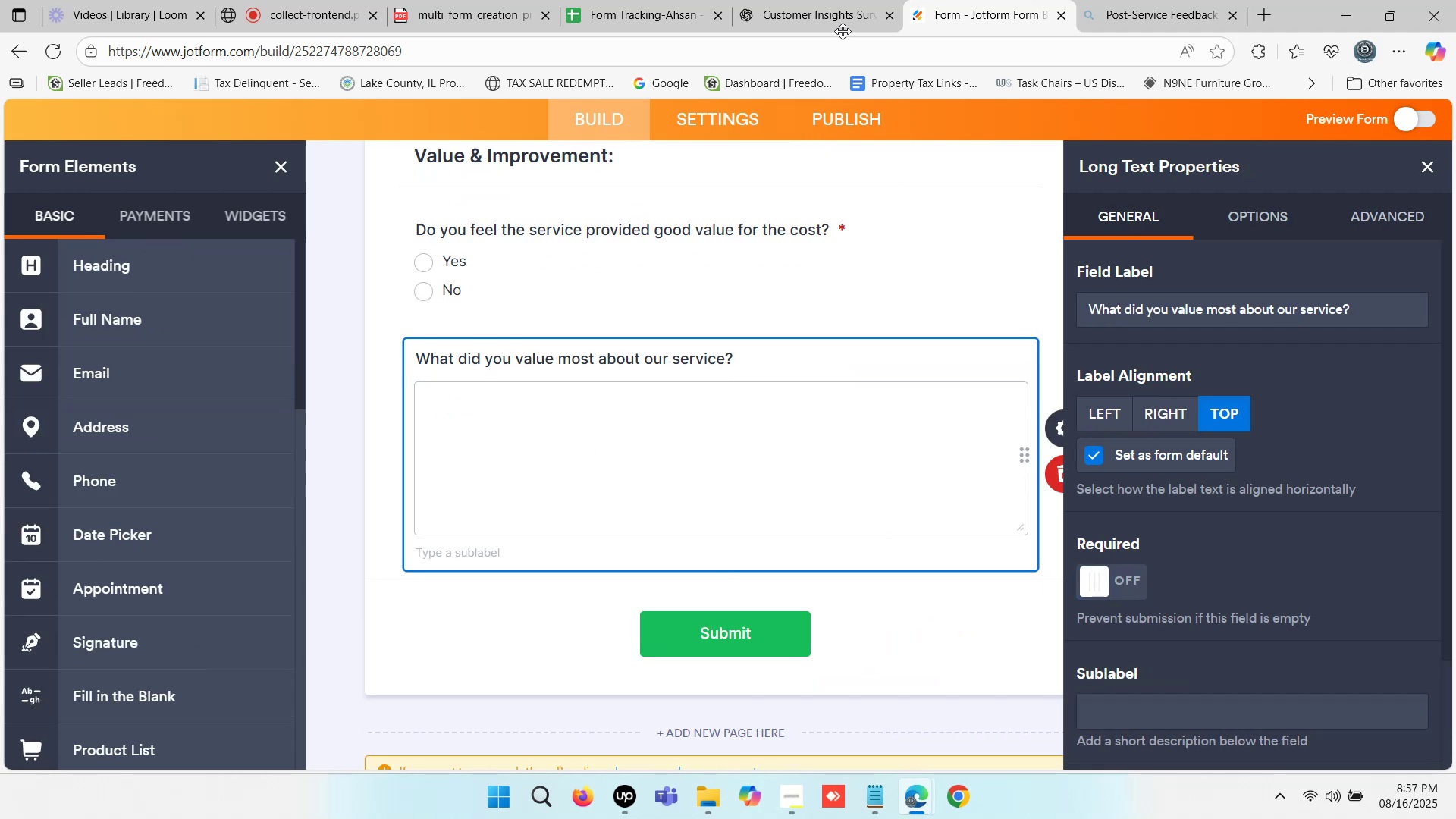 
left_click([822, 15])
 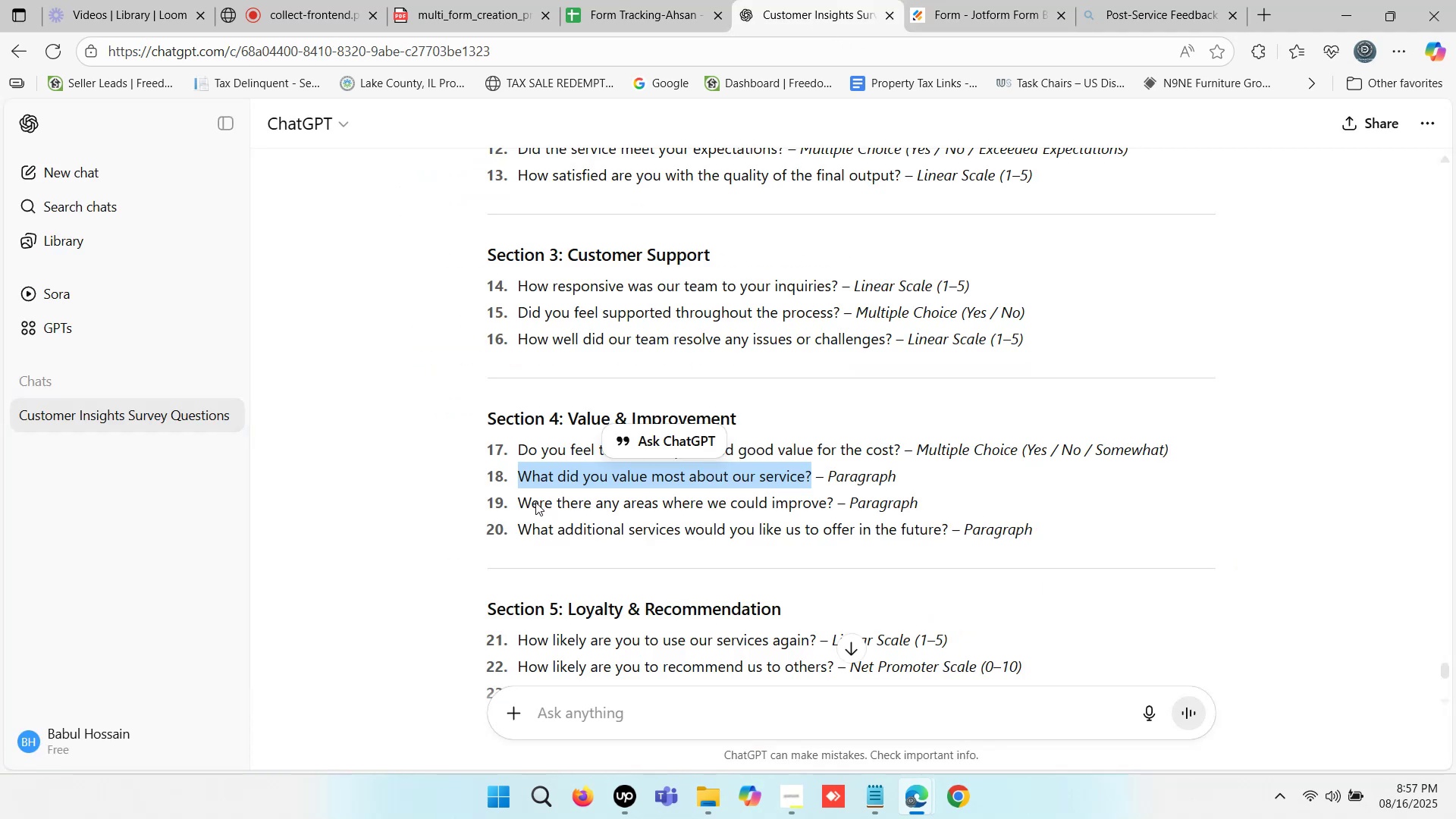 
left_click_drag(start_coordinate=[521, 502], to_coordinate=[770, 503])
 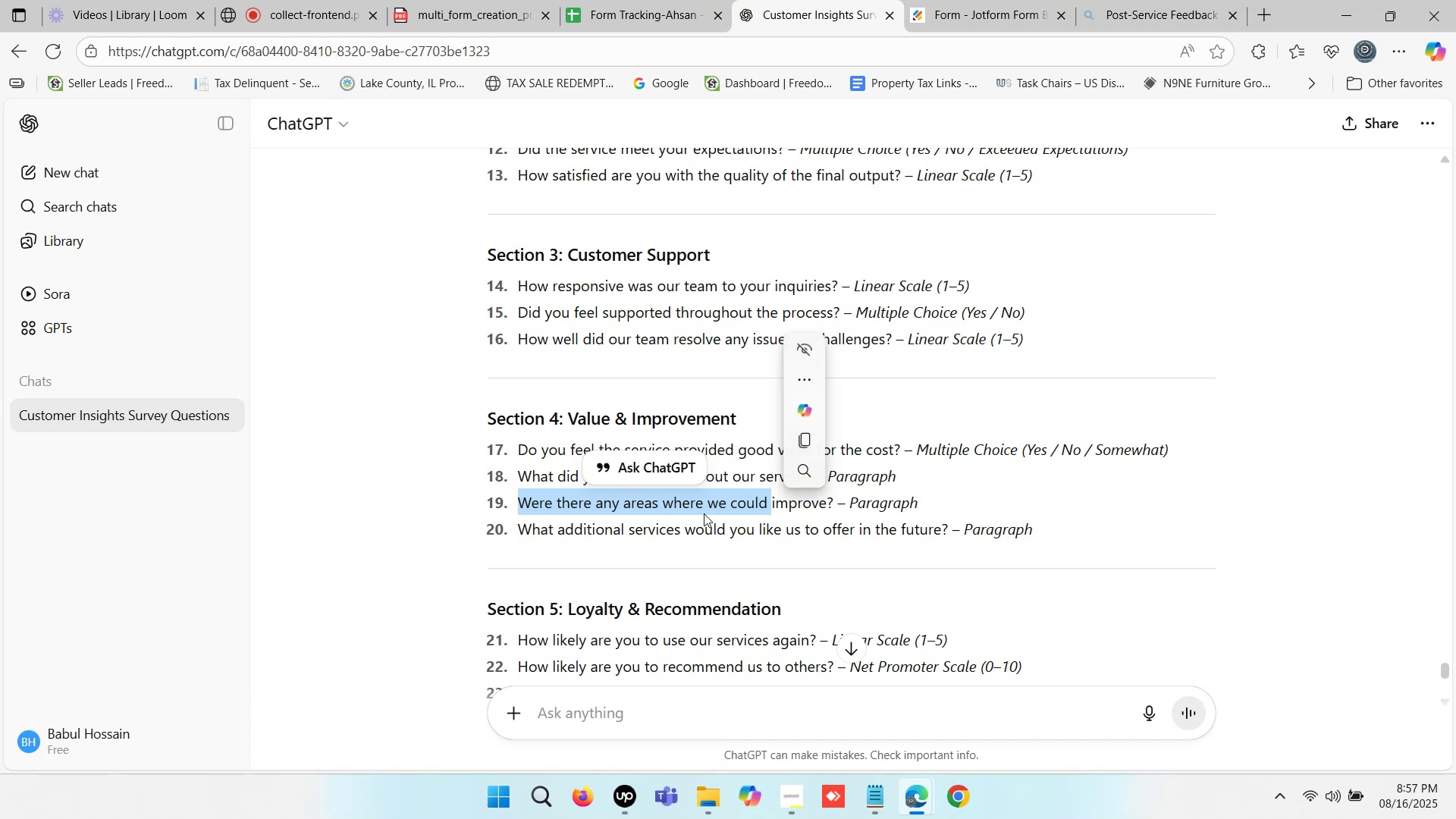 
left_click([651, 510])
 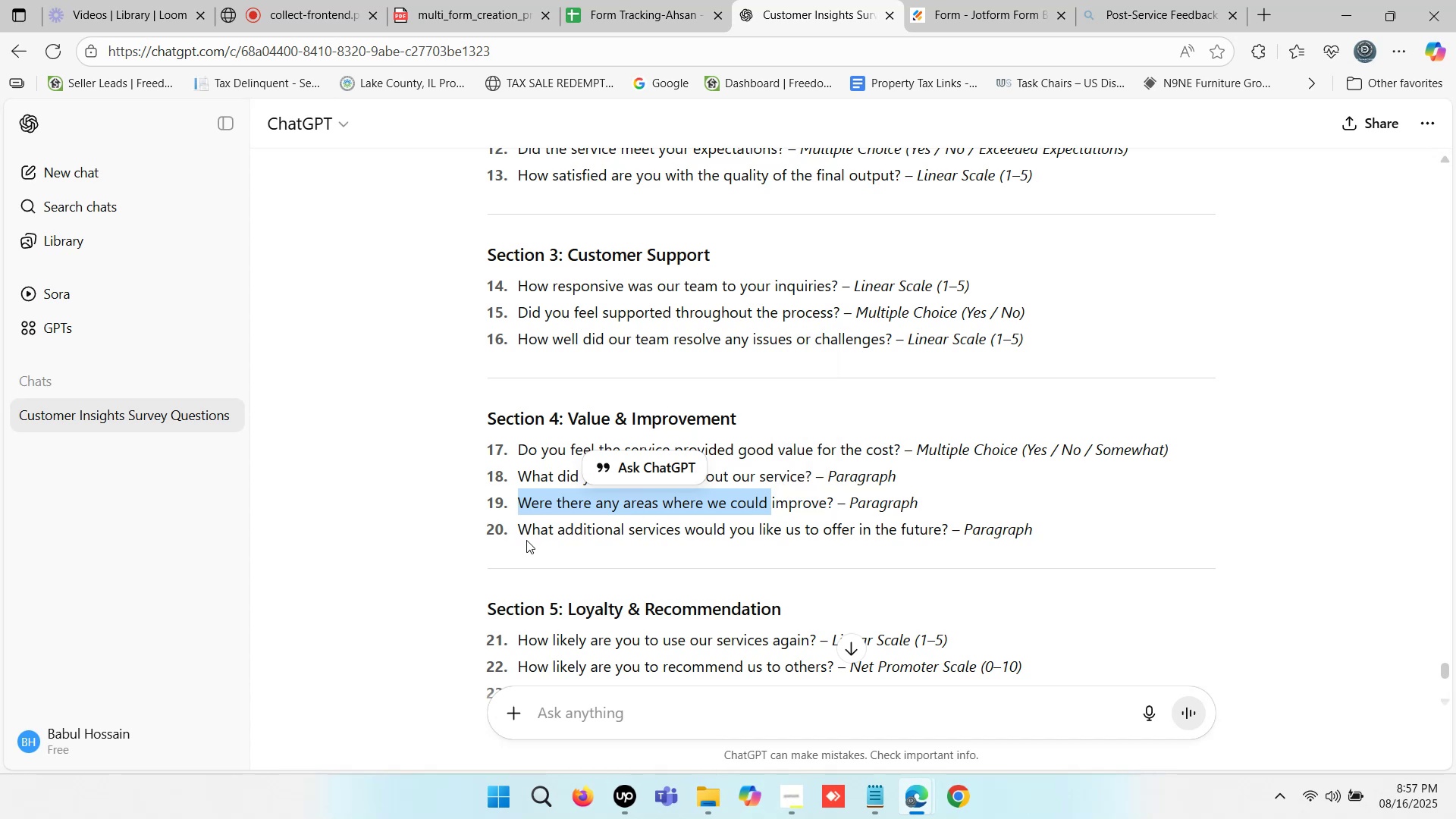 
left_click_drag(start_coordinate=[520, 533], to_coordinate=[948, 529])
 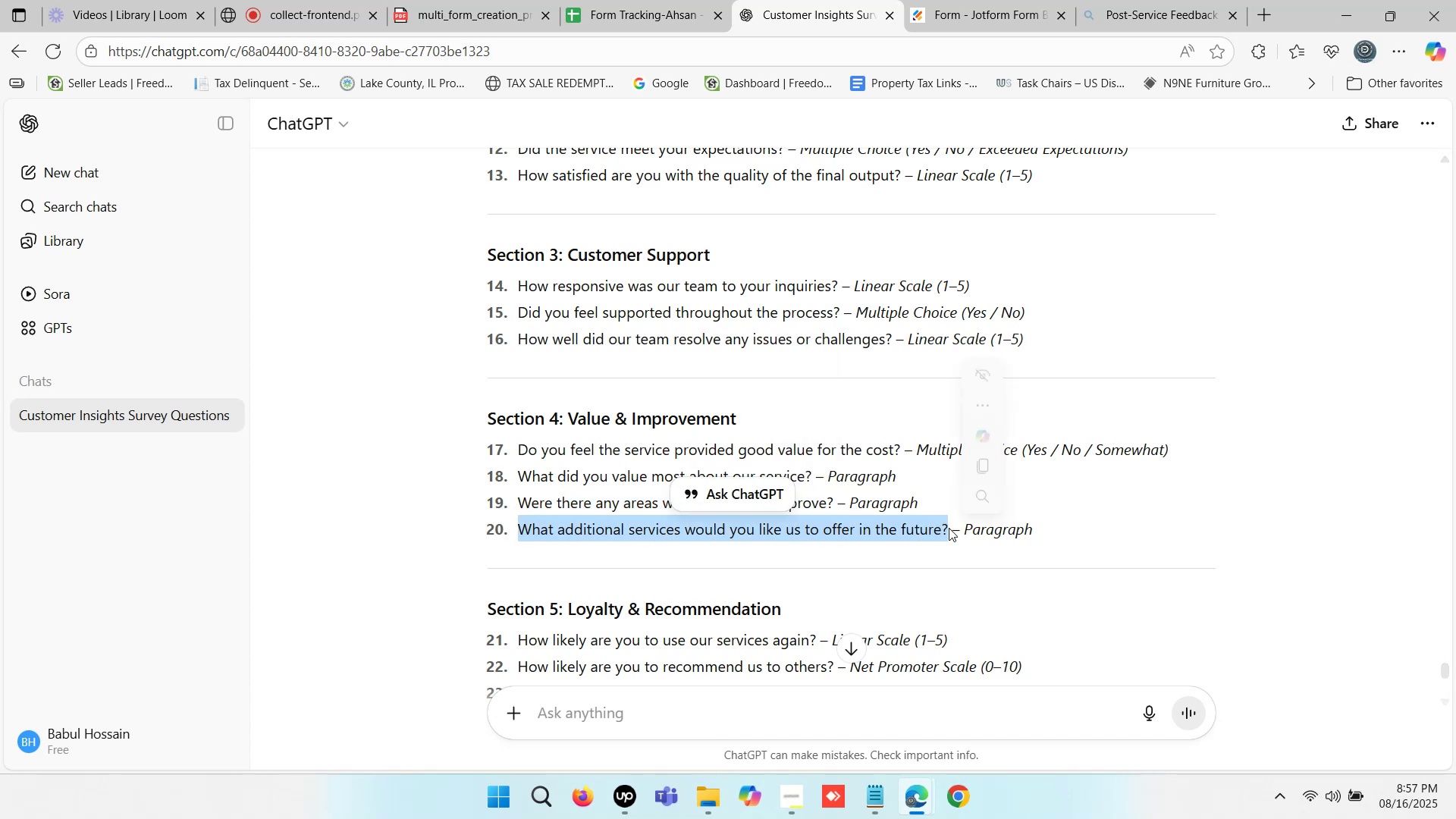 
key(Control+C)
 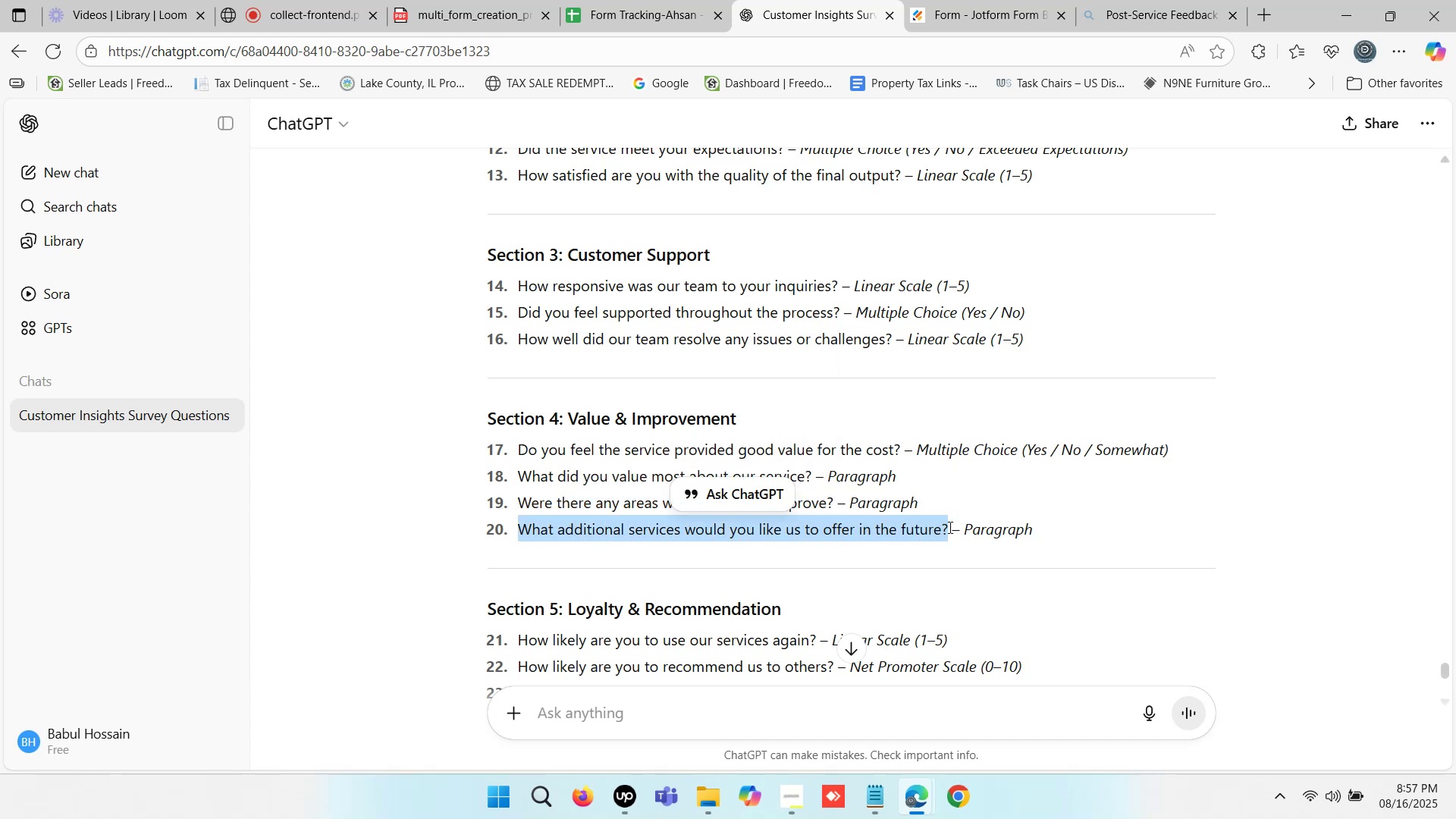 
key(Control+C)
 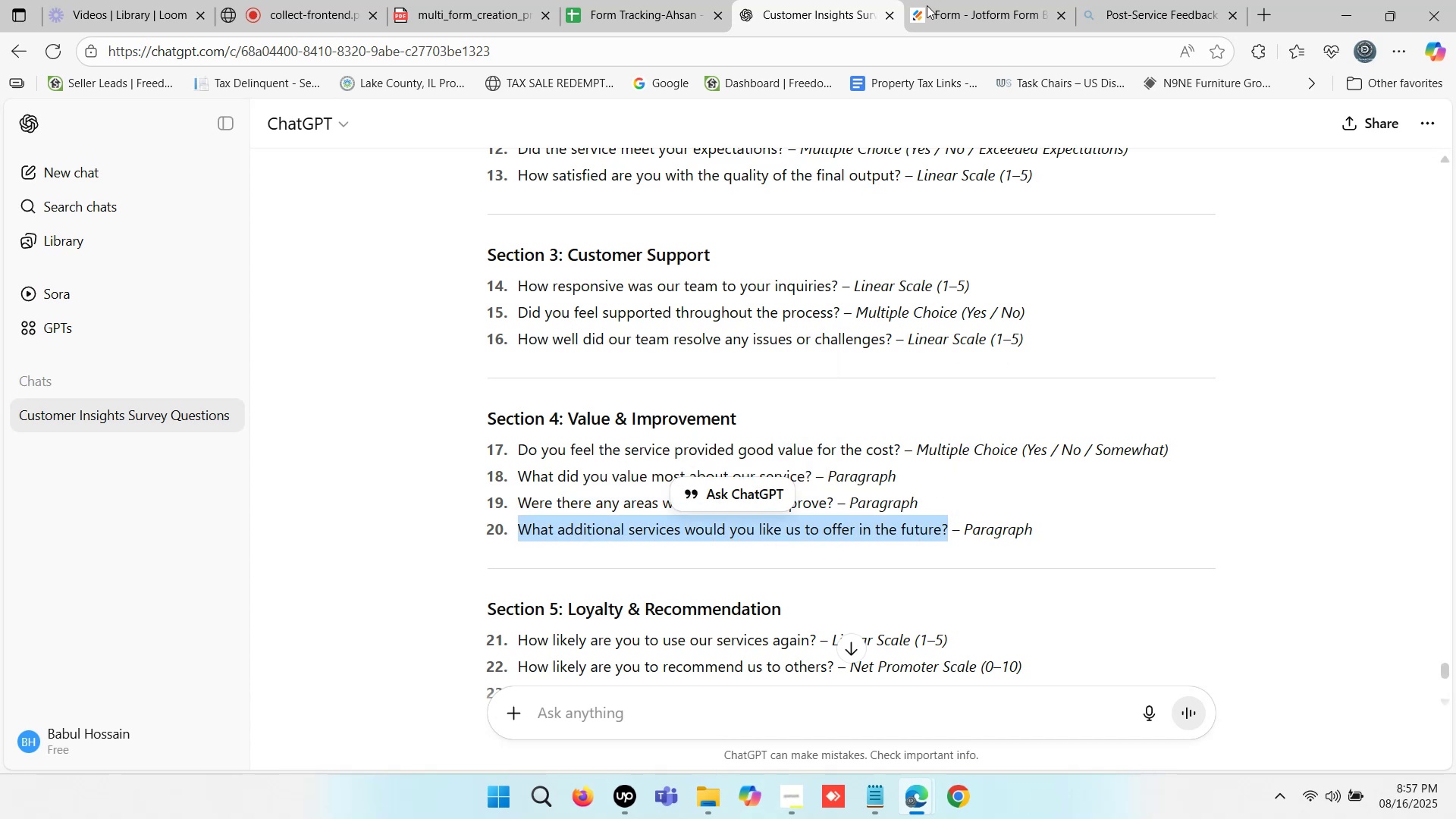 
left_click([977, 0])
 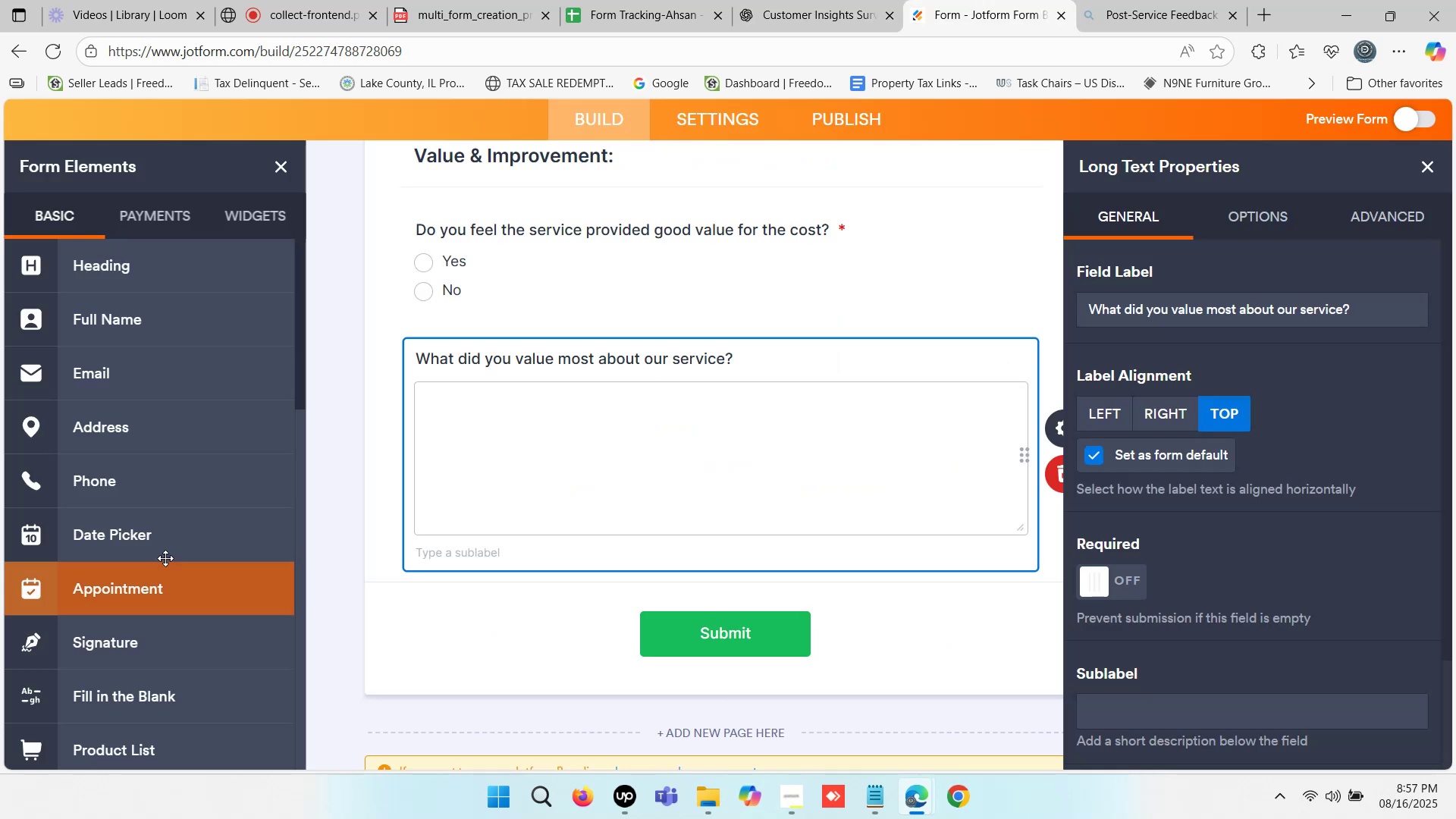 
scroll: coordinate [155, 550], scroll_direction: down, amount: 1.0
 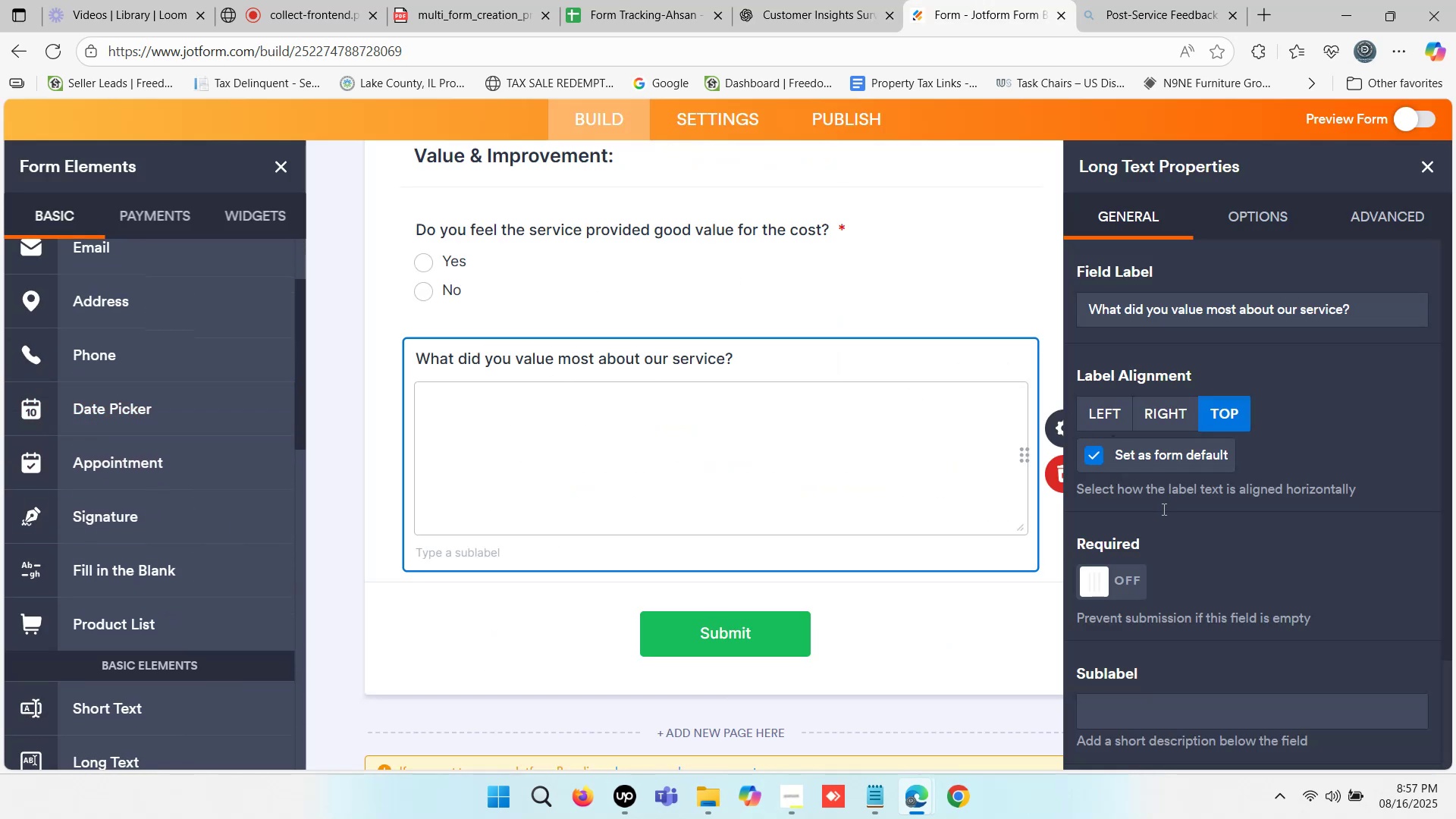 
left_click([1098, 585])
 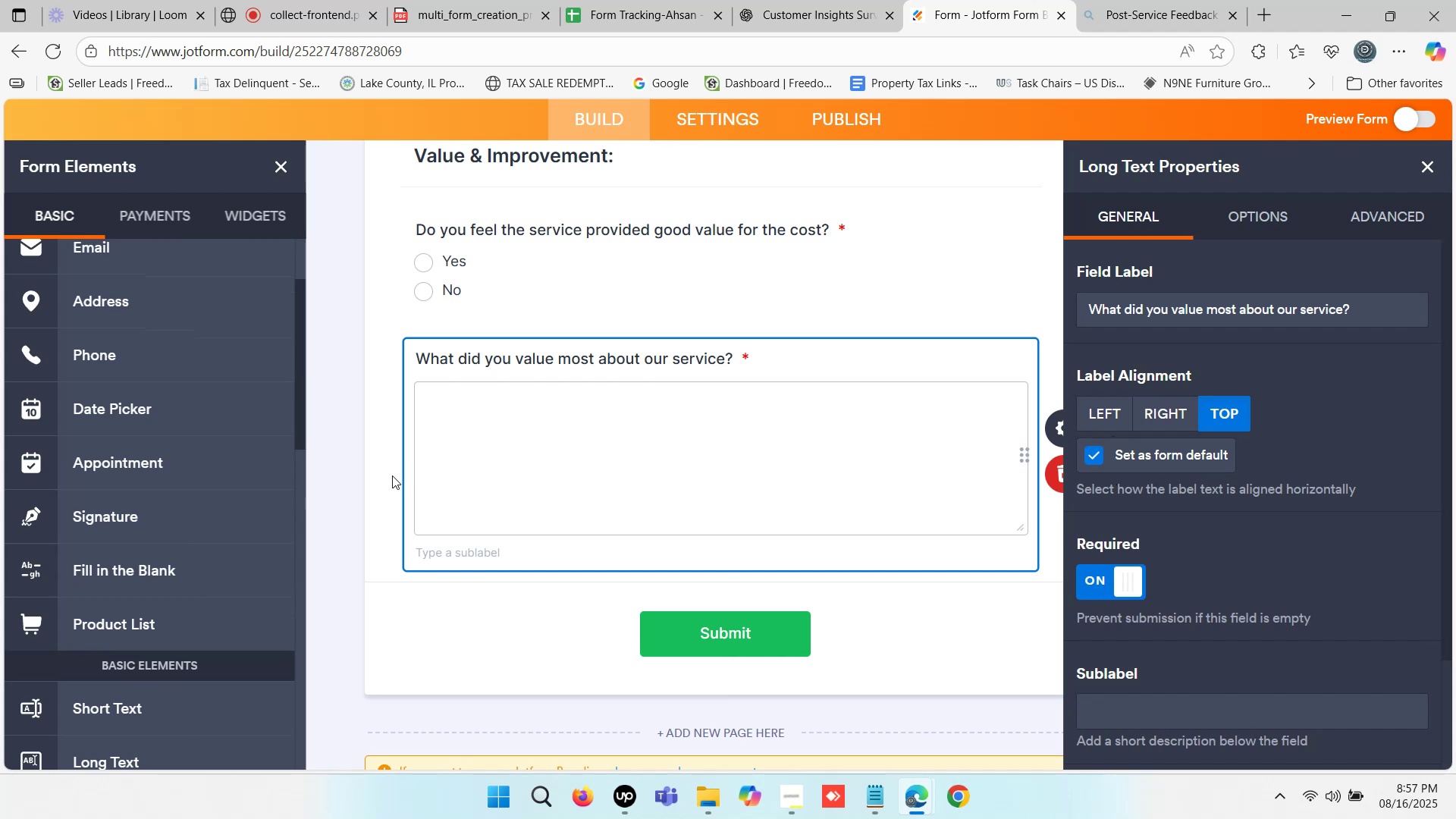 
scroll: coordinate [180, 514], scroll_direction: down, amount: 2.0
 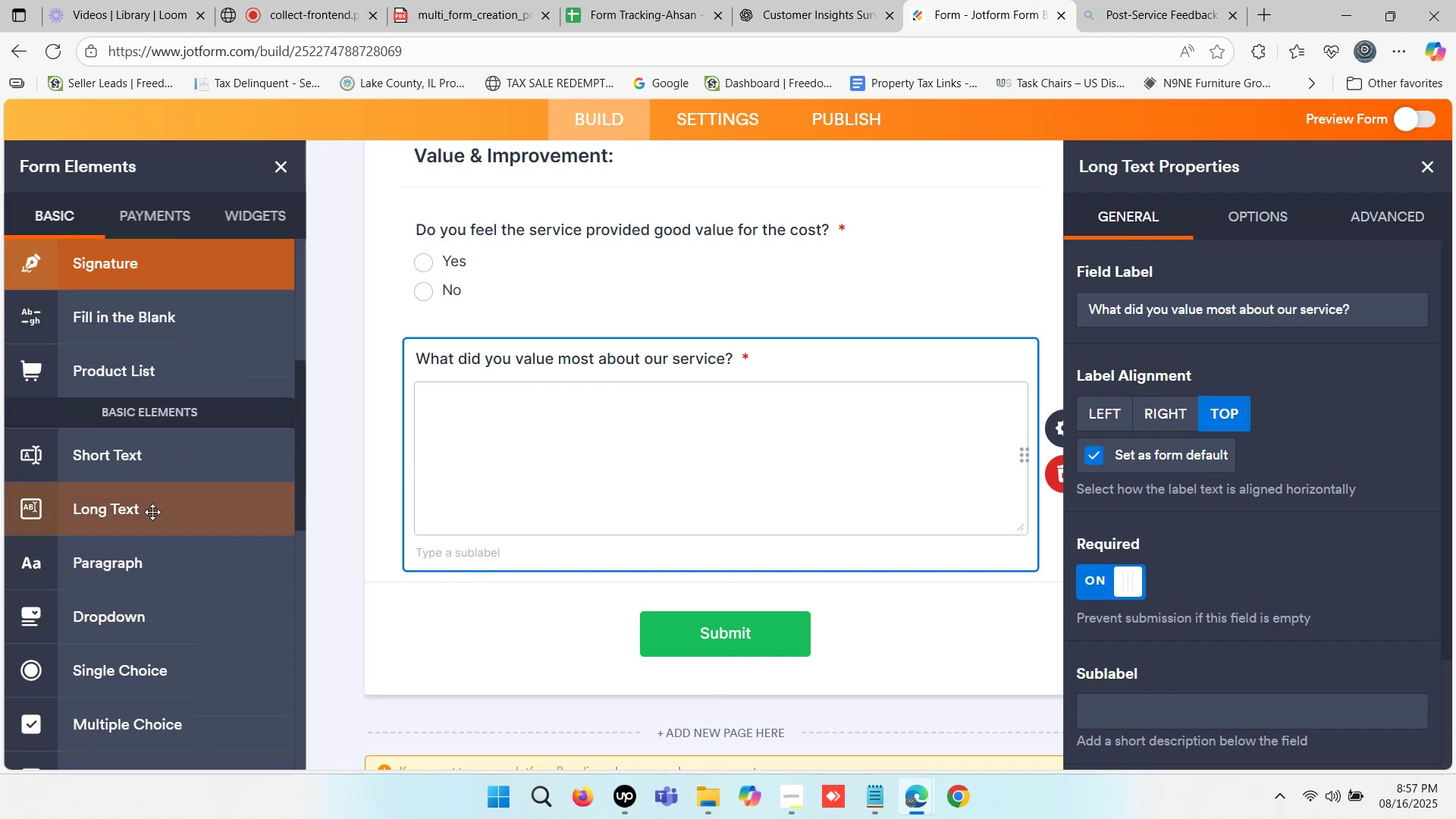 
left_click([146, 511])
 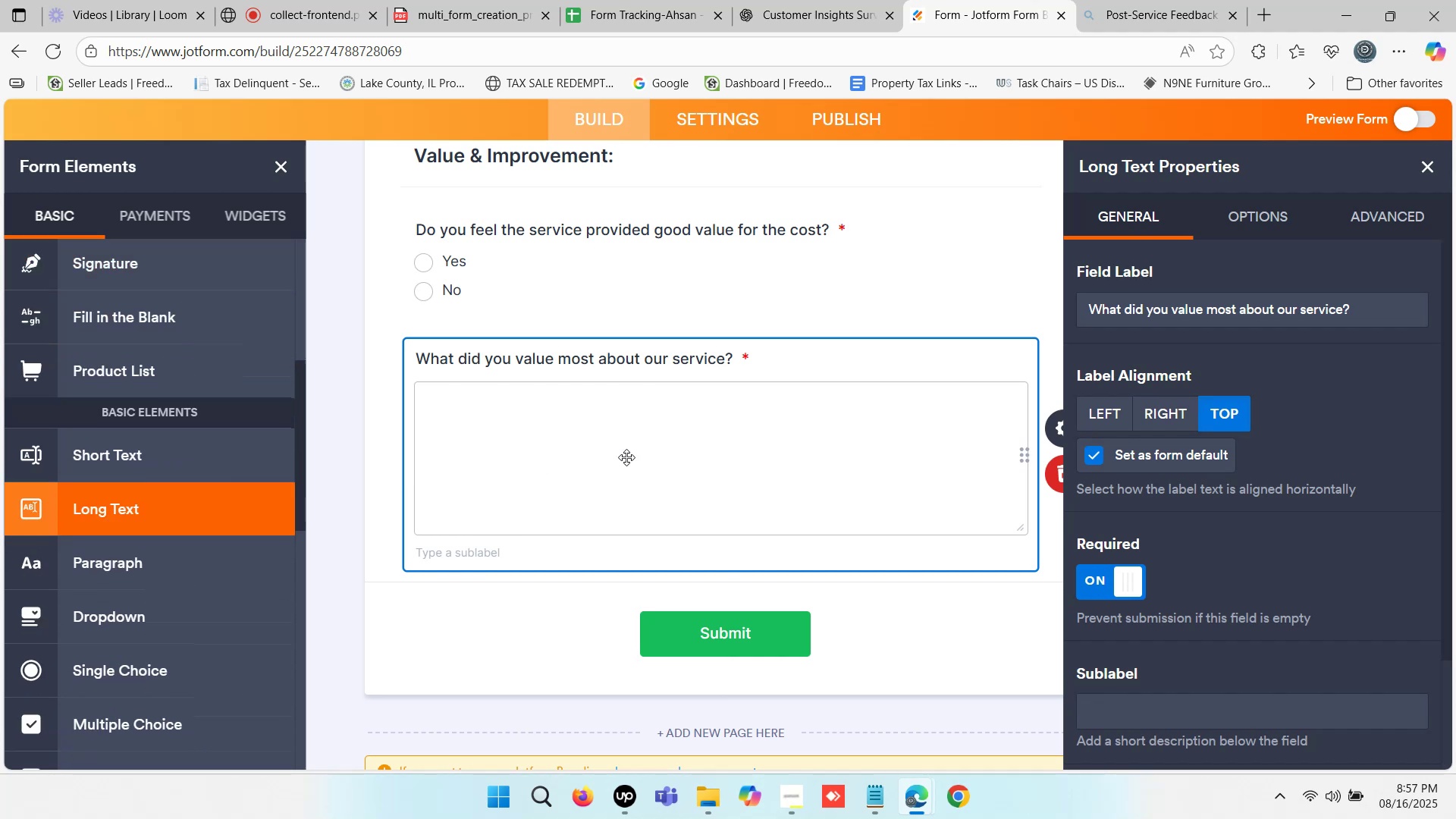 
key(Control+V)
 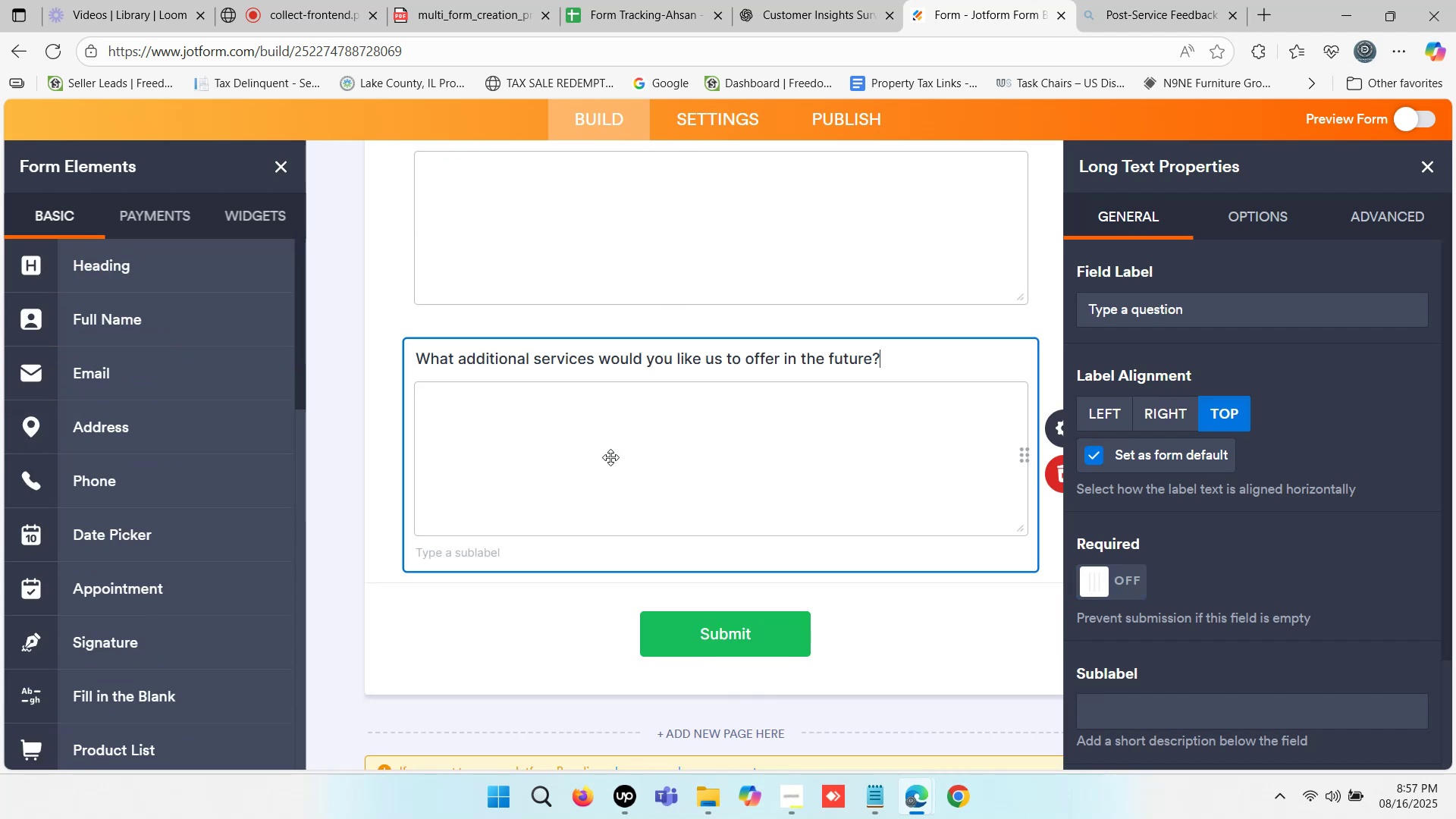 
left_click([372, 455])
 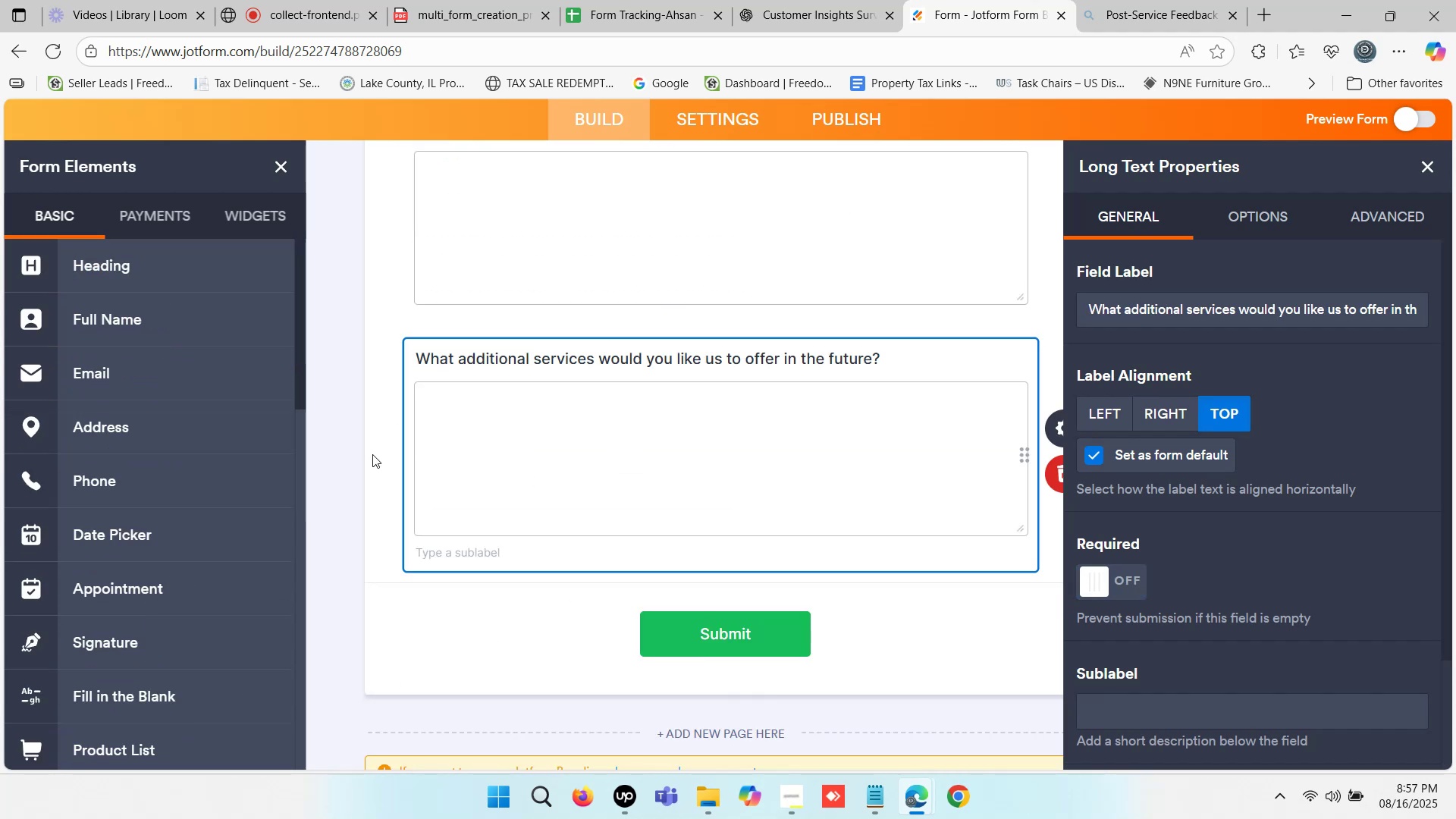 
scroll: coordinate [632, 429], scroll_direction: up, amount: 1.0
 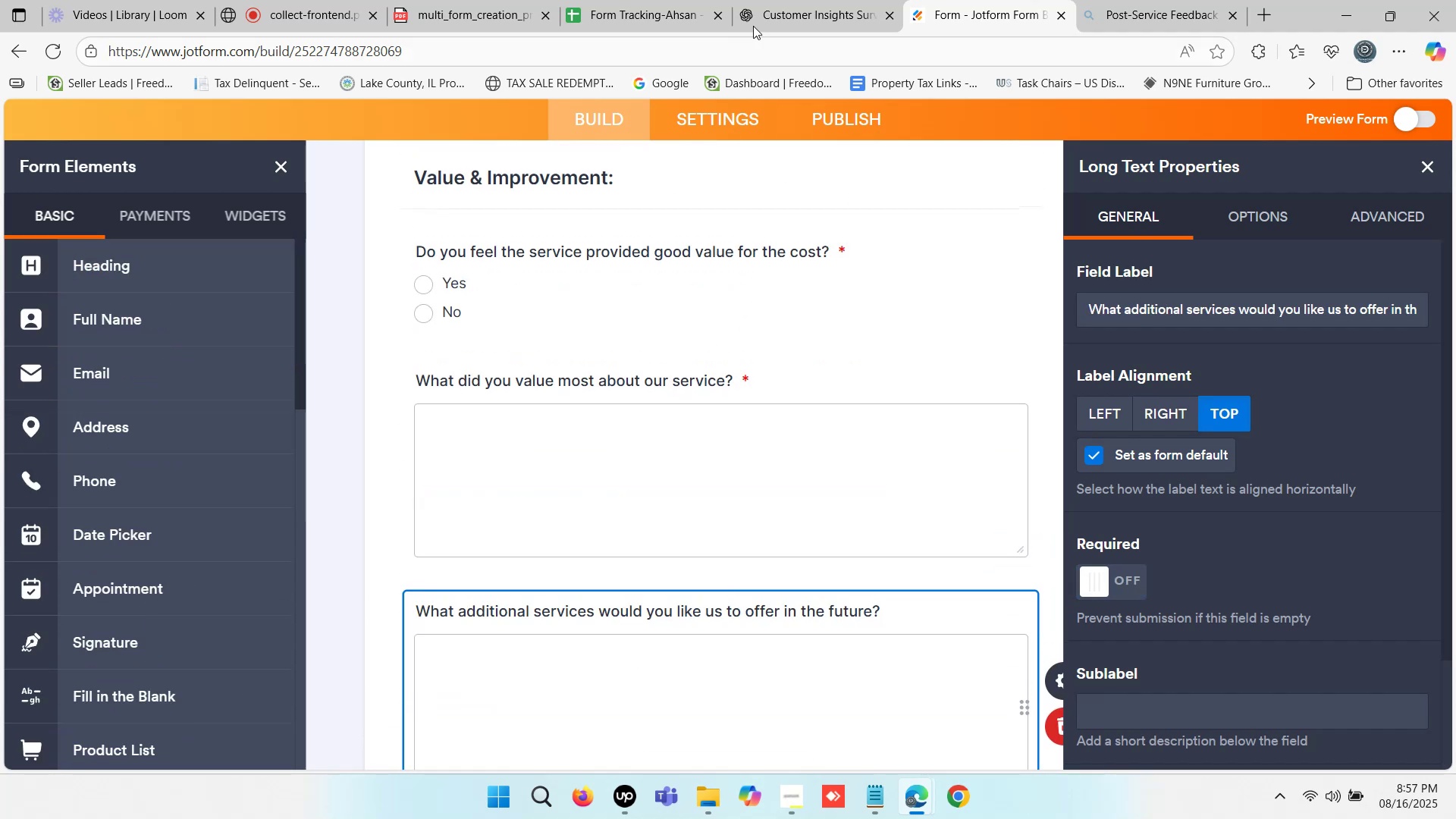 
left_click([793, 0])
 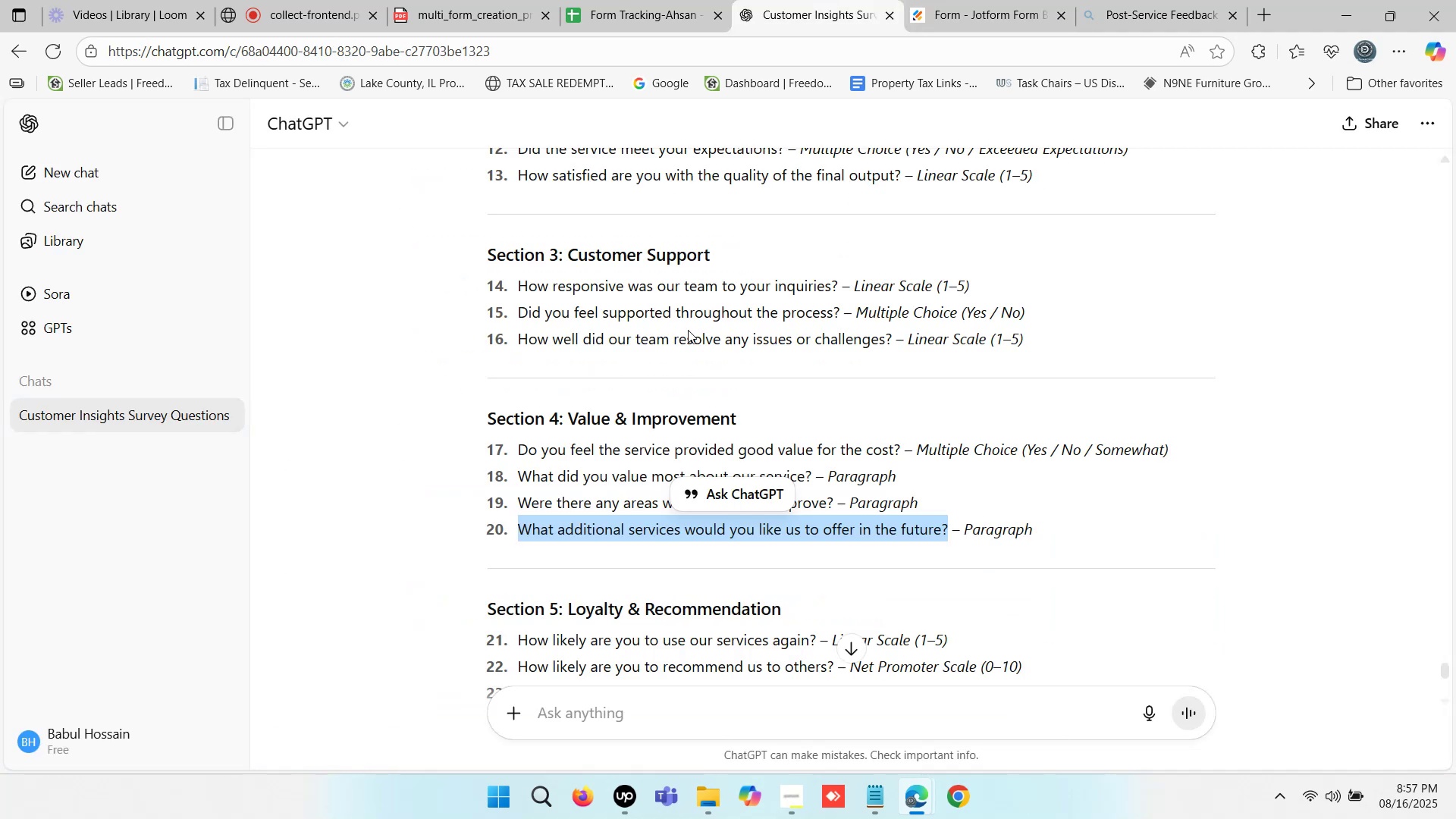 
scroll: coordinate [663, 389], scroll_direction: down, amount: 2.0
 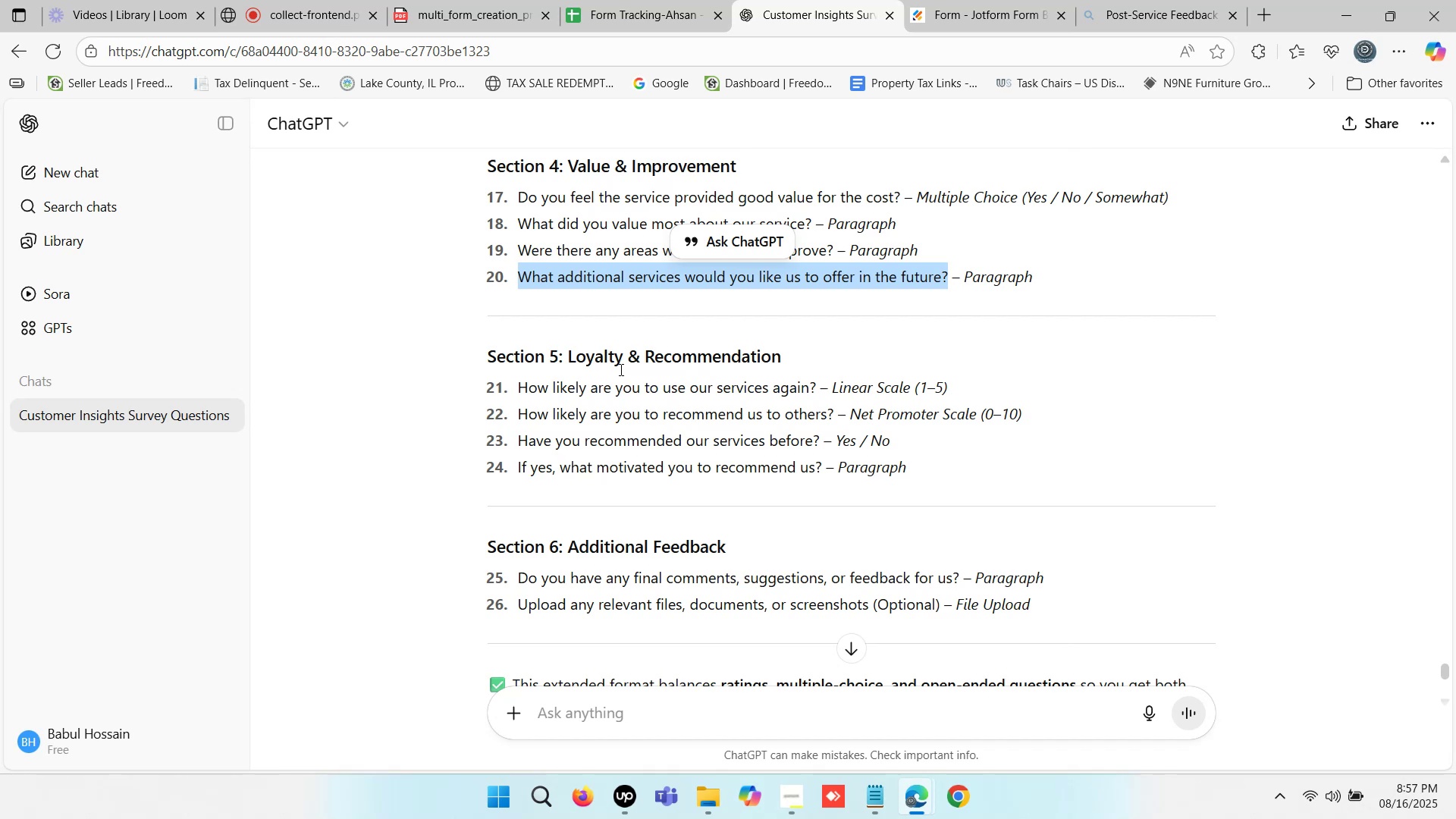 
left_click_drag(start_coordinate=[569, 354], to_coordinate=[795, 353])
 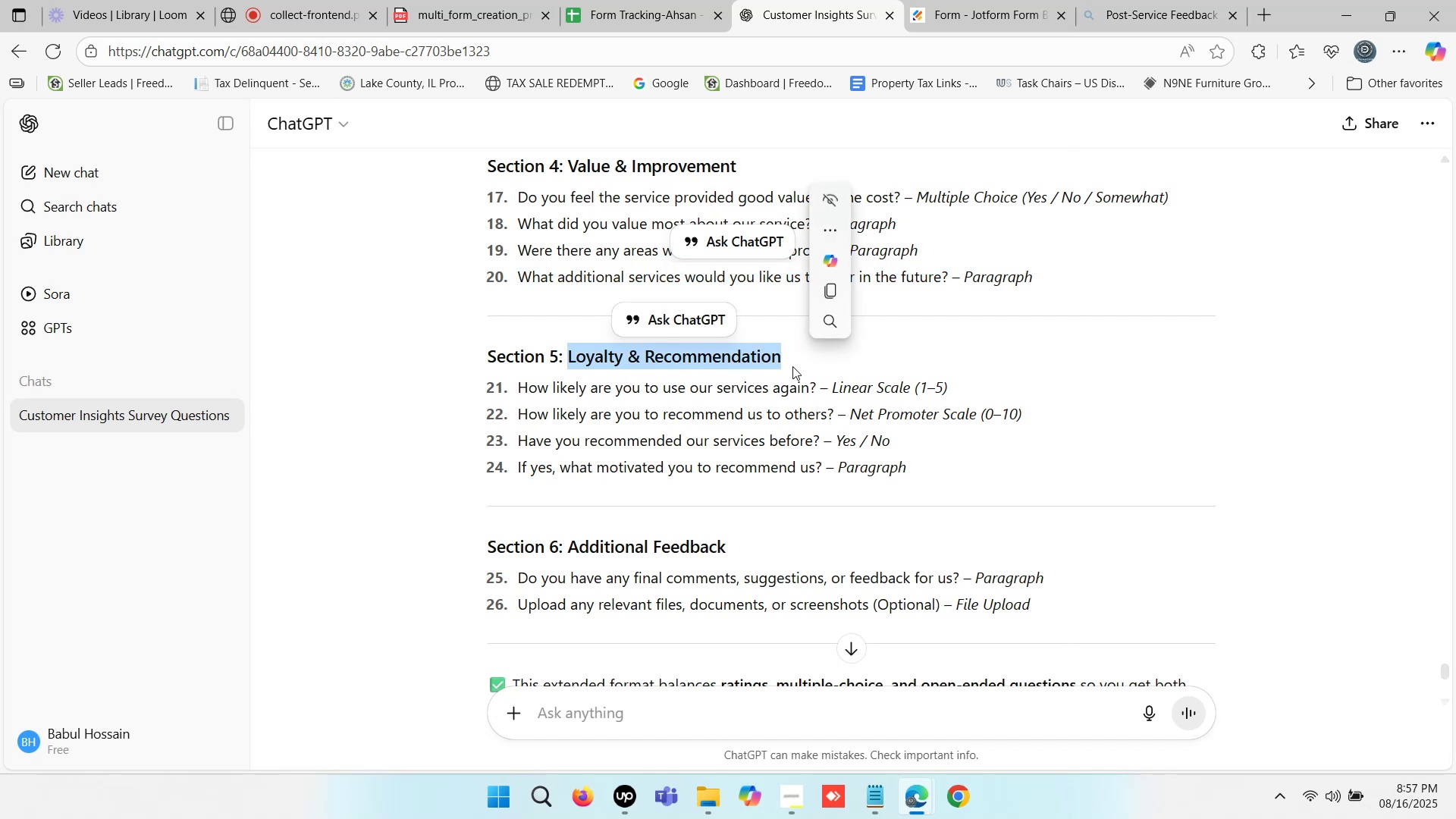 
scroll: coordinate [750, 406], scroll_direction: down, amount: 1.0
 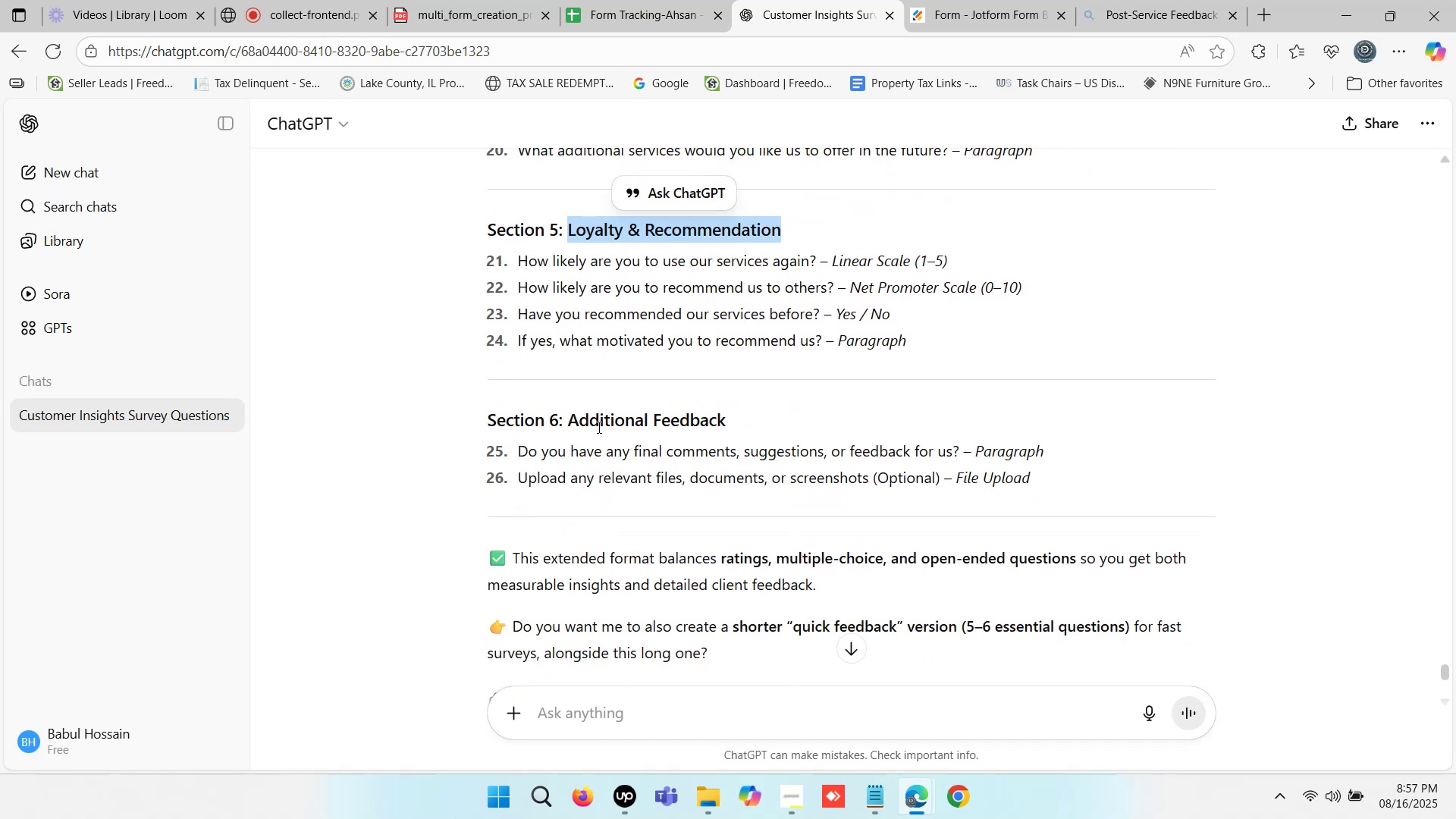 
left_click_drag(start_coordinate=[570, 416], to_coordinate=[726, 416])
 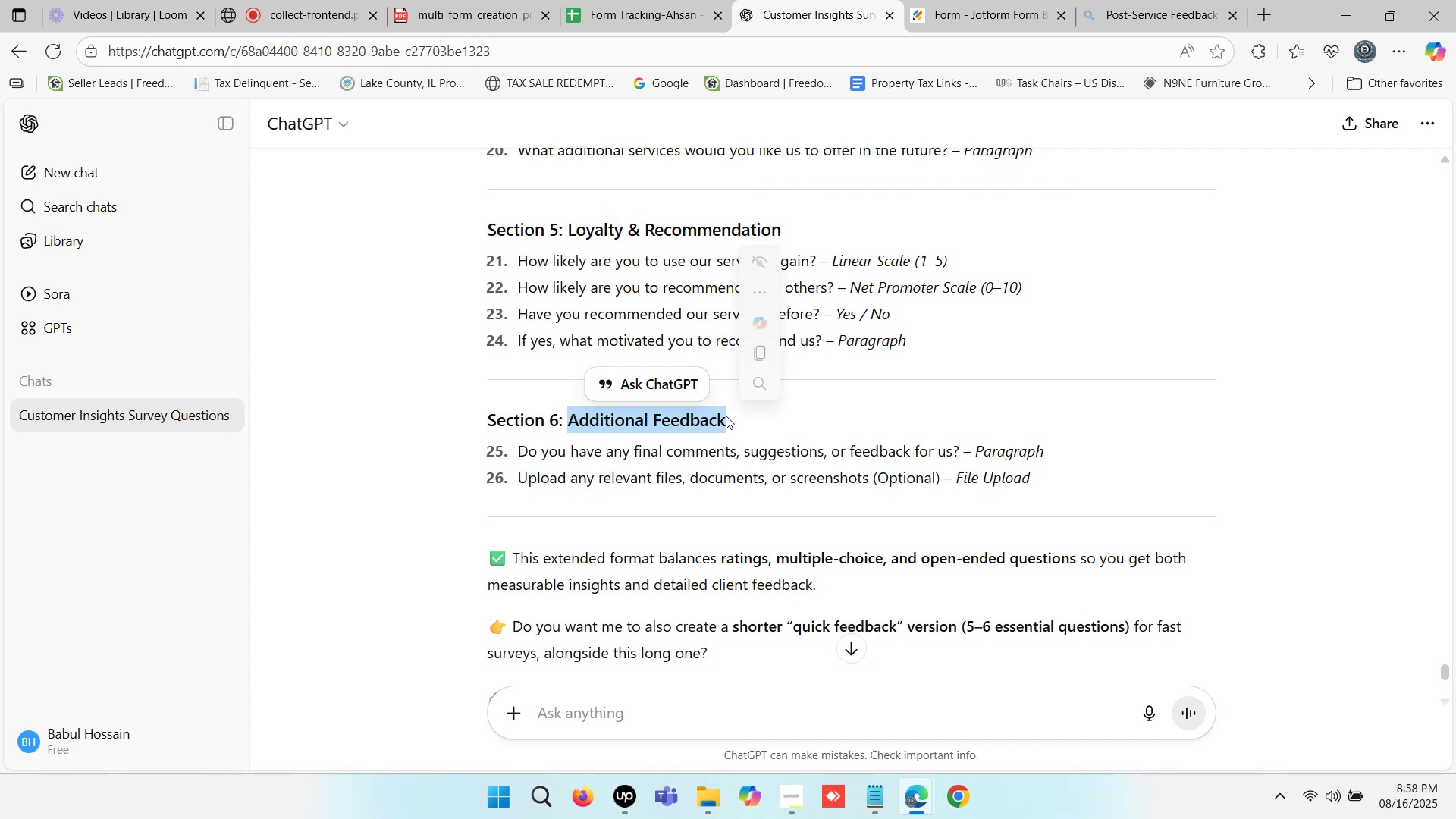 
key(Control+C)
 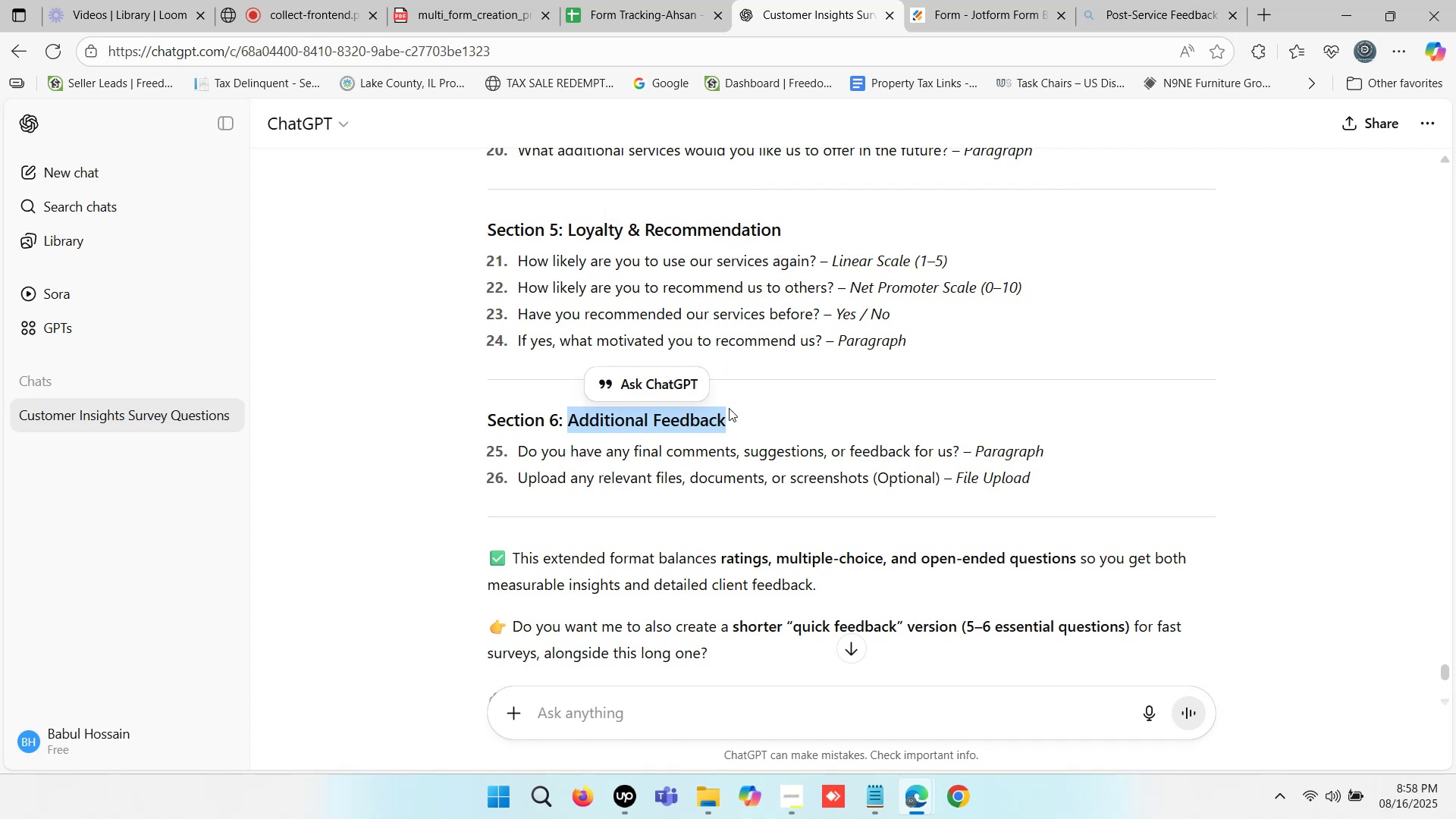 
key(Control+C)
 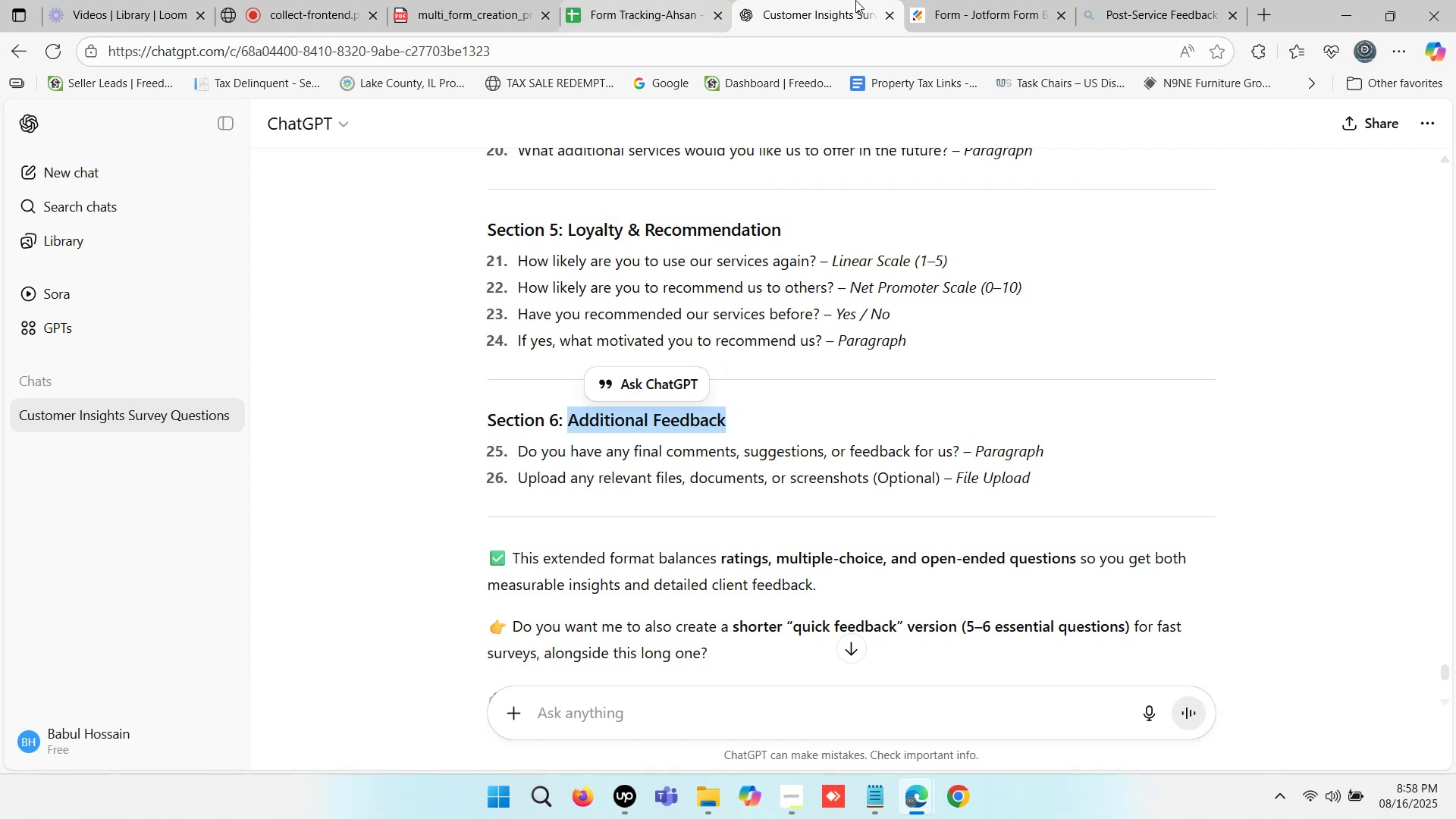 
left_click([973, 1])
 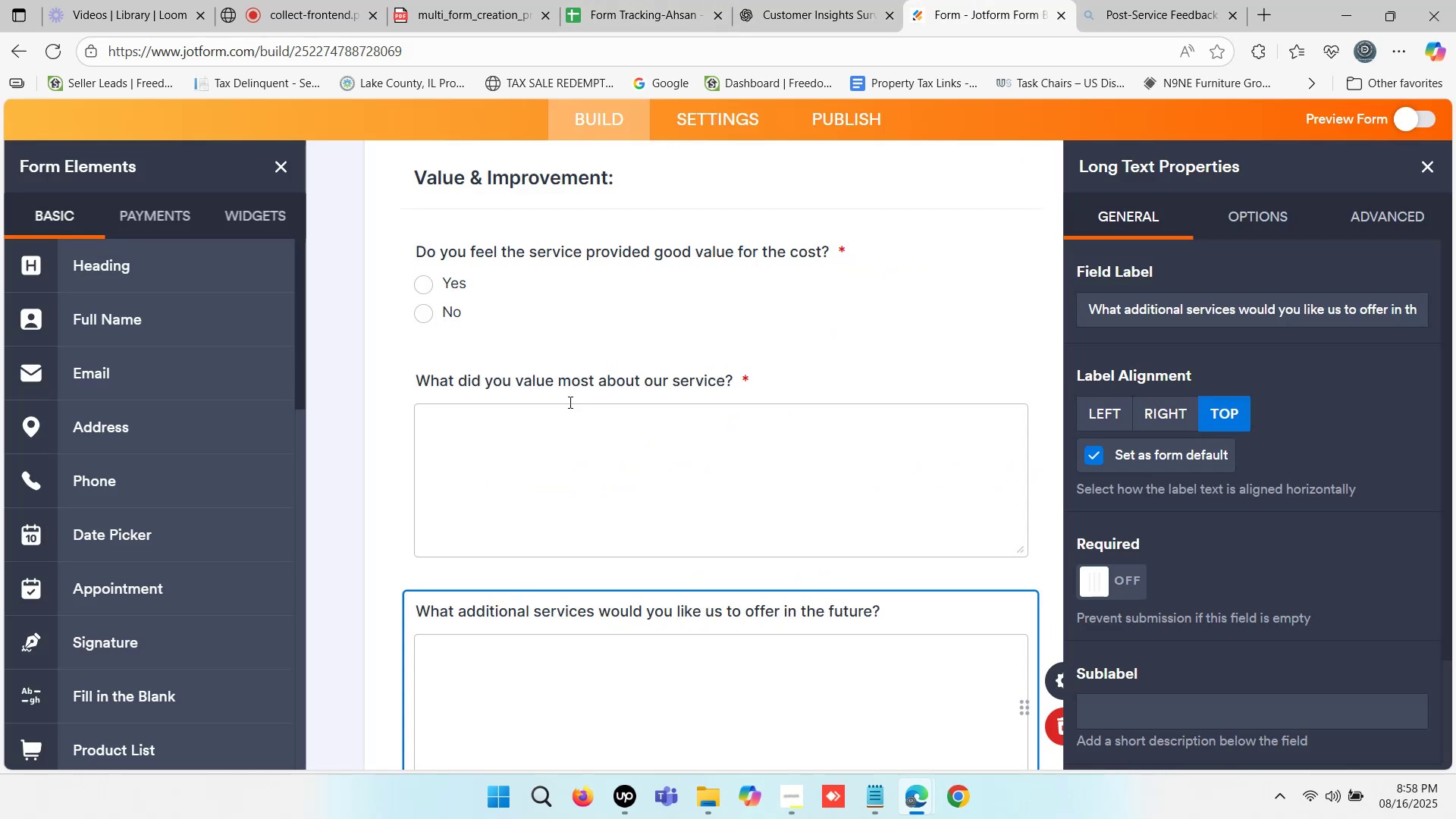 
scroll: coordinate [532, 463], scroll_direction: down, amount: 3.0
 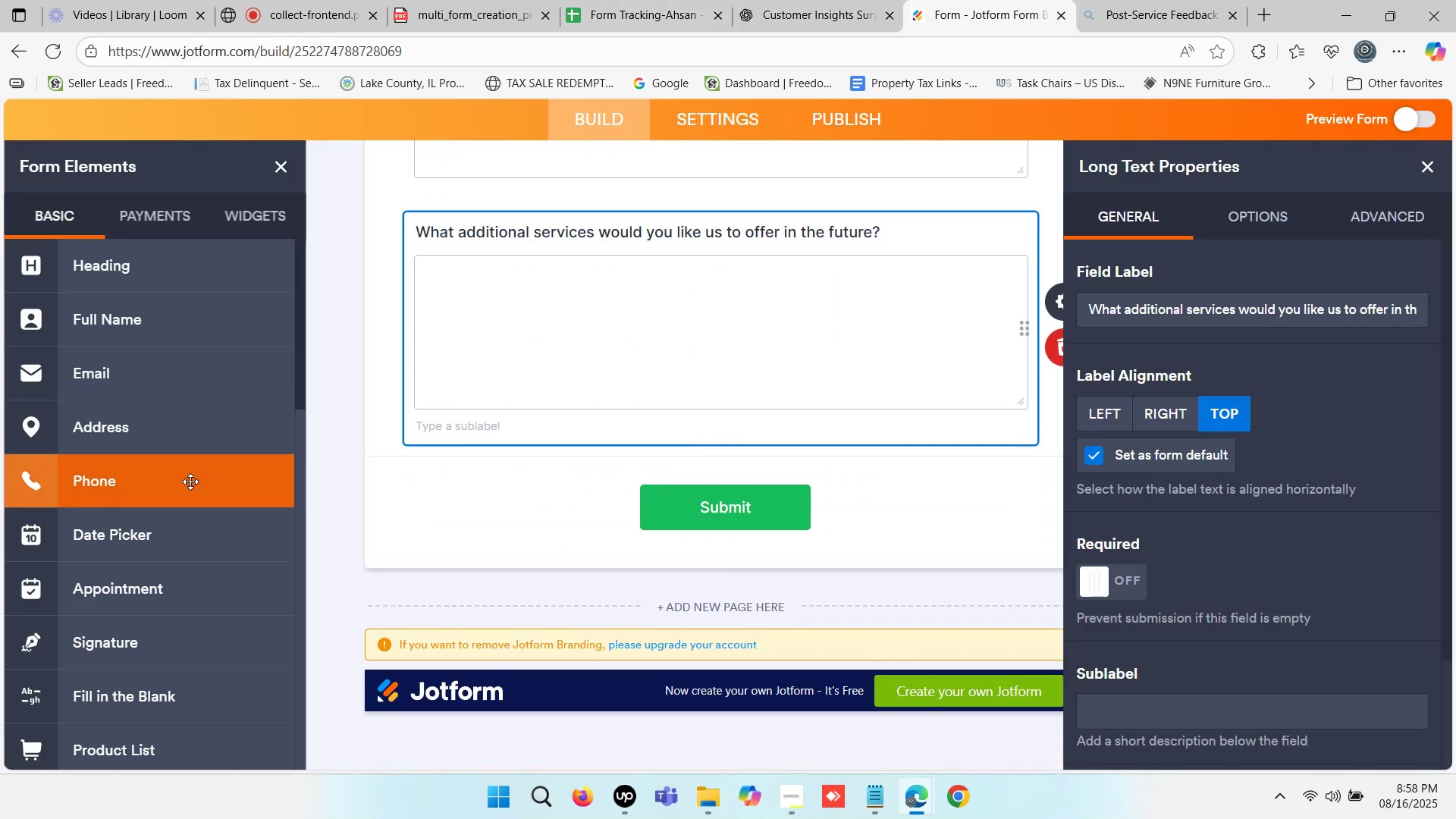 
scroll: coordinate [146, 351], scroll_direction: up, amount: 6.0
 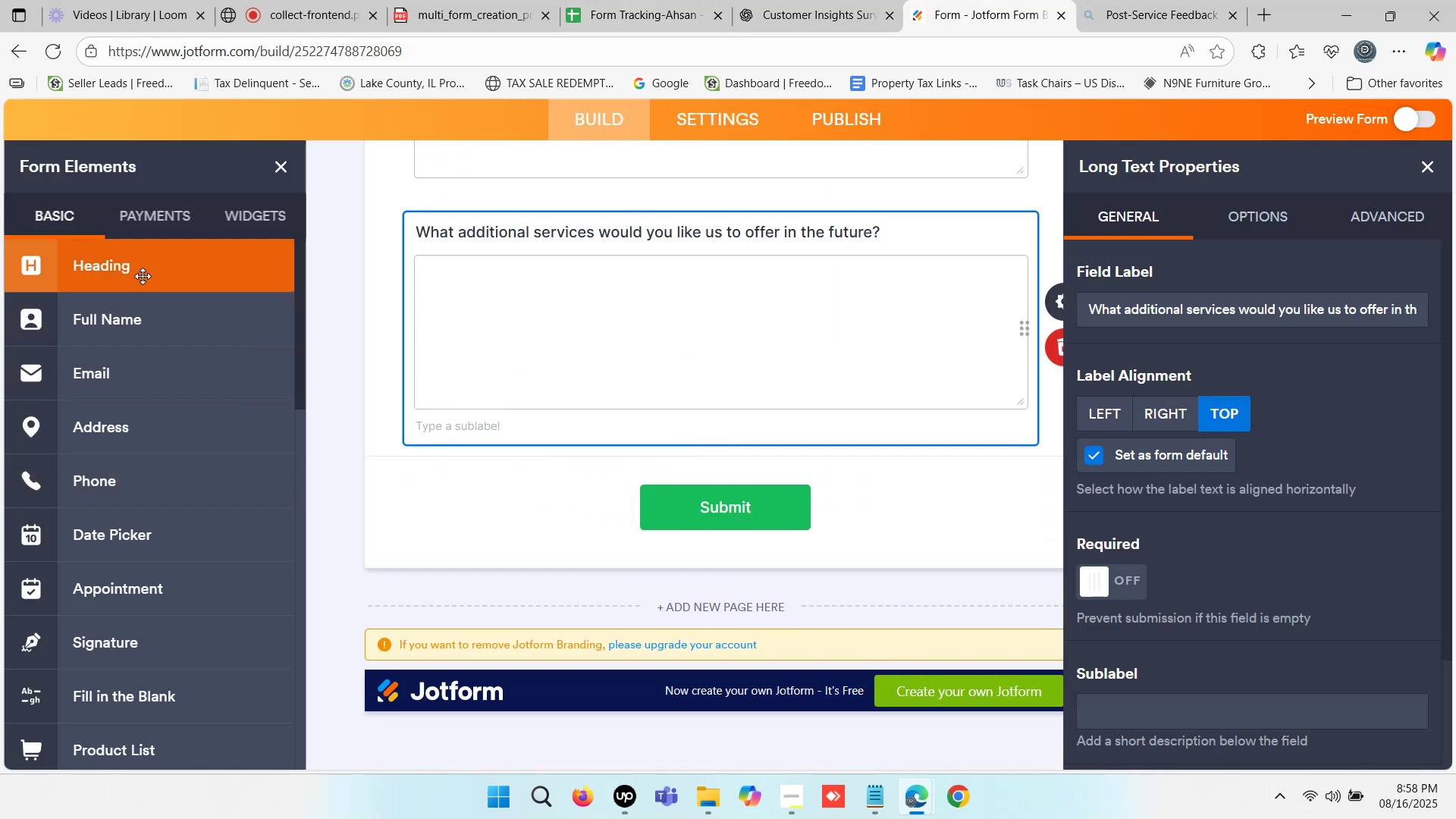 
left_click([143, 276])
 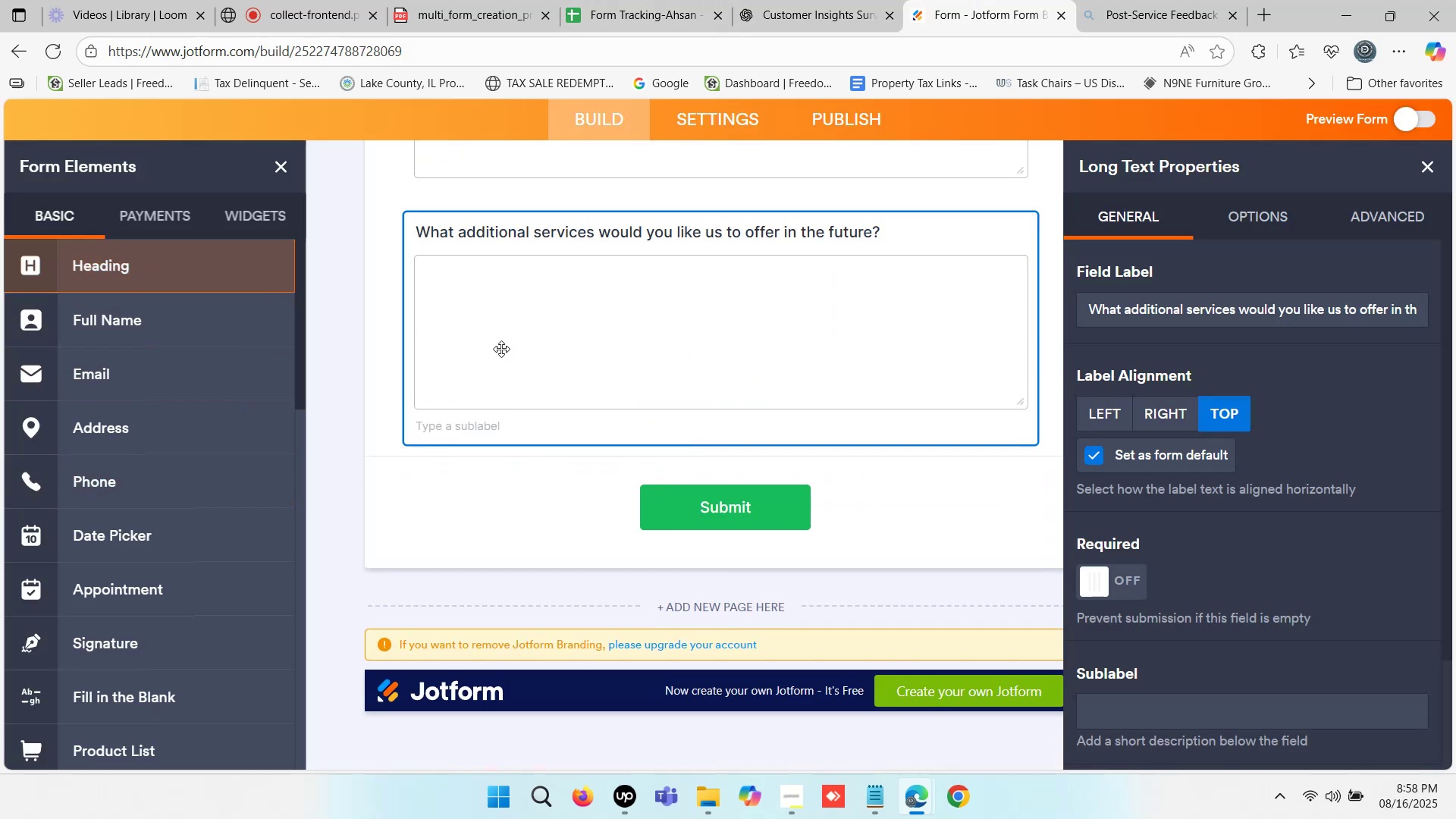 
key(Control+V)
 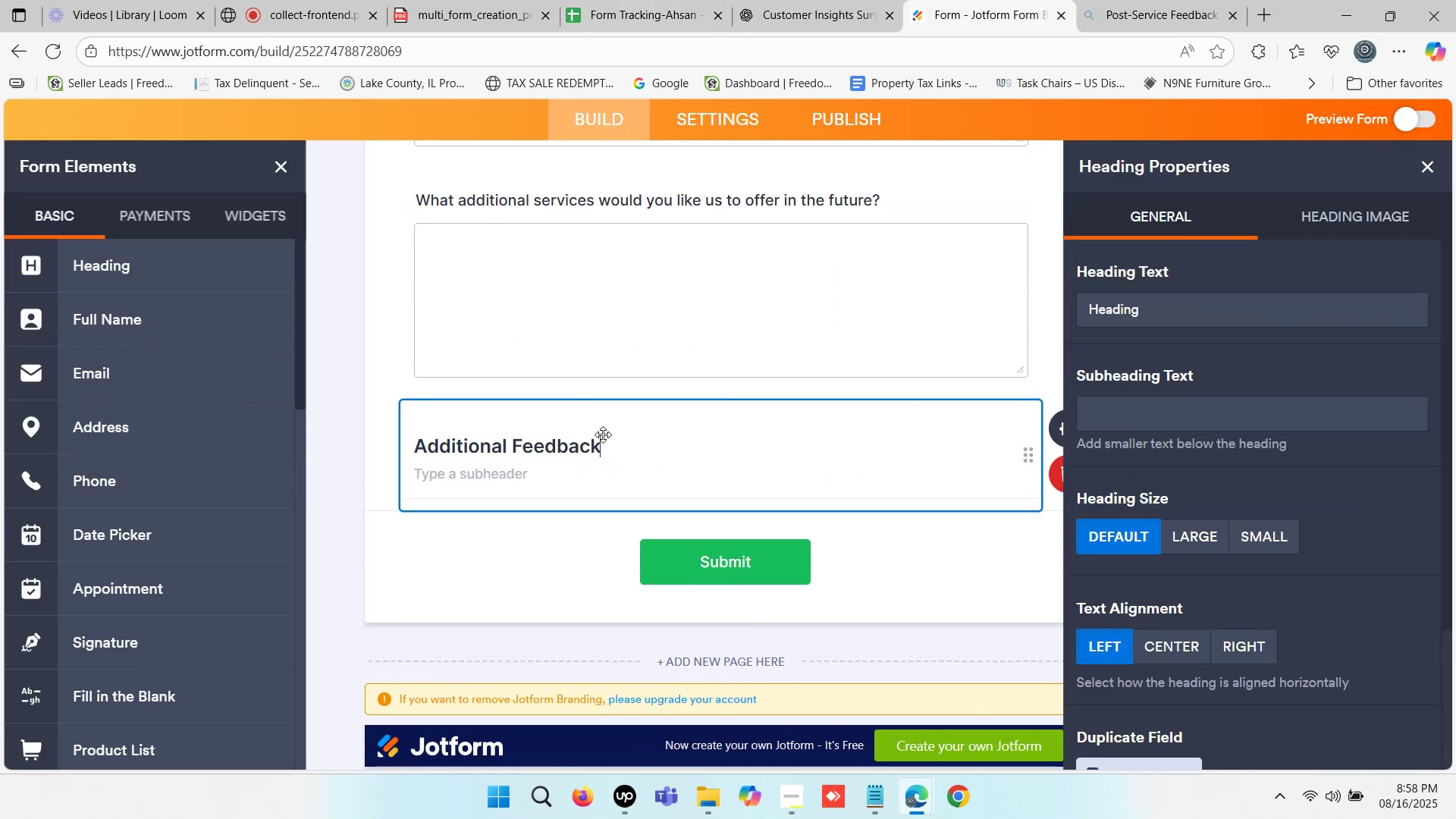 
key(Shift+Semicolon)
 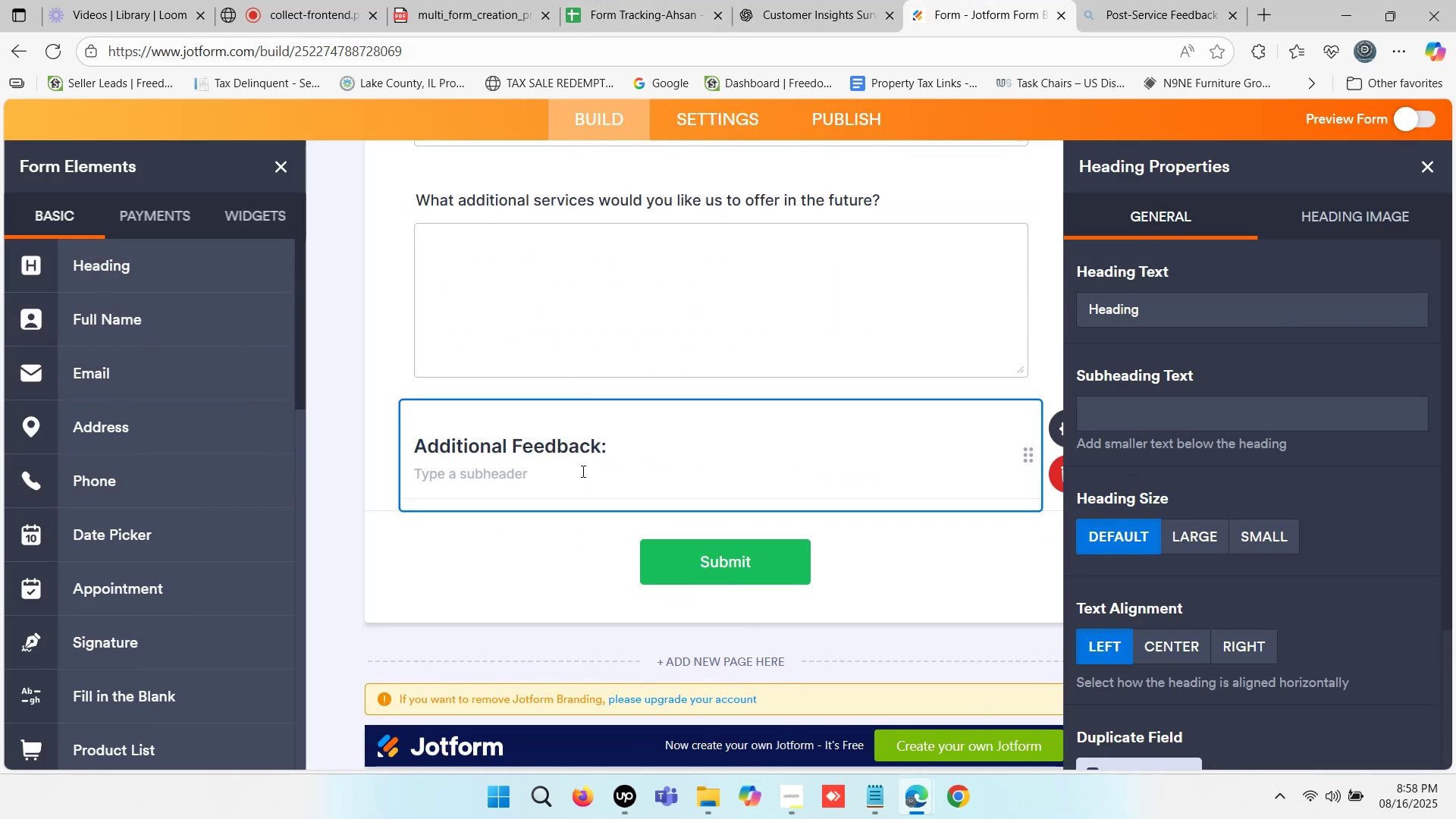 
left_click([534, 543])
 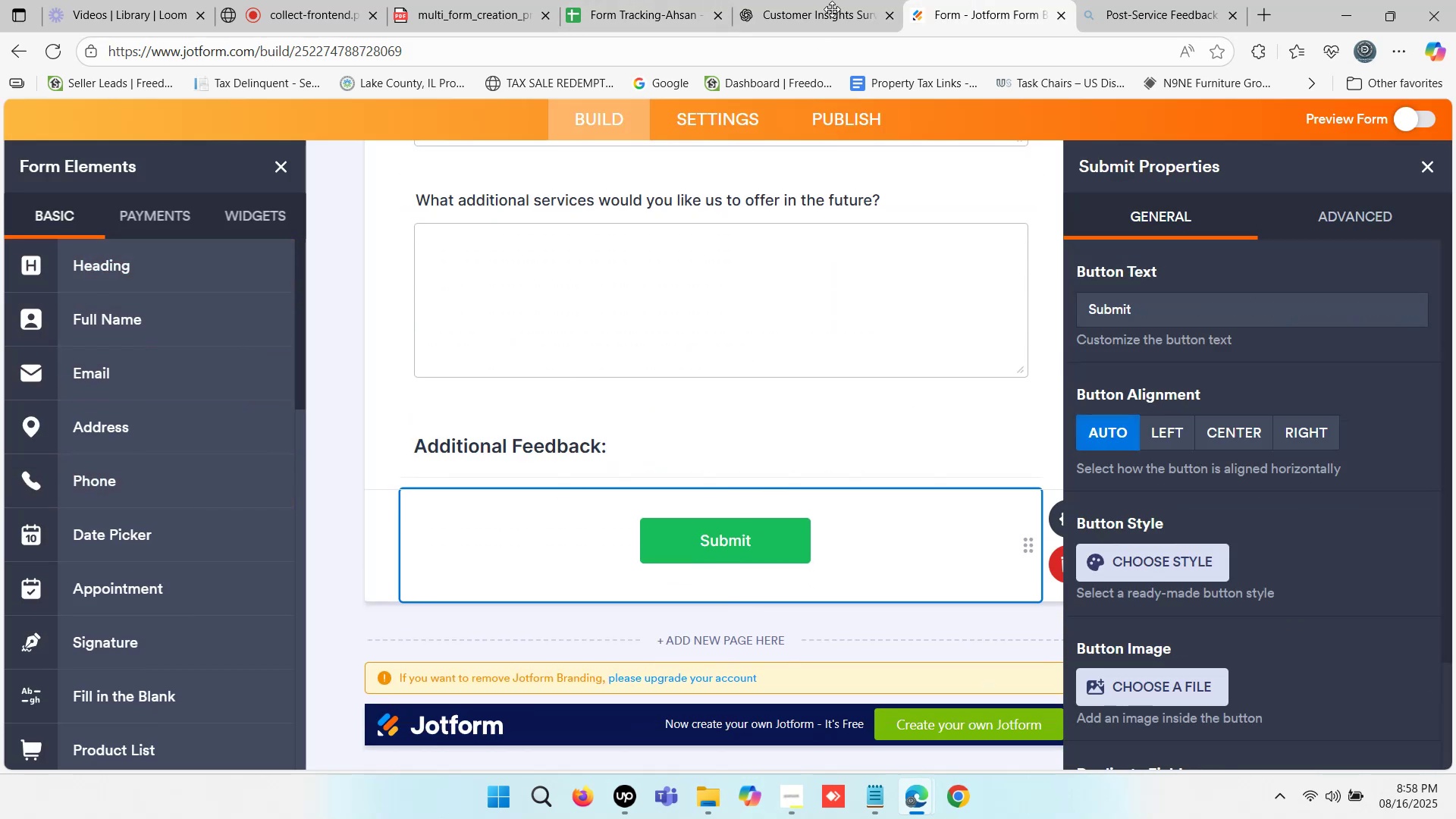 
left_click([838, 0])
 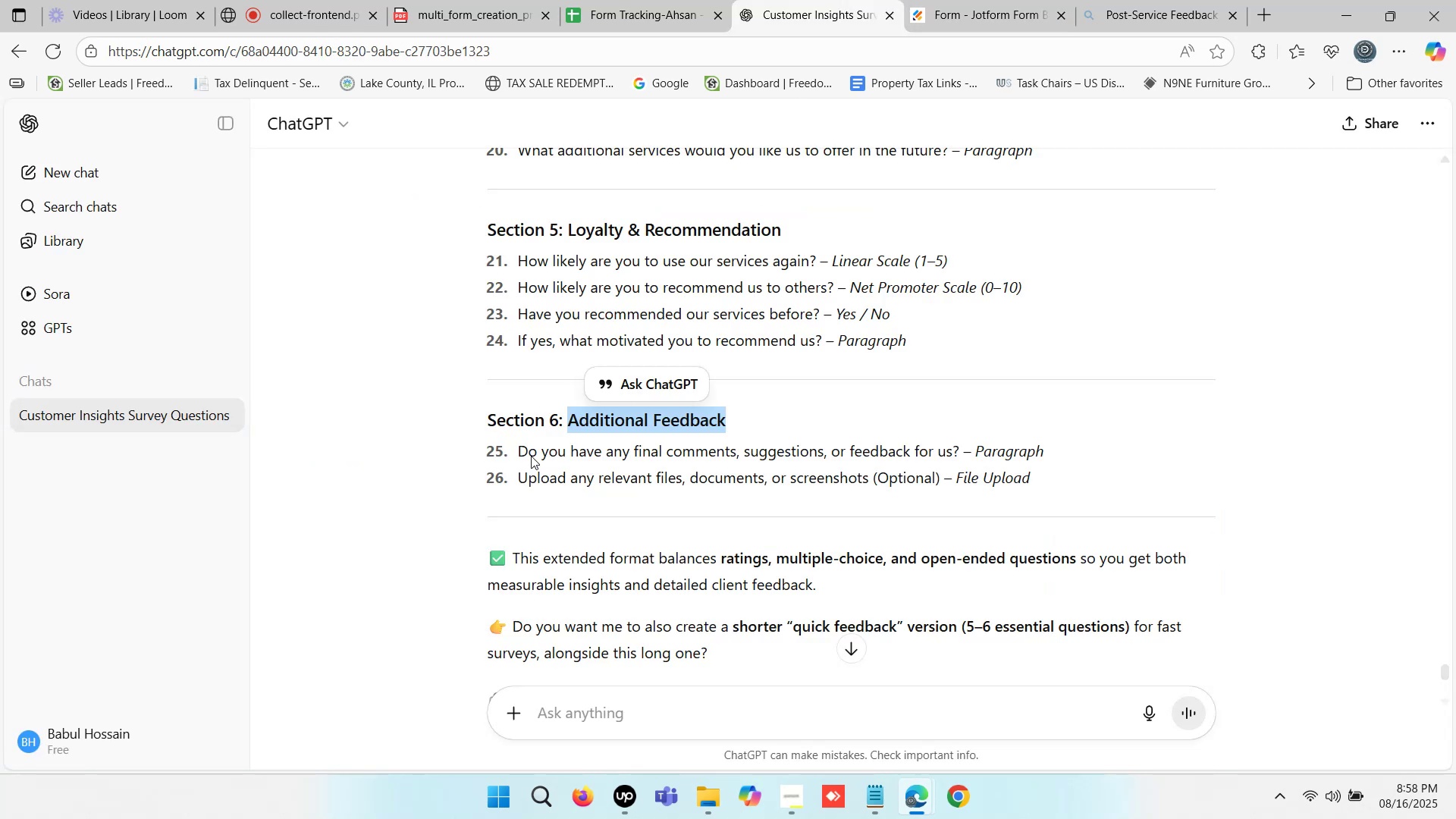 
left_click_drag(start_coordinate=[522, 449], to_coordinate=[647, 448])
 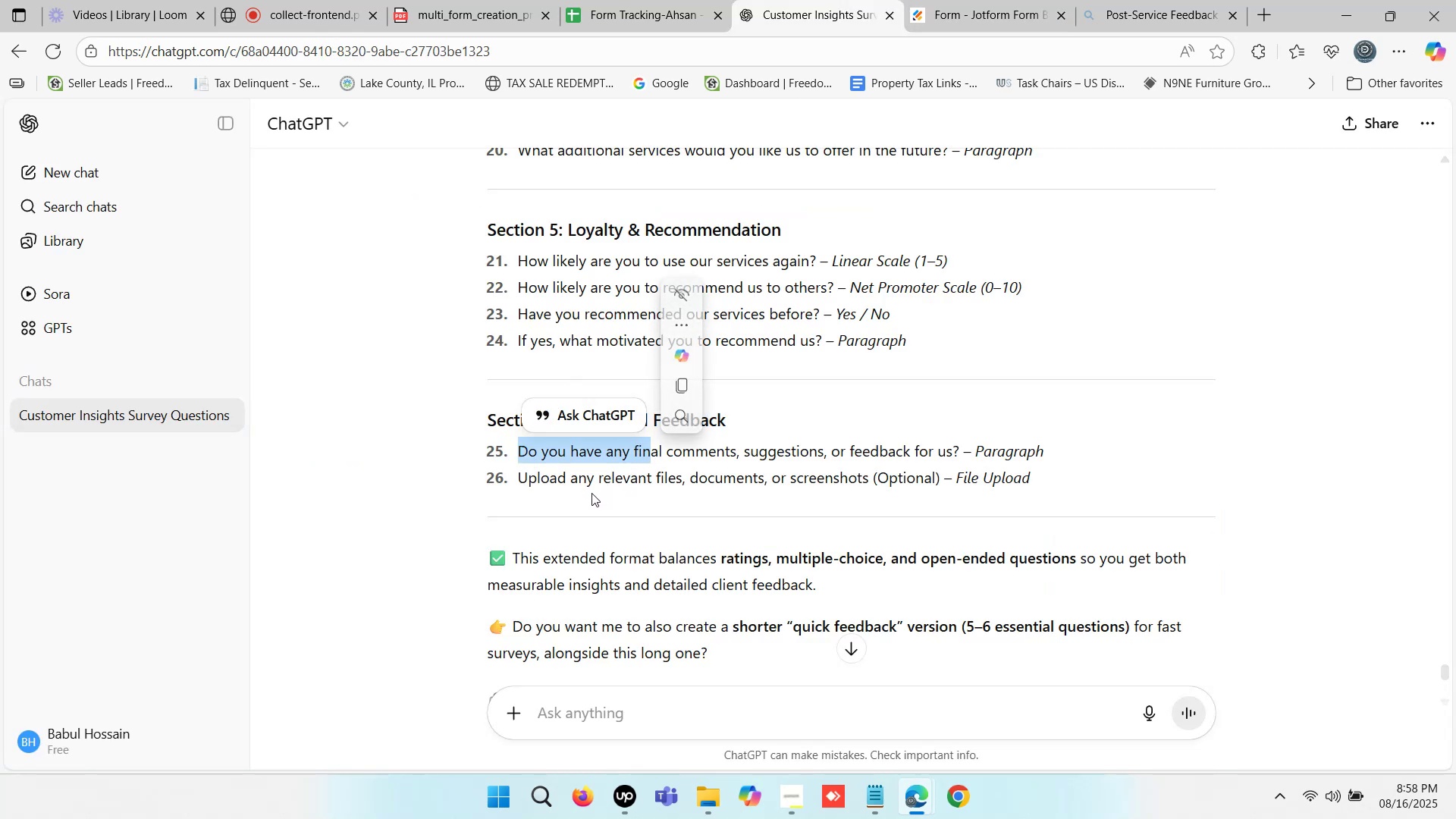 
left_click_drag(start_coordinate=[521, 479], to_coordinate=[939, 485])
 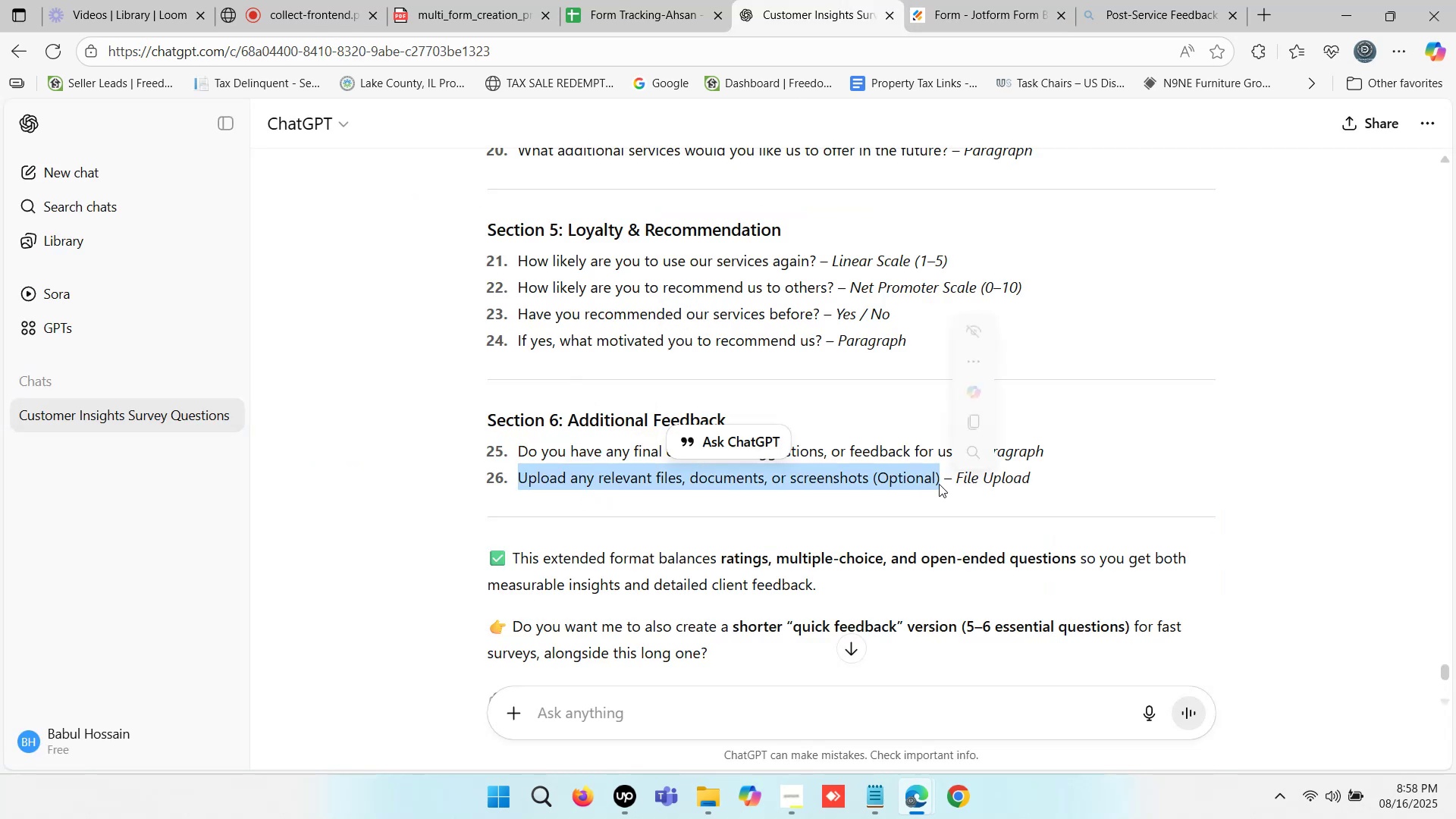 
key(Control+C)
 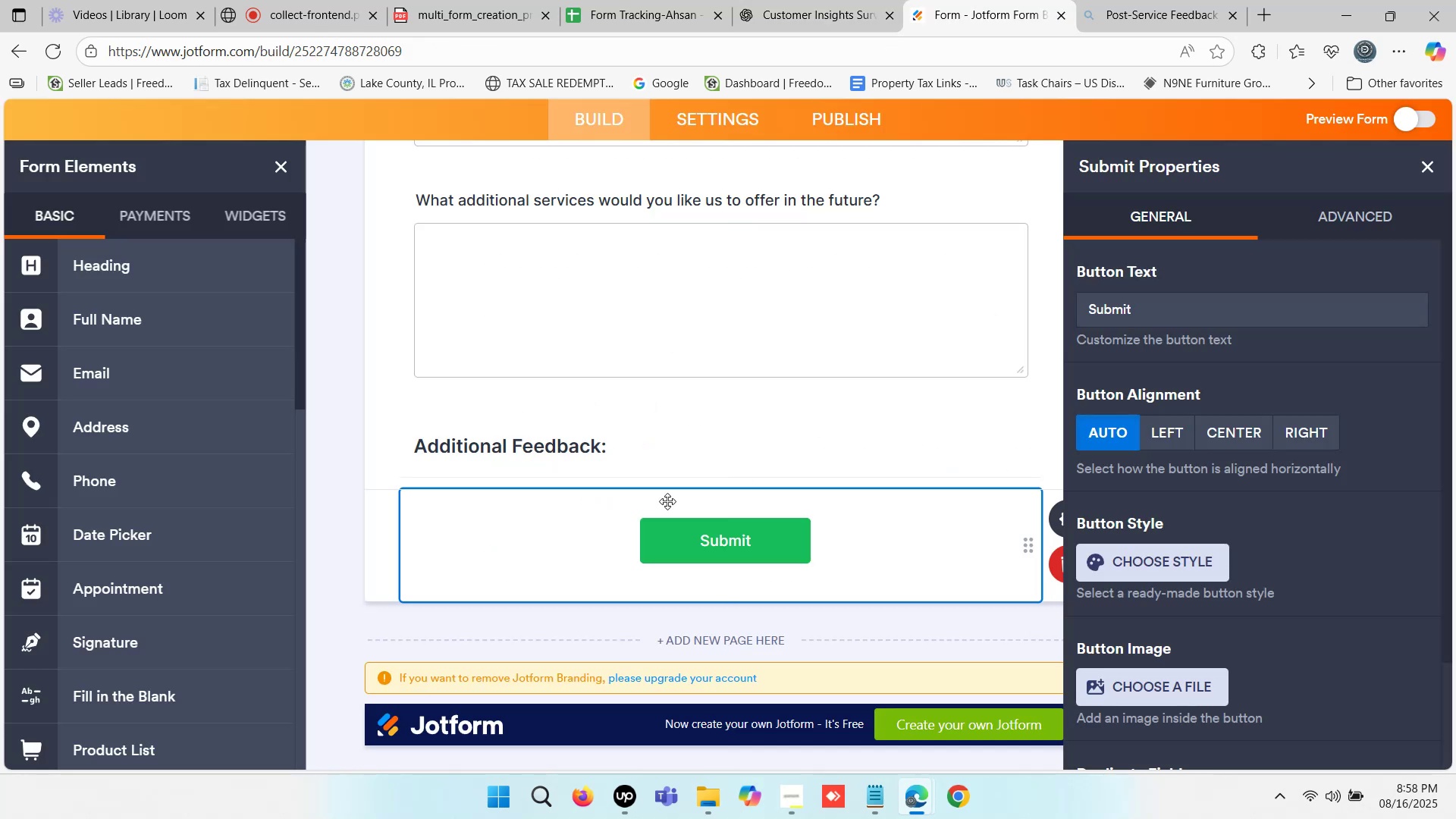 
scroll: coordinate [156, 623], scroll_direction: down, amount: 7.0
 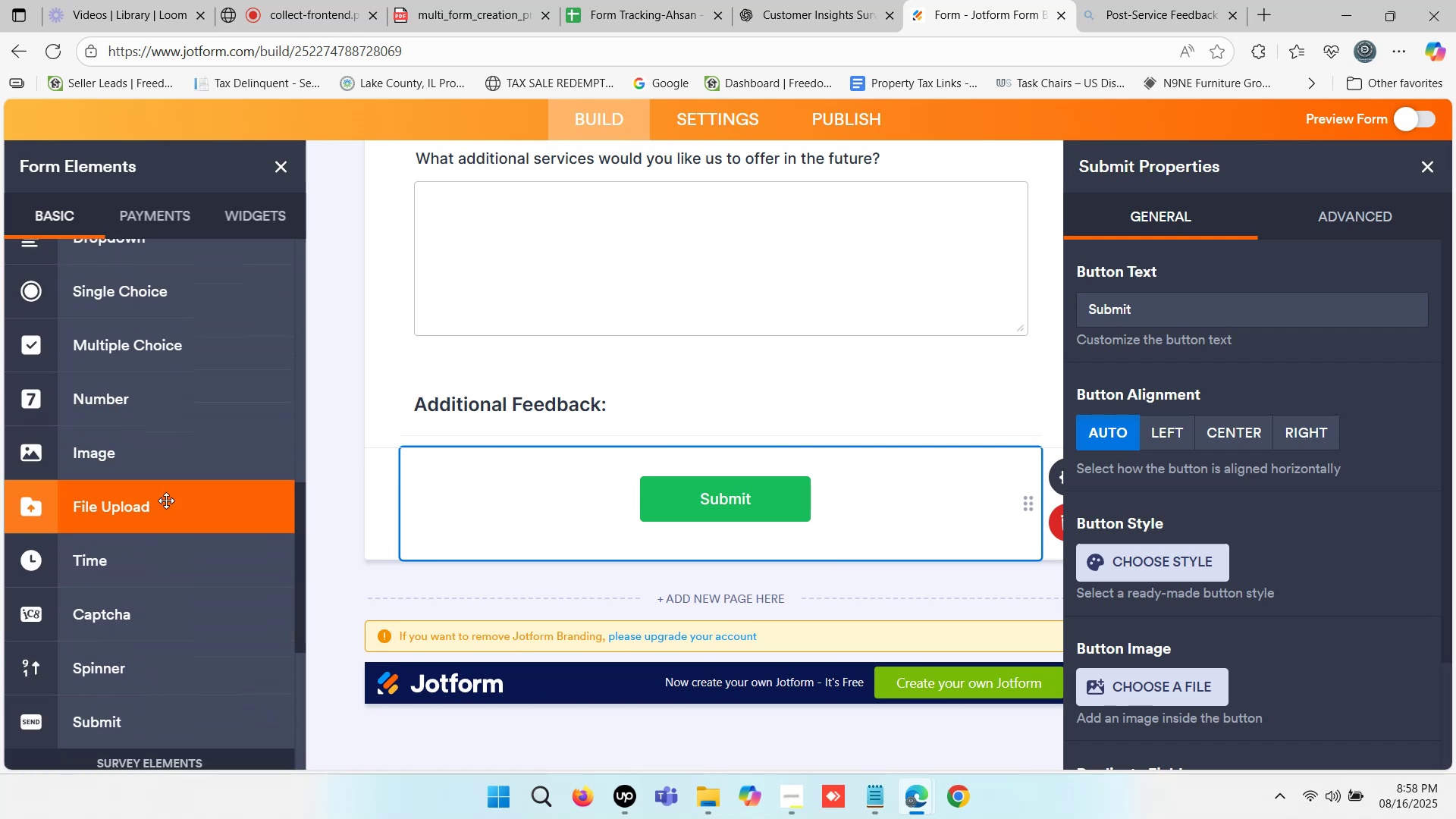 
left_click([166, 500])
 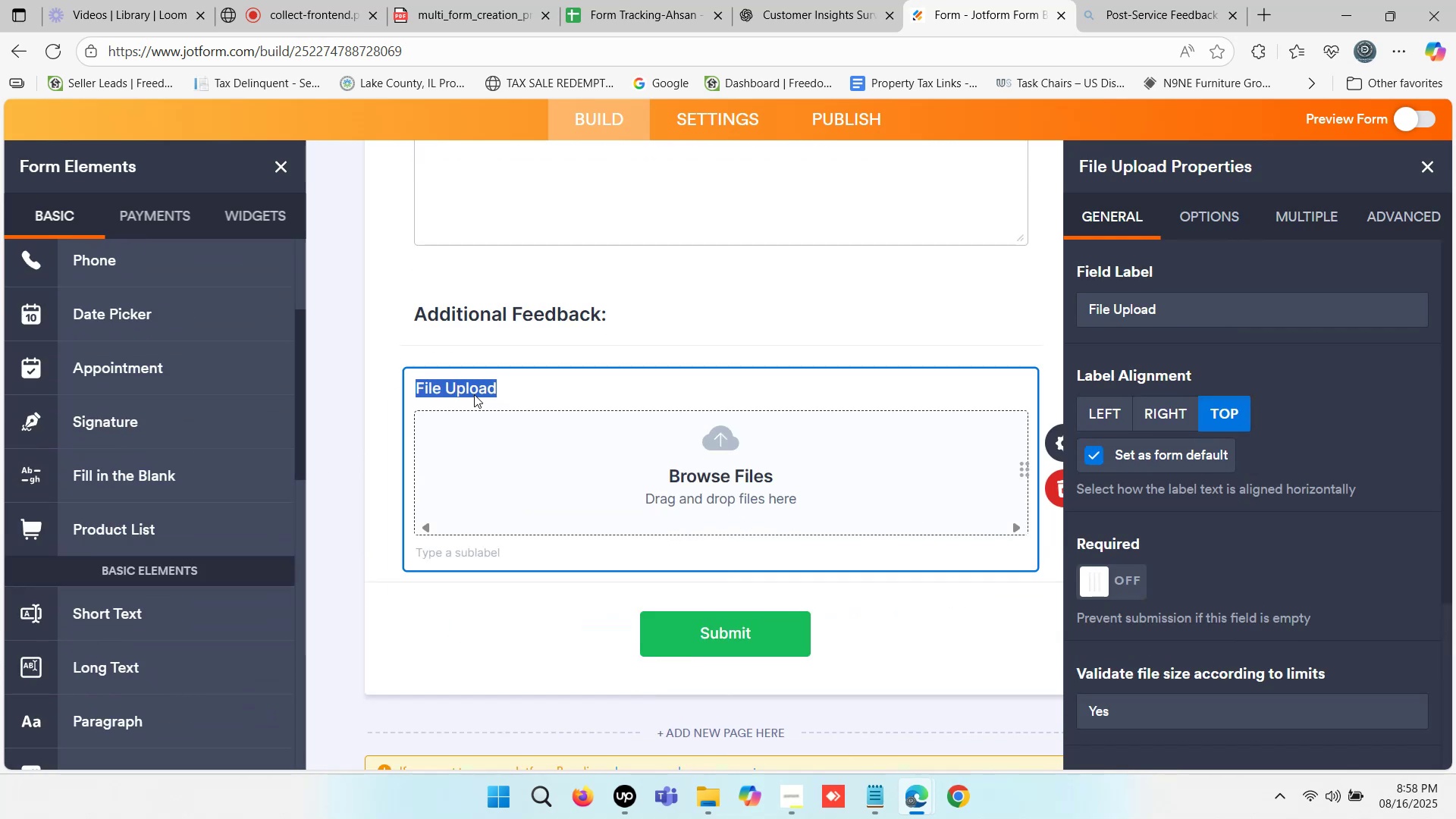 
key(Control+V)
 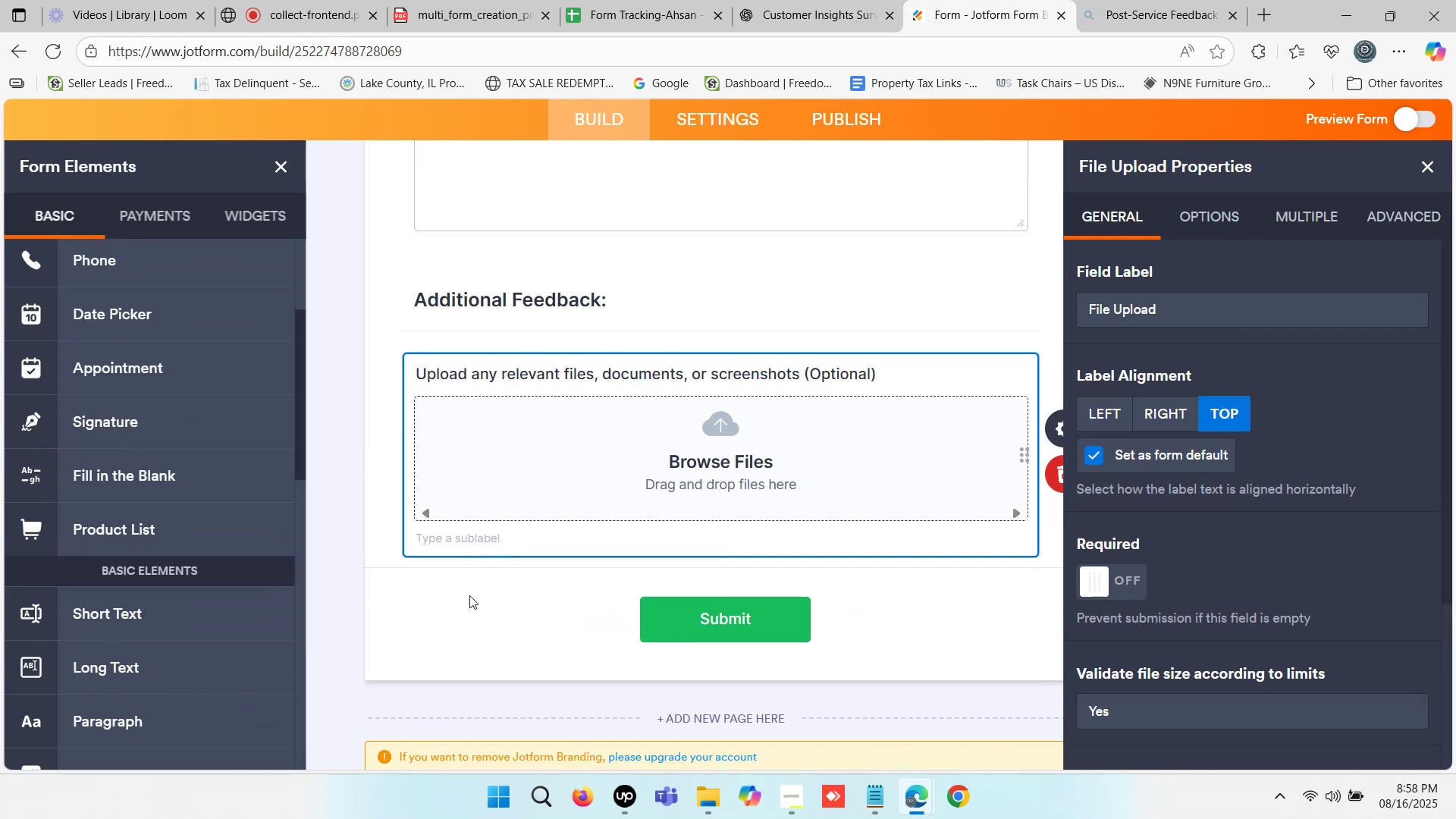 
left_click([465, 610])
 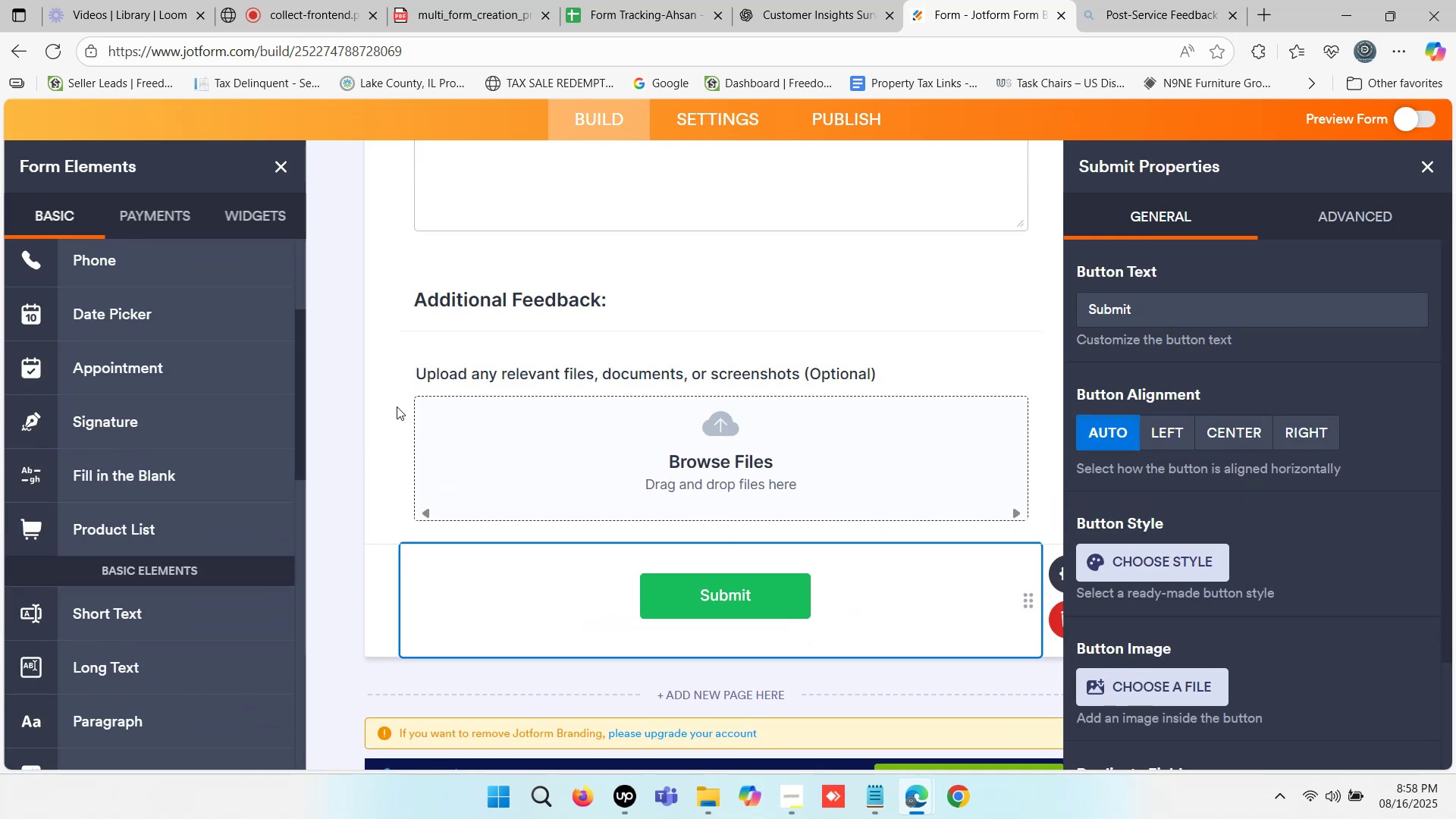 
scroll: coordinate [397, 406], scroll_direction: up, amount: 2.0
 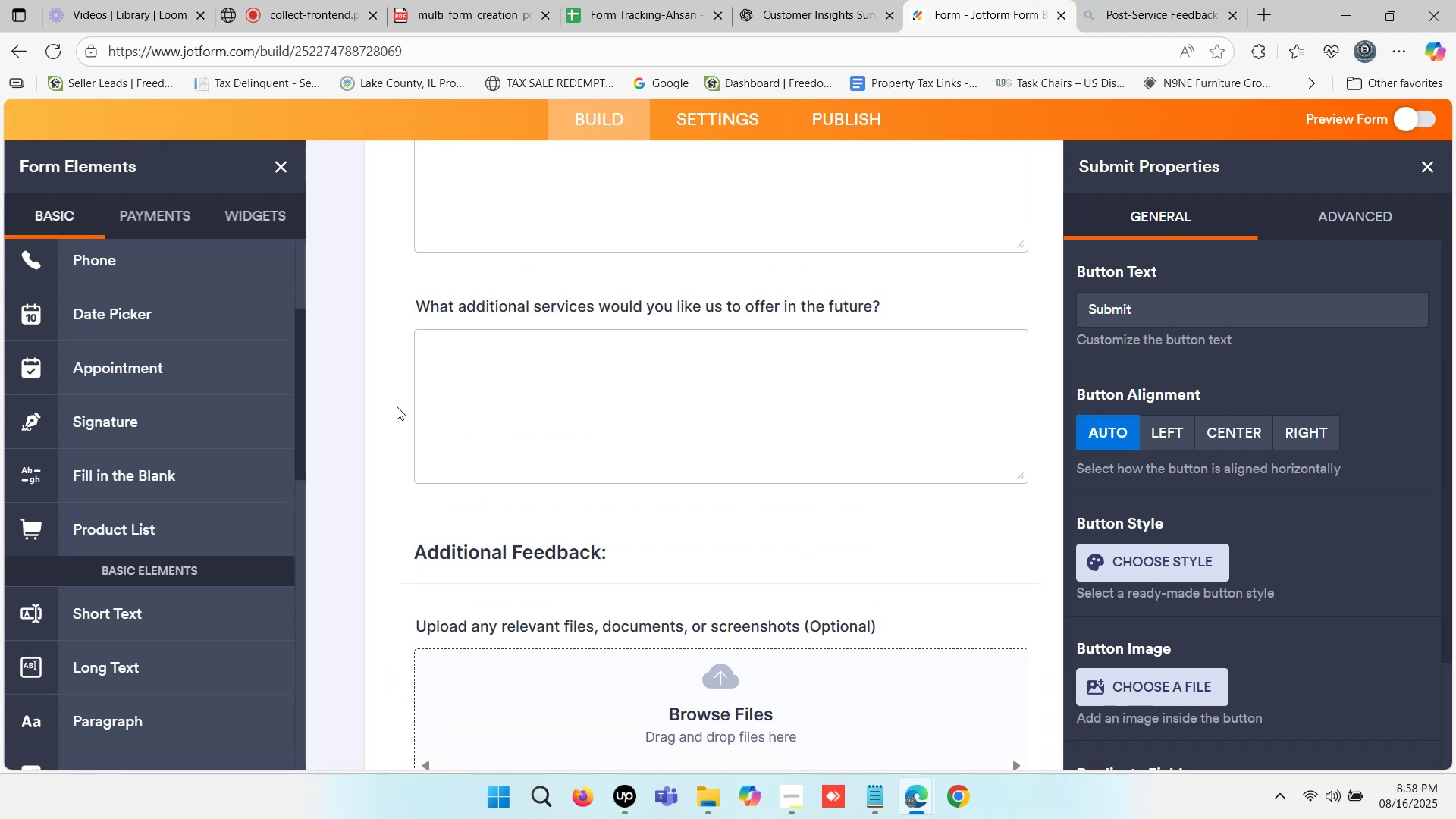 
scroll: coordinate [397, 406], scroll_direction: down, amount: 1.0
 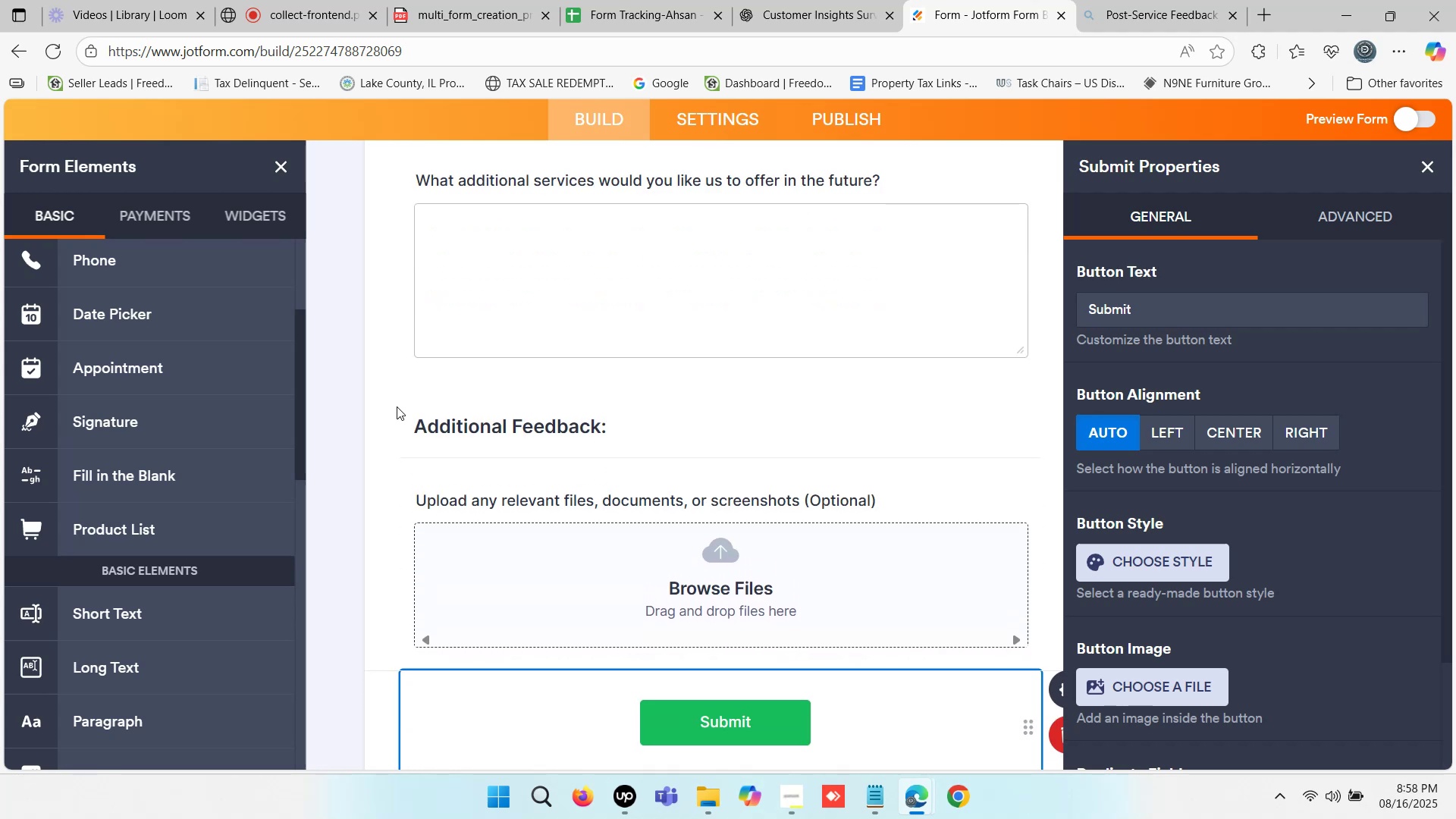 
scroll: coordinate [397, 406], scroll_direction: up, amount: 13.0
 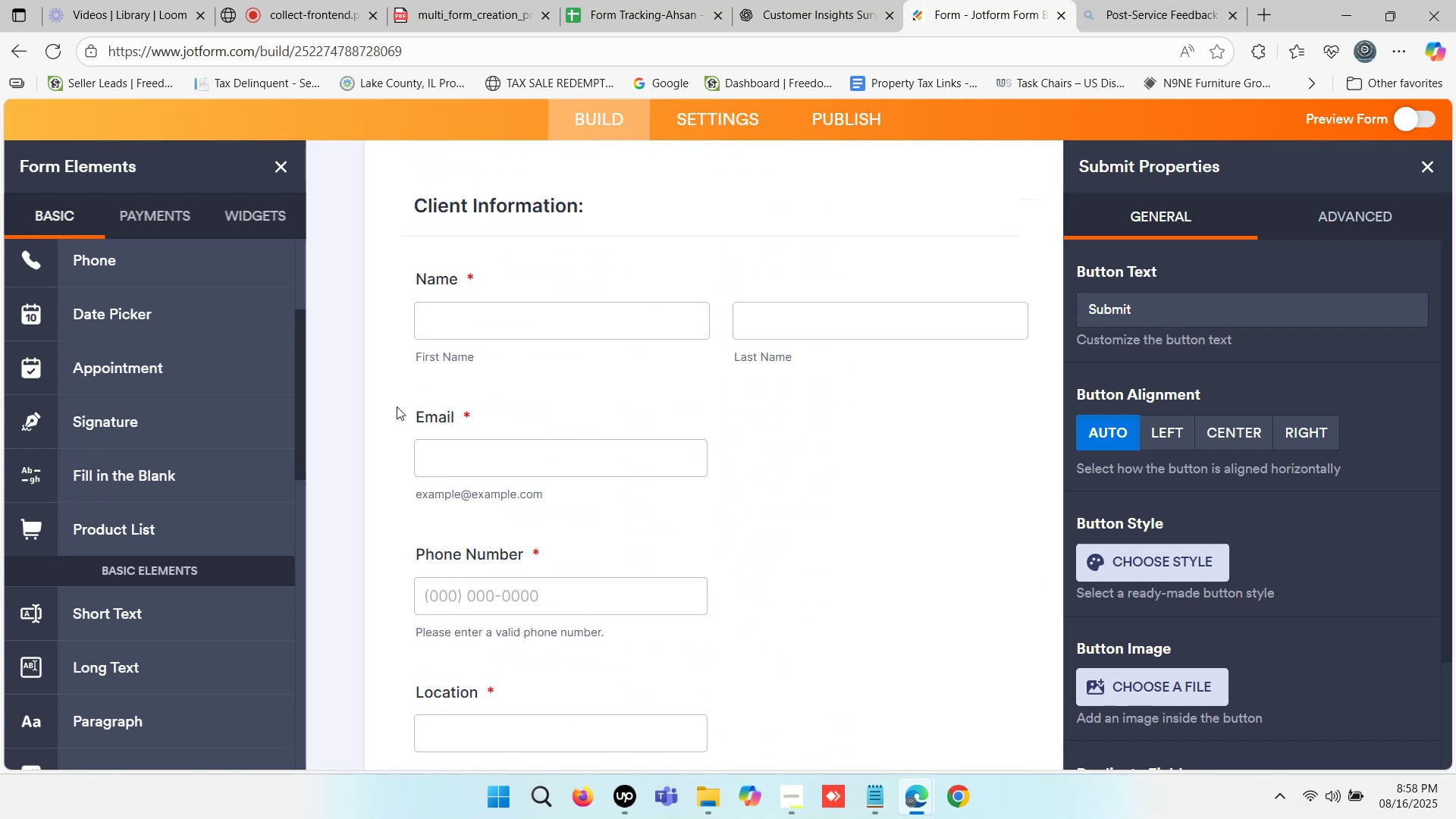 
scroll: coordinate [397, 406], scroll_direction: down, amount: 14.0
 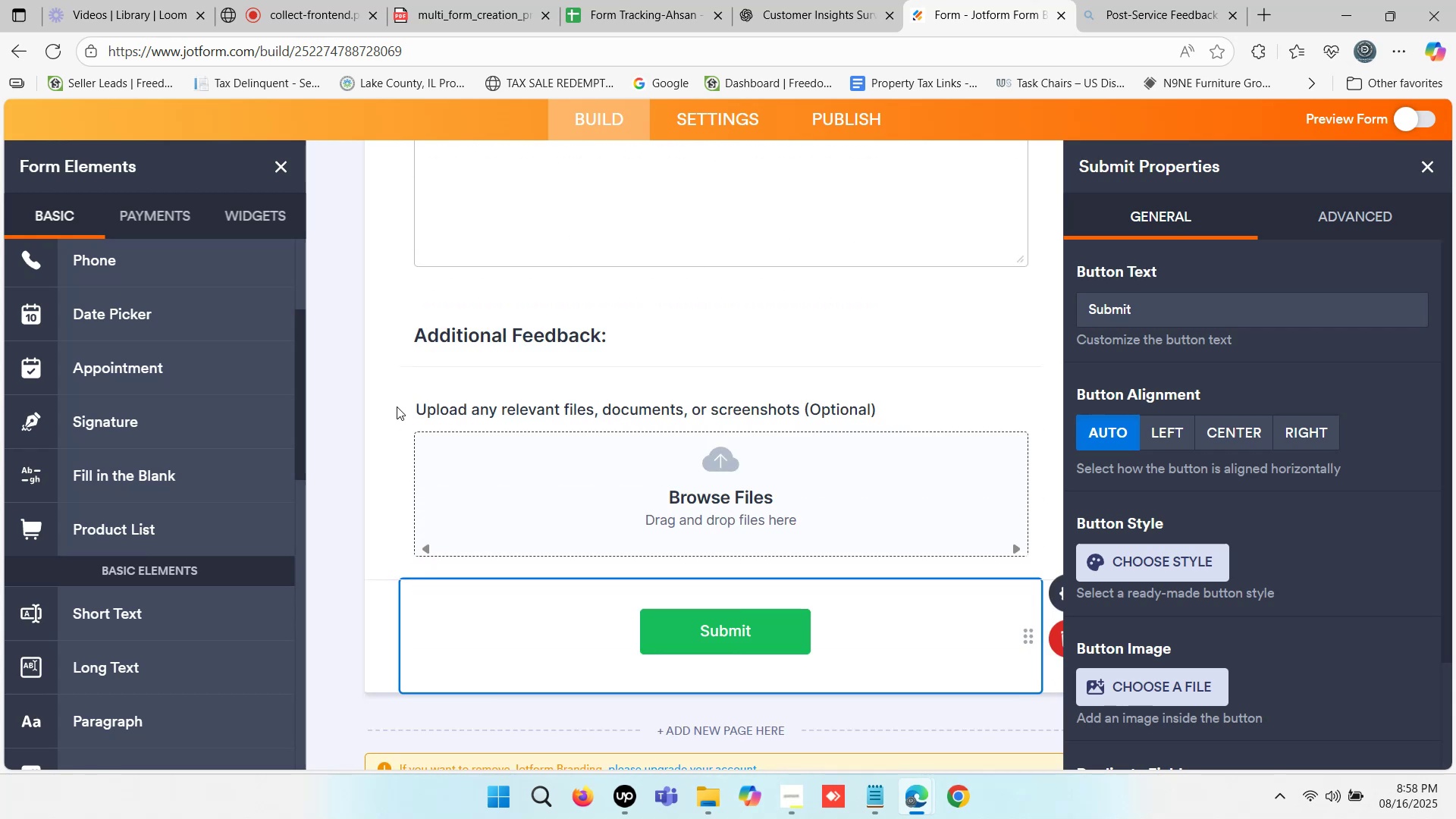 
scroll: coordinate [397, 406], scroll_direction: up, amount: 1.0
 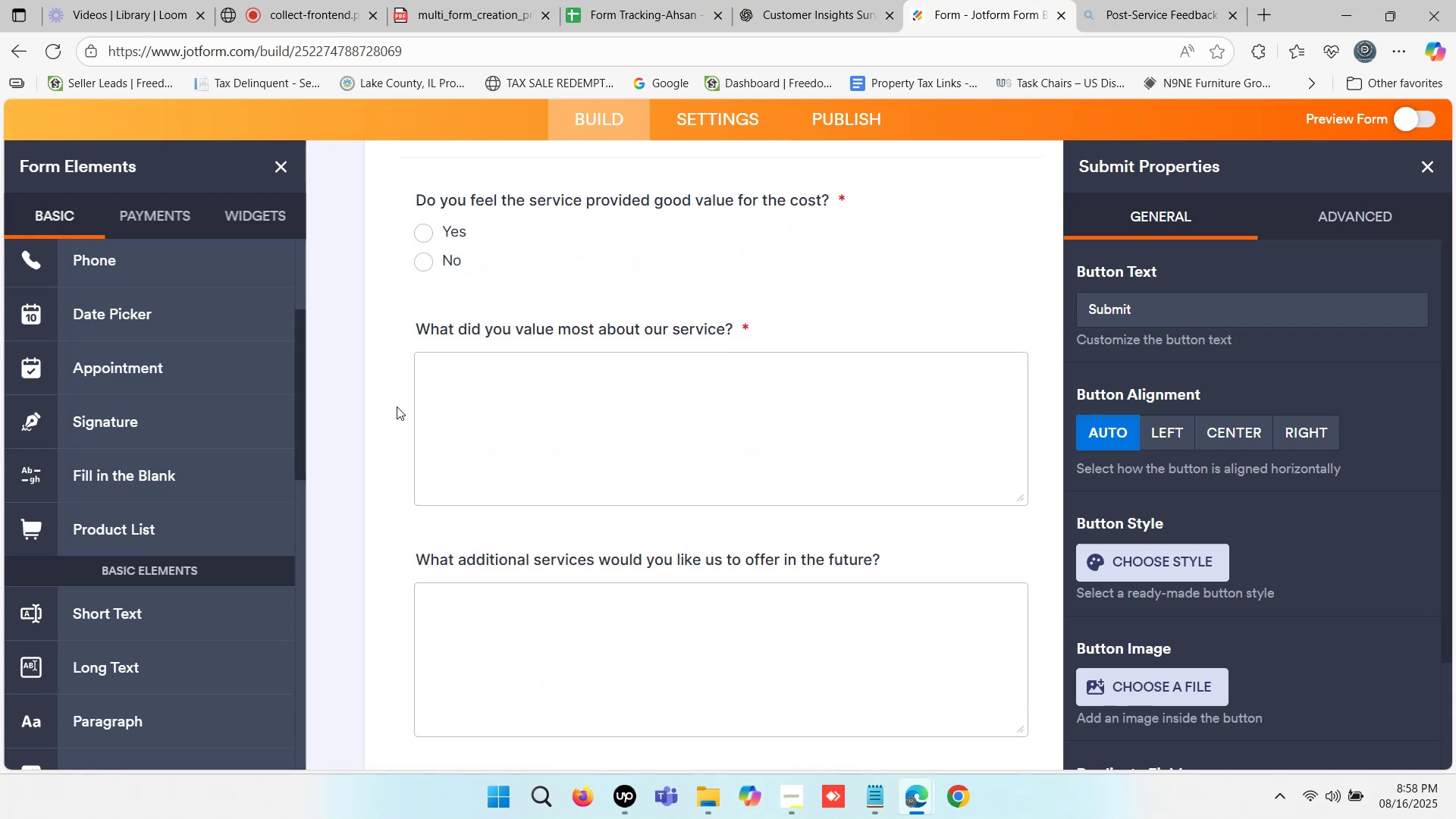 
scroll: coordinate [397, 406], scroll_direction: down, amount: 1.0
 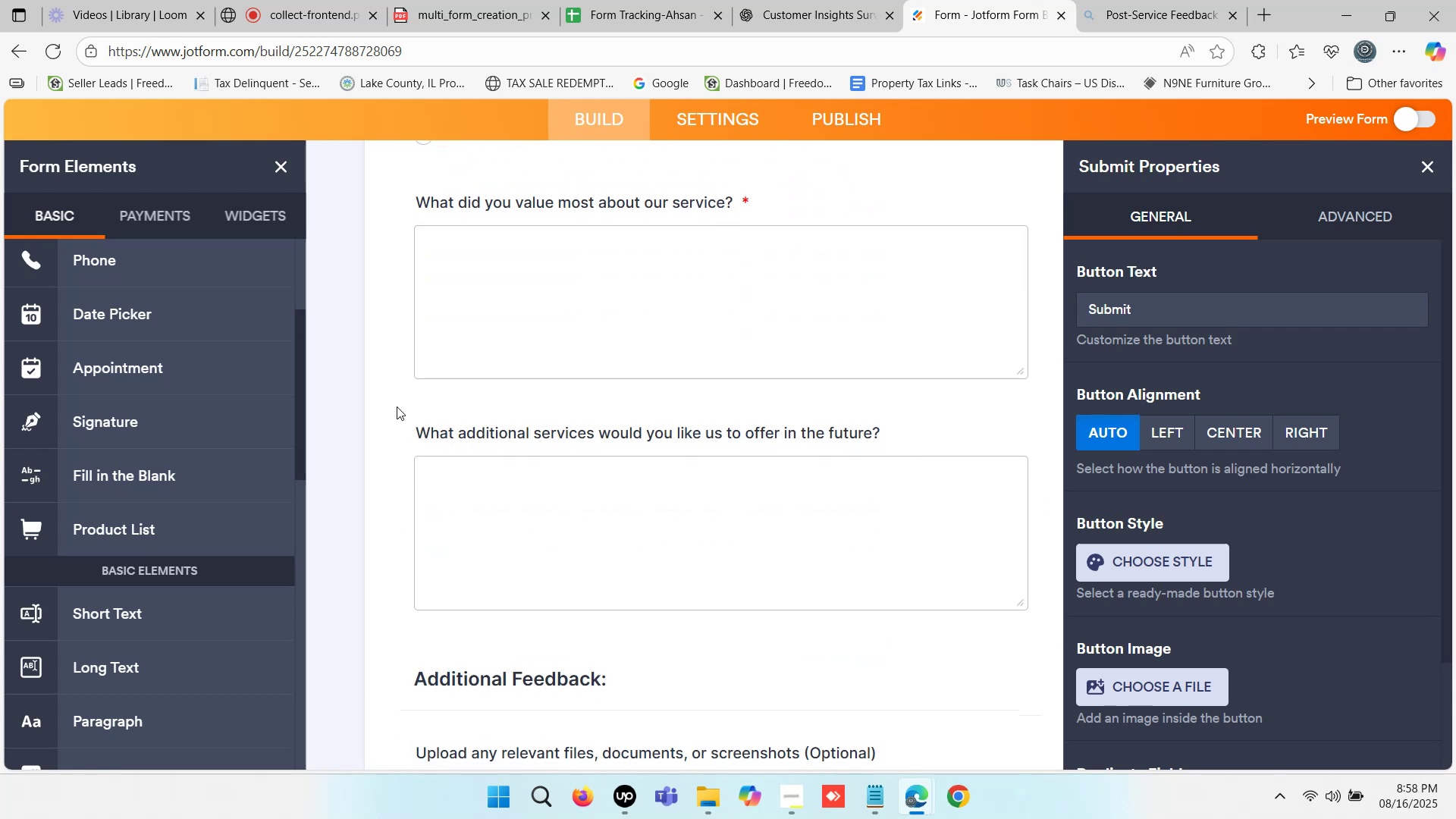 
scroll: coordinate [397, 406], scroll_direction: up, amount: 3.0
 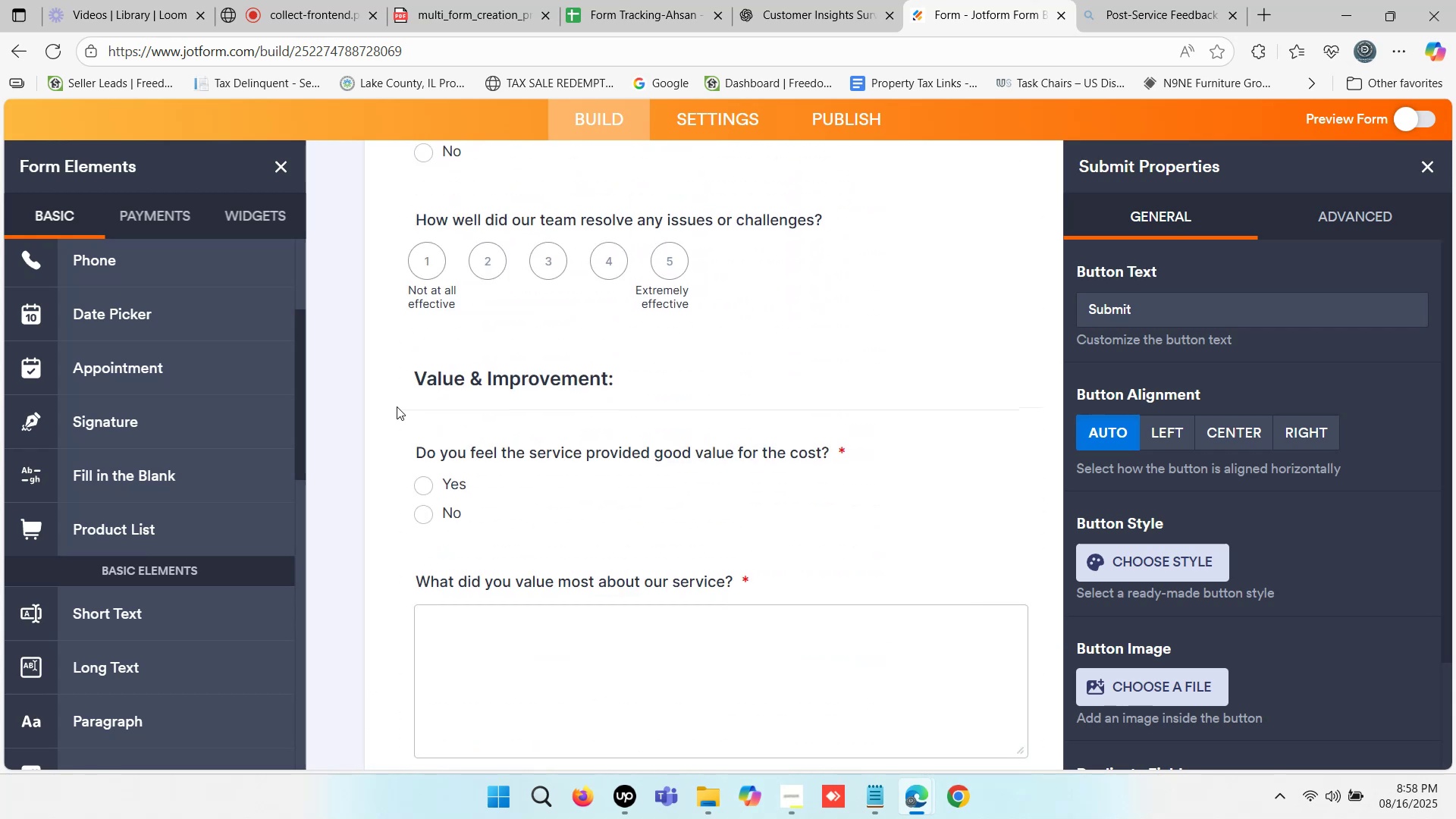 
scroll: coordinate [397, 406], scroll_direction: down, amount: 5.0
 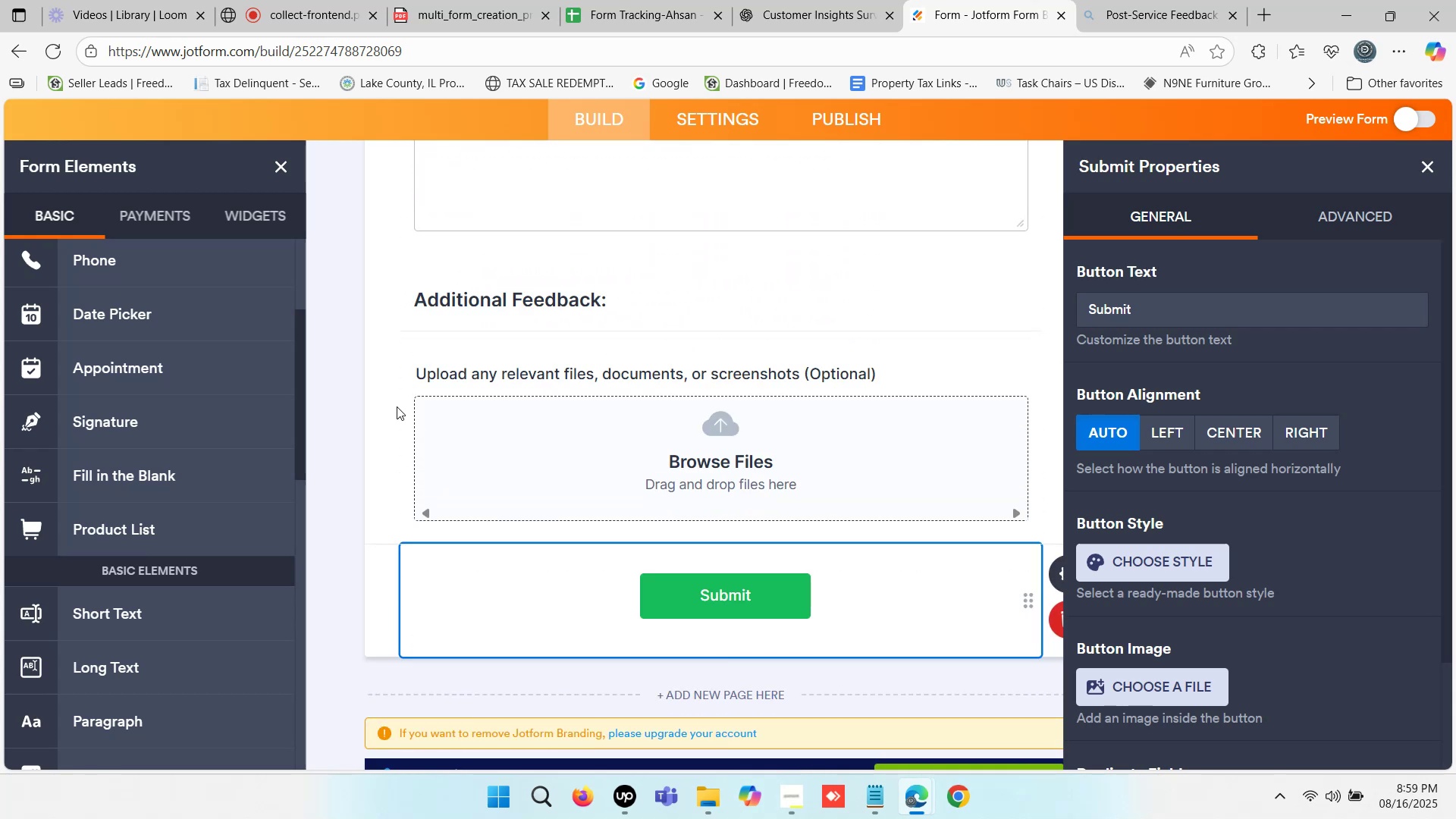 
left_click([625, 306])
 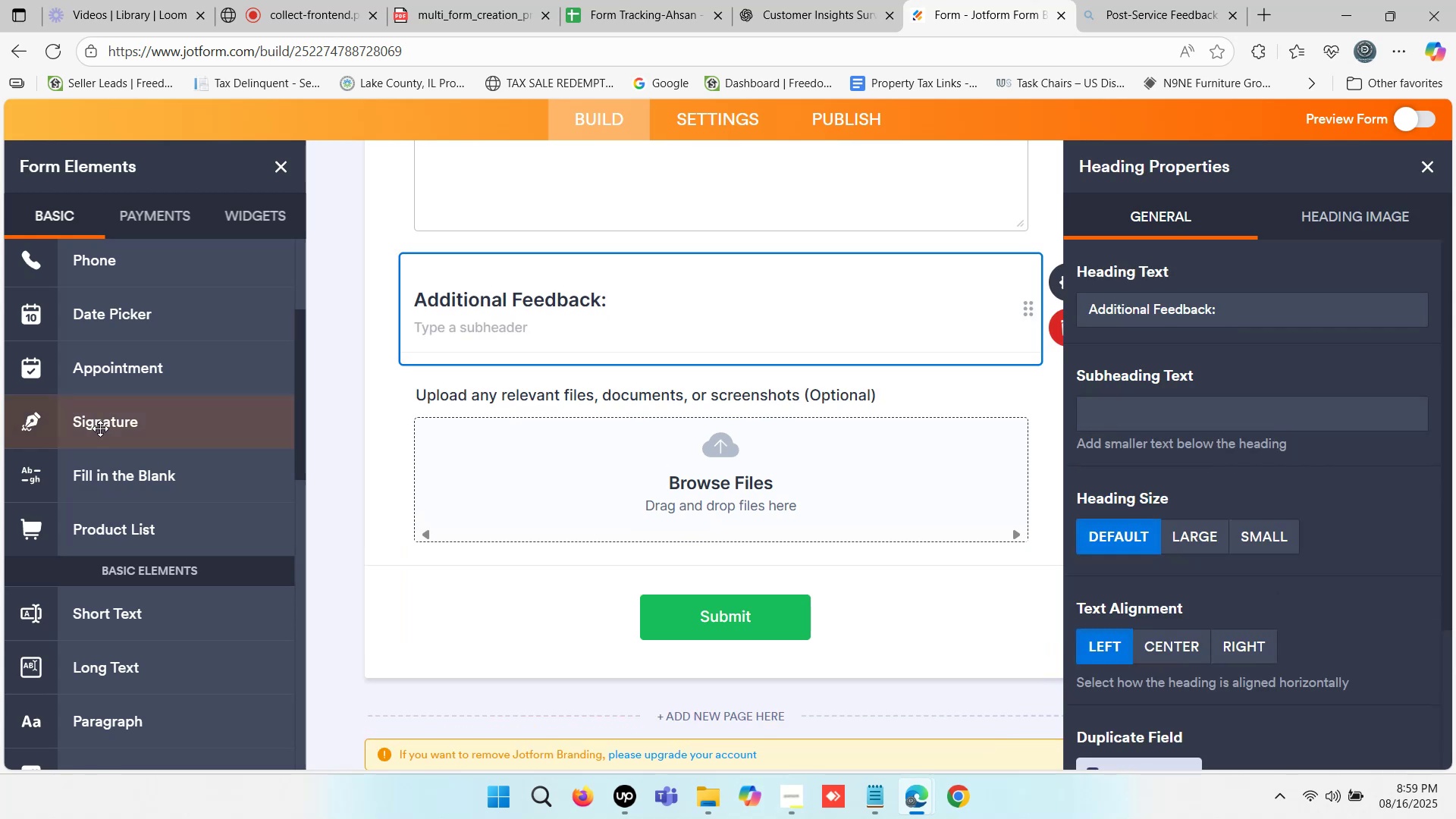 
scroll: coordinate [141, 509], scroll_direction: down, amount: 1.0
 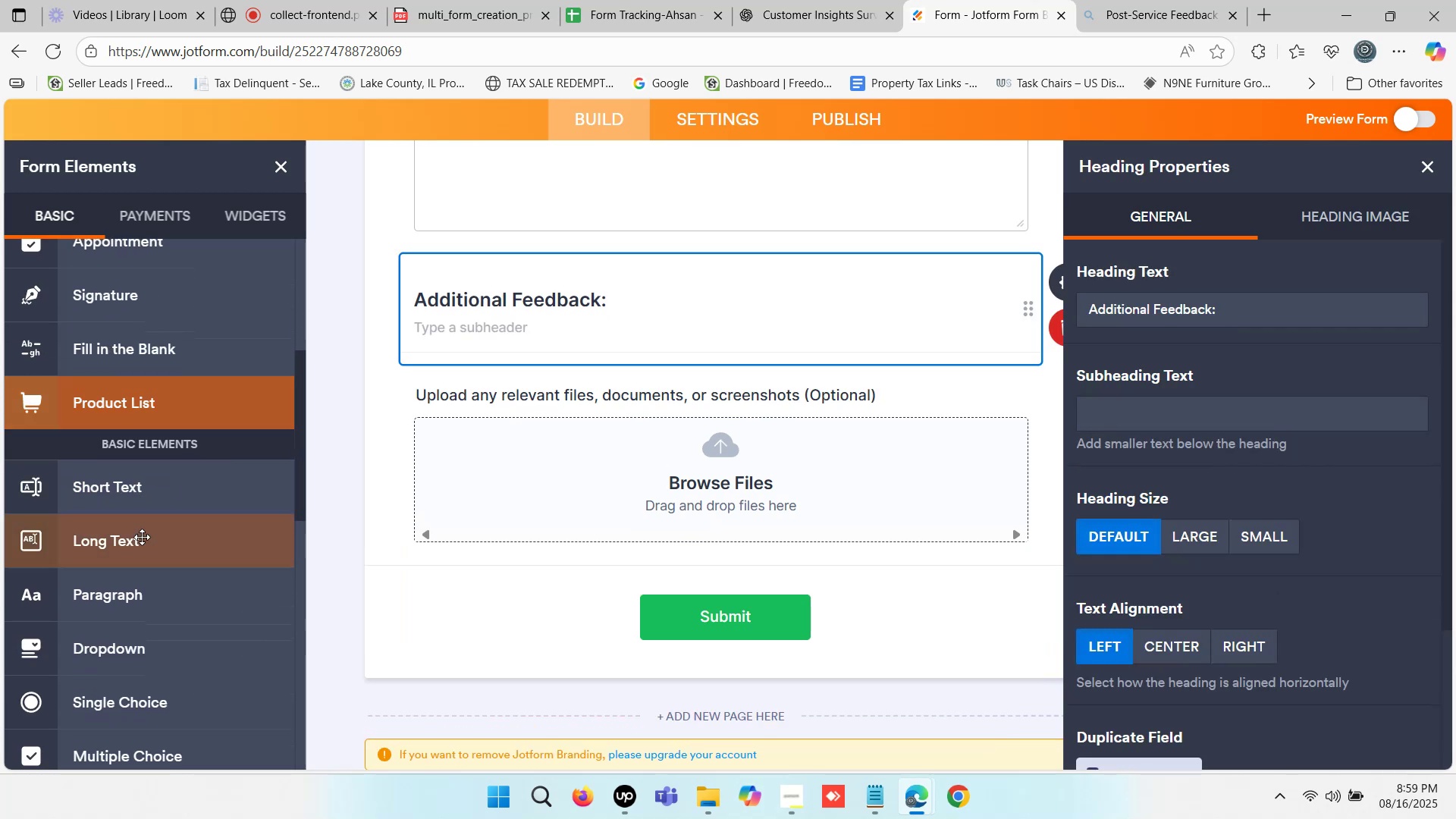 
left_click([140, 541])
 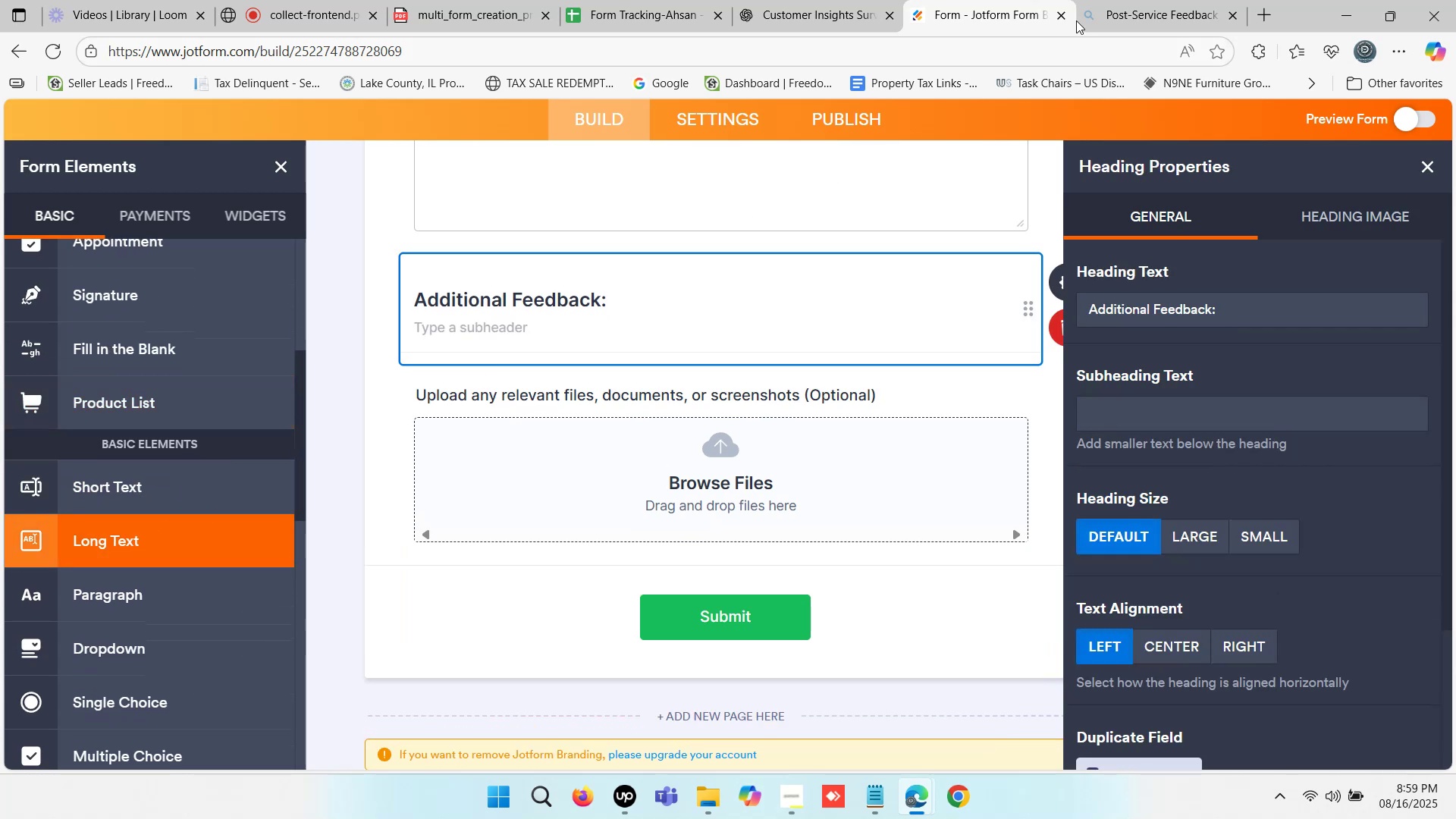 
left_click([1150, 0])
 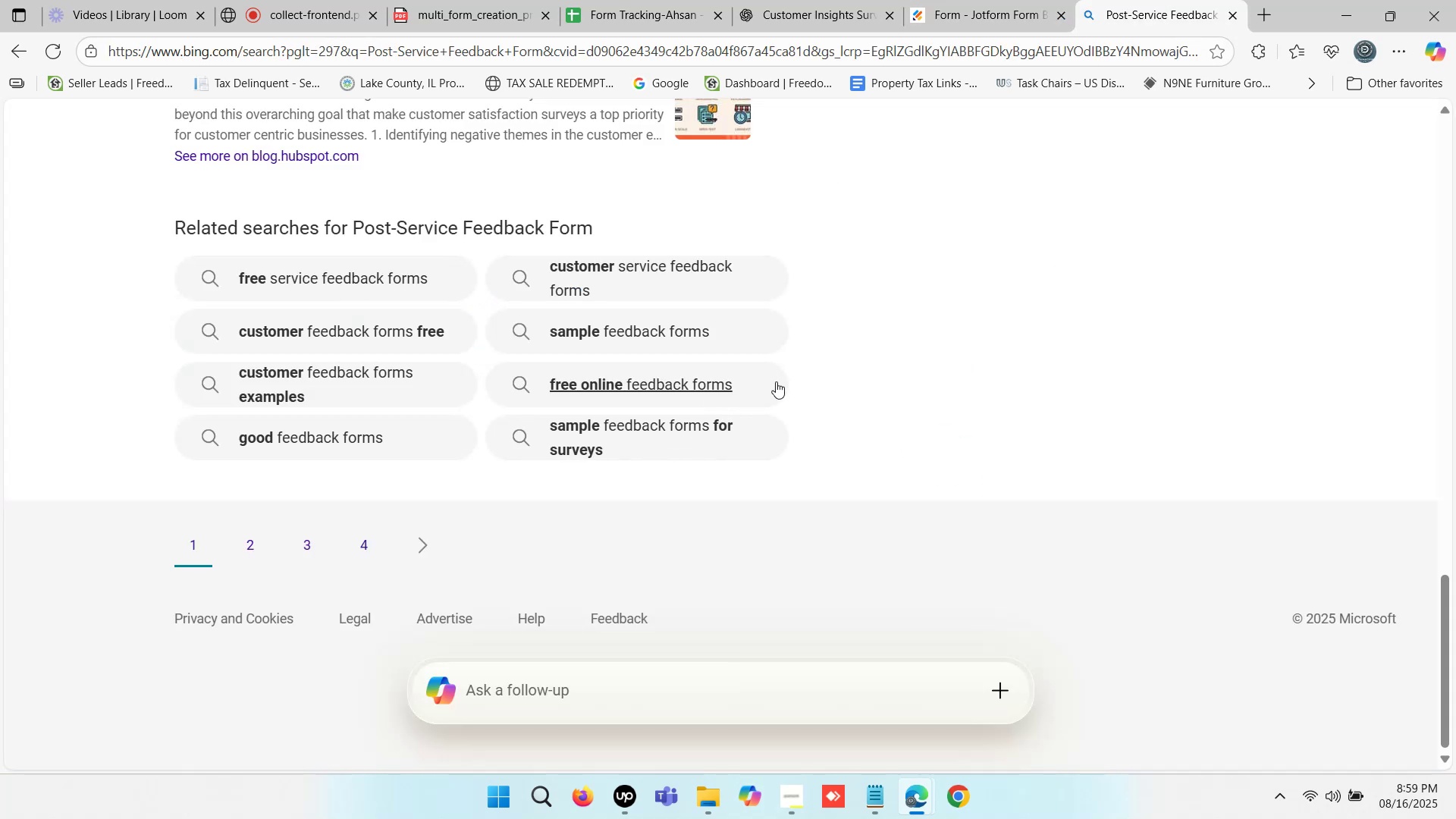 
left_click([835, 0])
 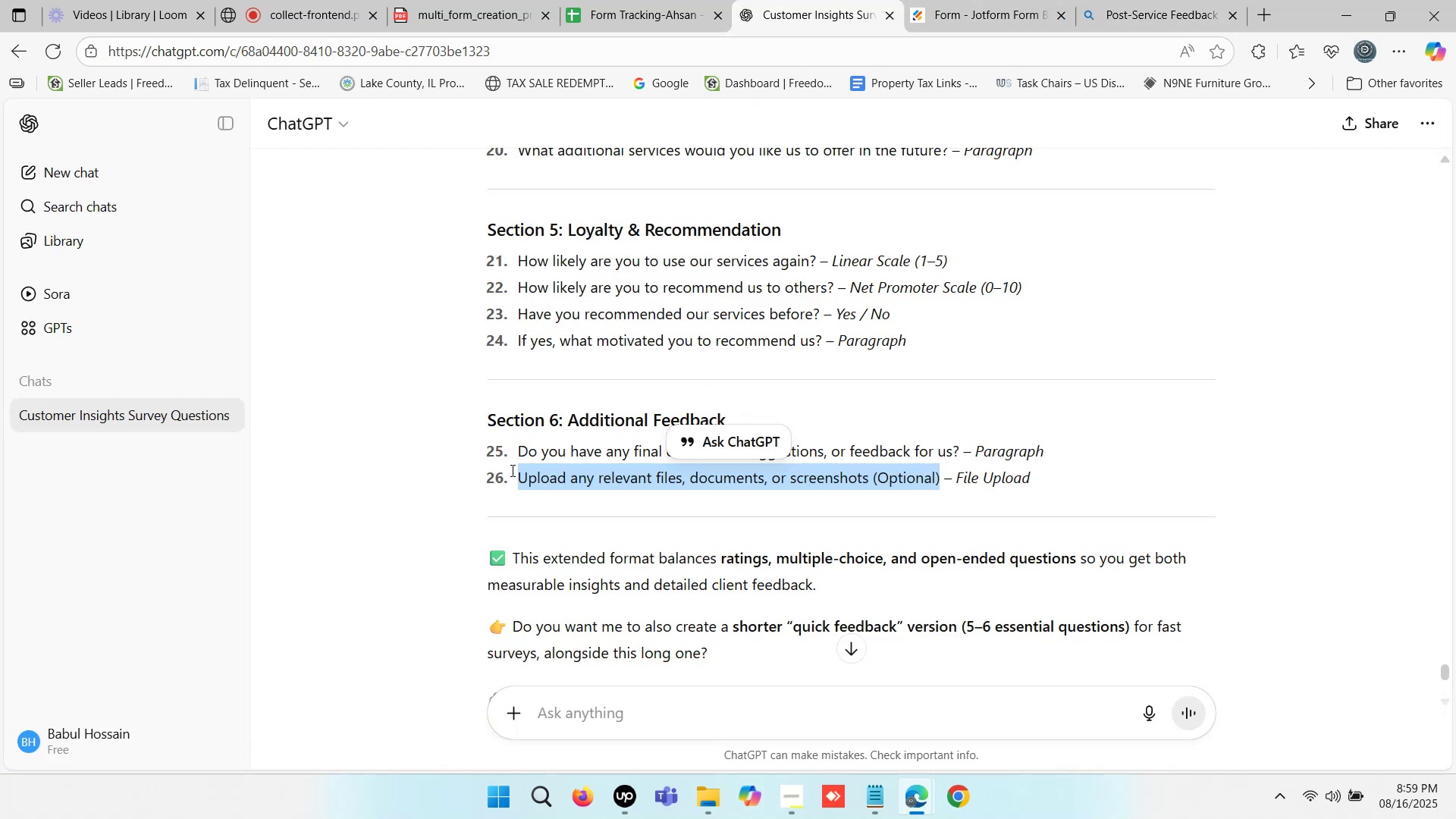 
left_click_drag(start_coordinate=[520, 453], to_coordinate=[579, 452])
 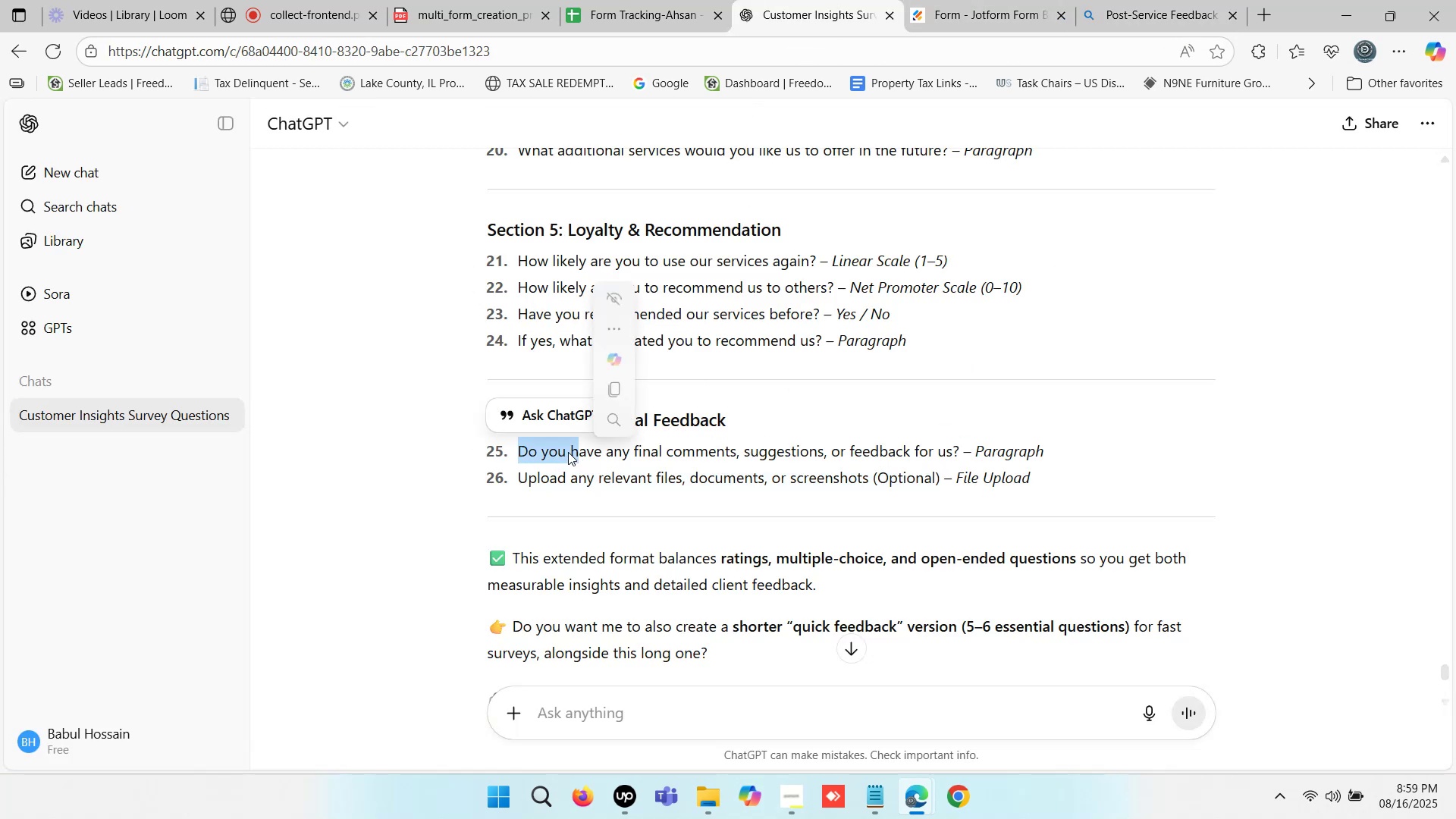 
left_click([566, 452])
 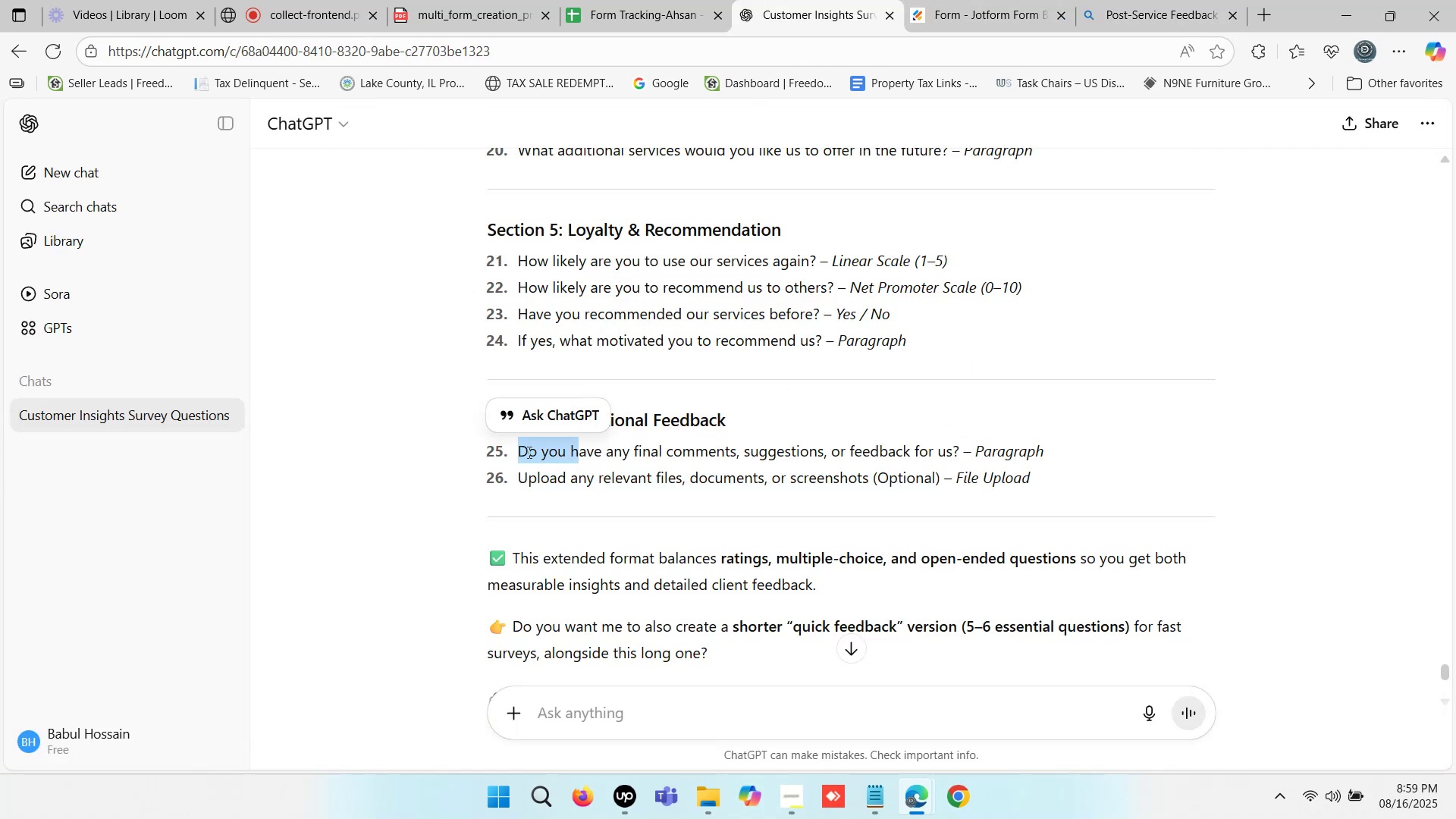 
left_click([522, 452])
 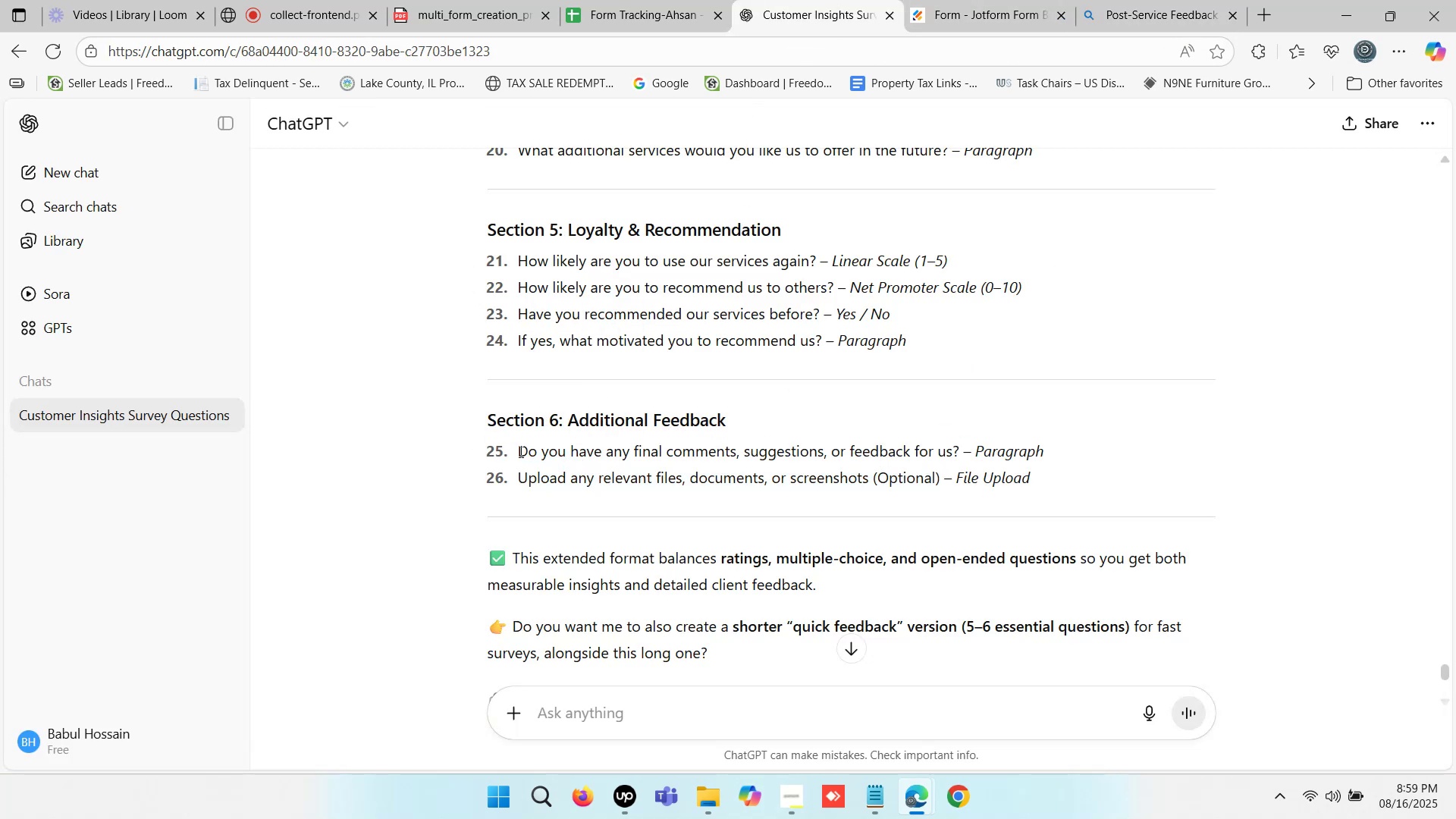 
left_click_drag(start_coordinate=[516, 449], to_coordinate=[957, 450])
 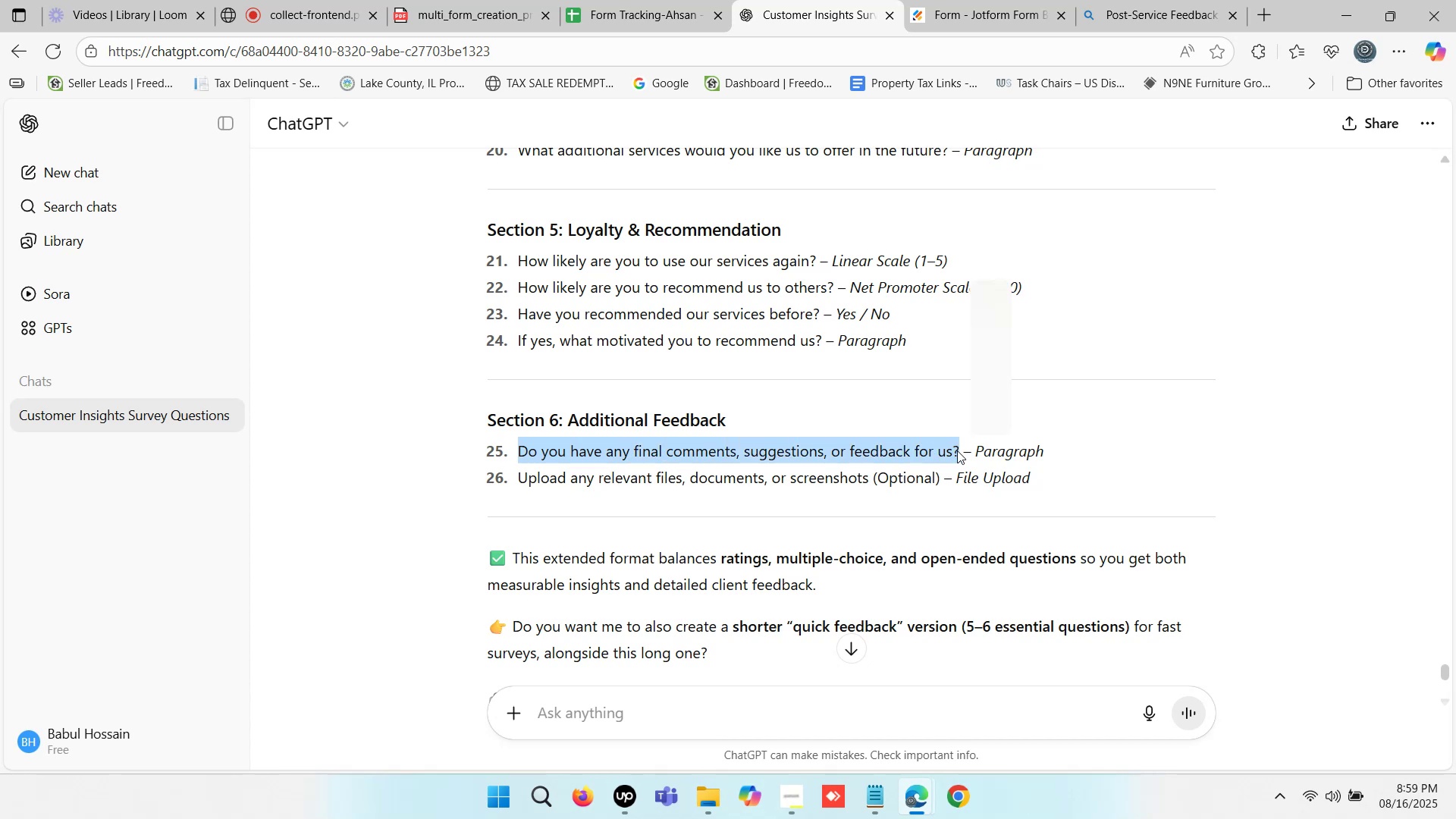 
key(Control+C)
 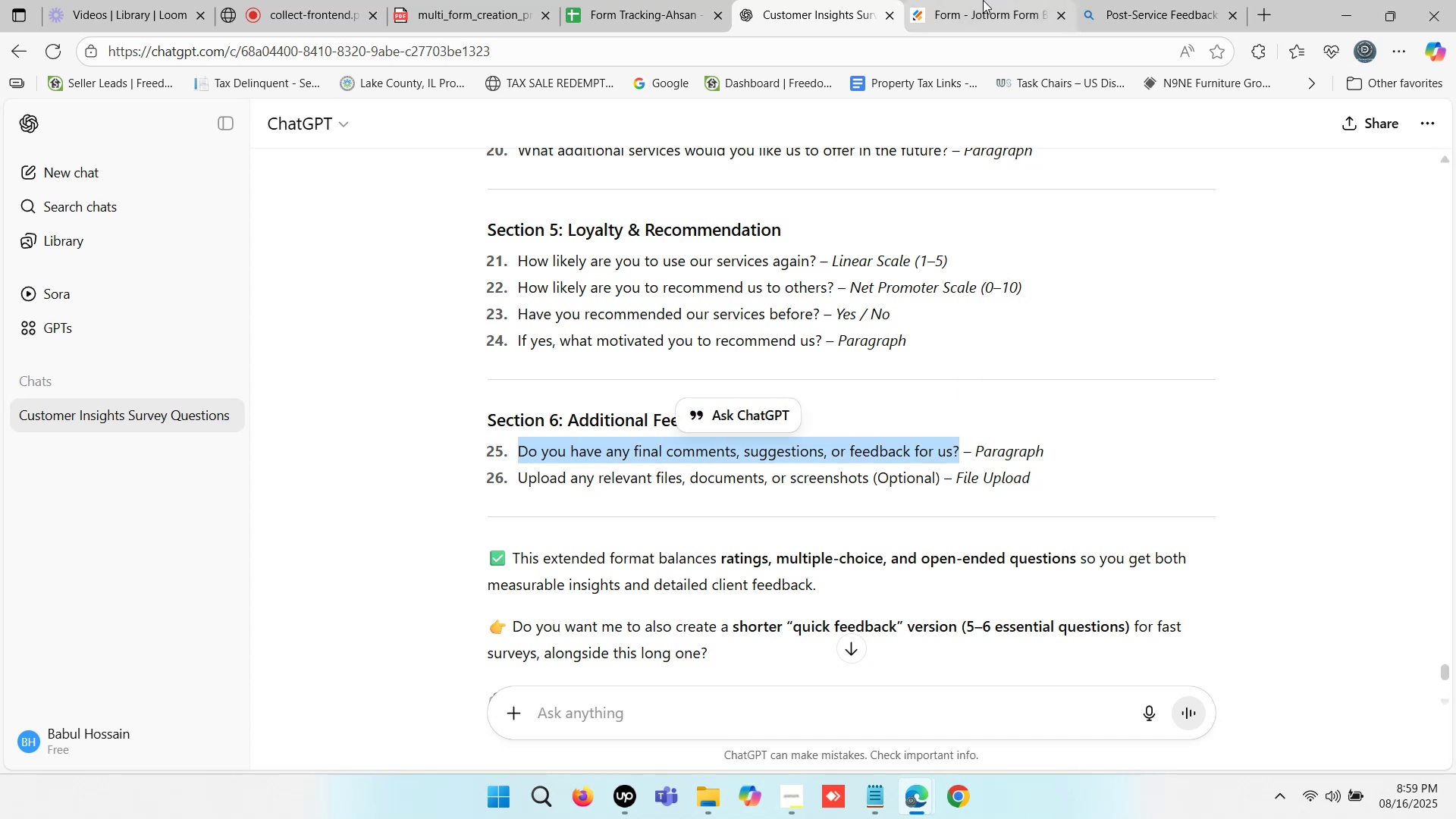 
left_click([983, 0])
 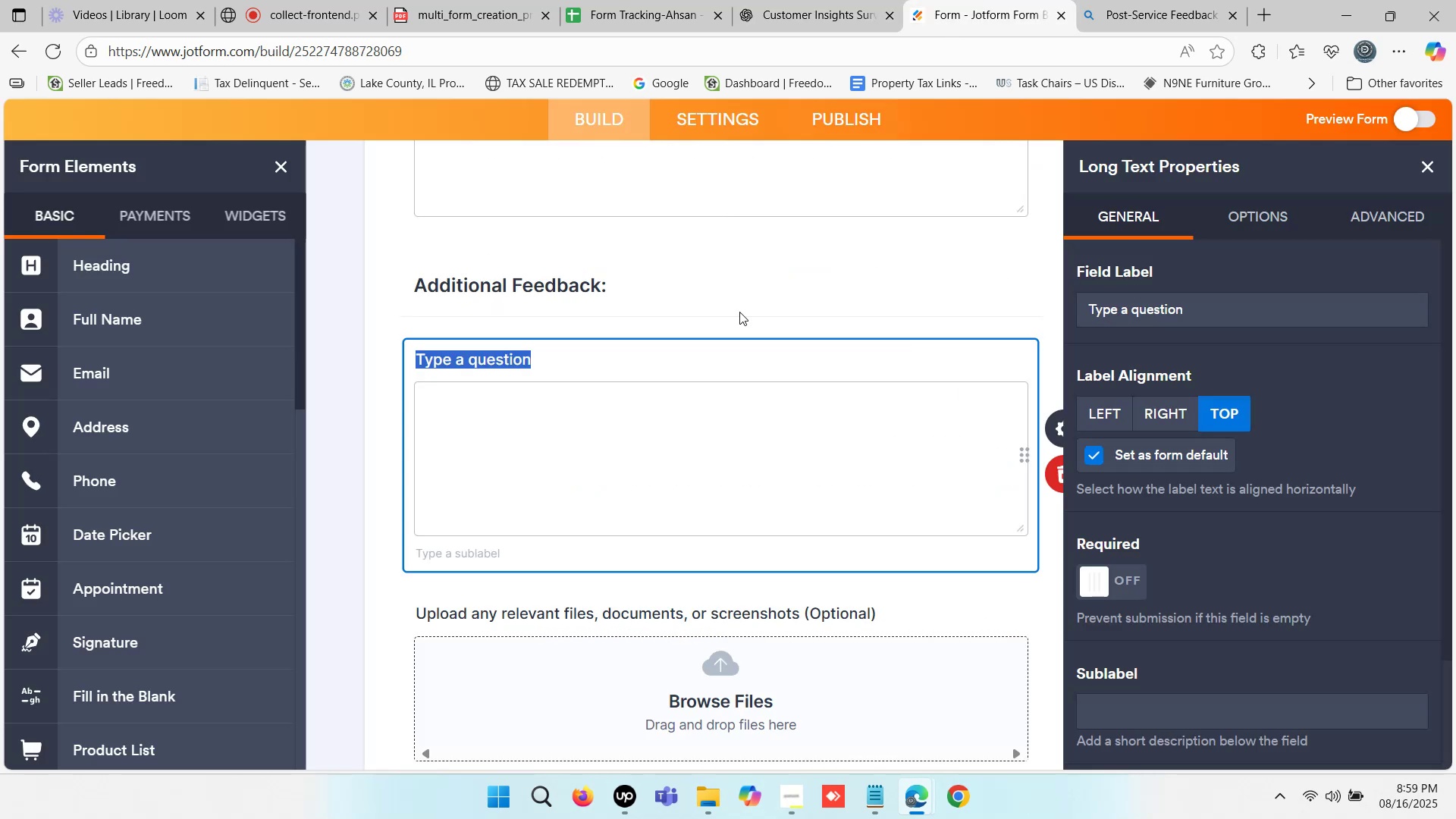 
key(Control+ControlLeft)
 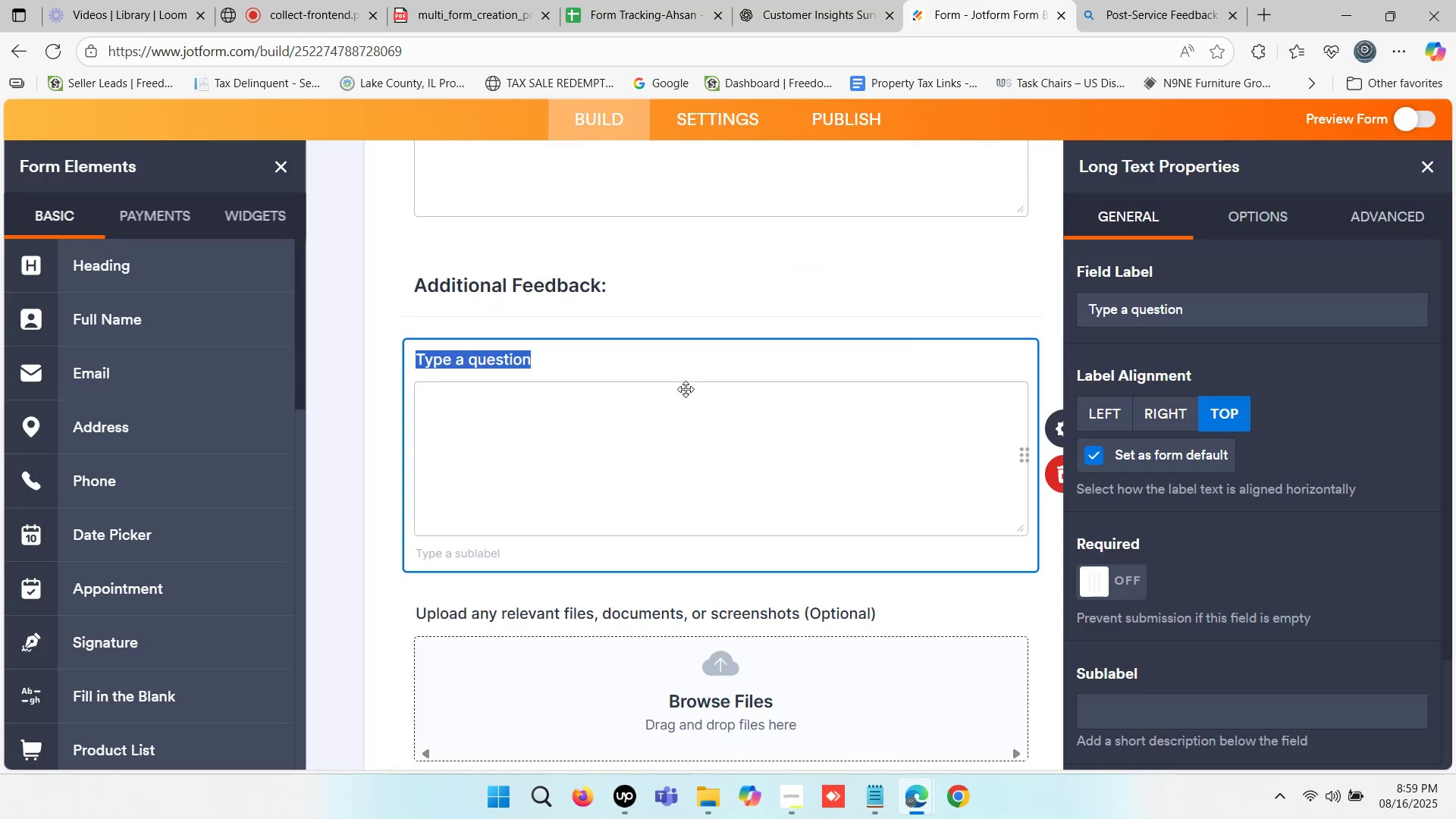 
key(Control+V)
 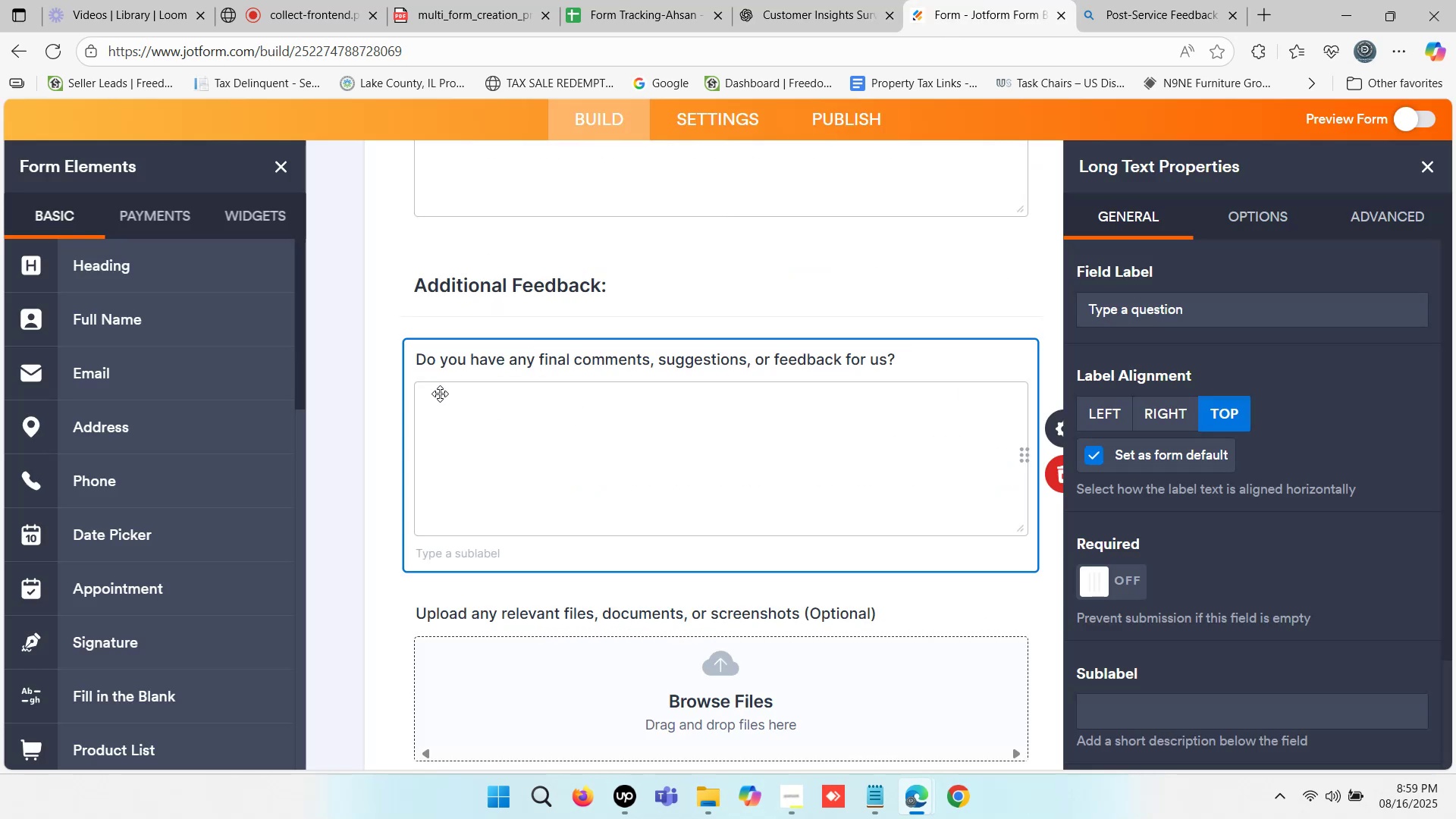 
left_click([425, 359])
 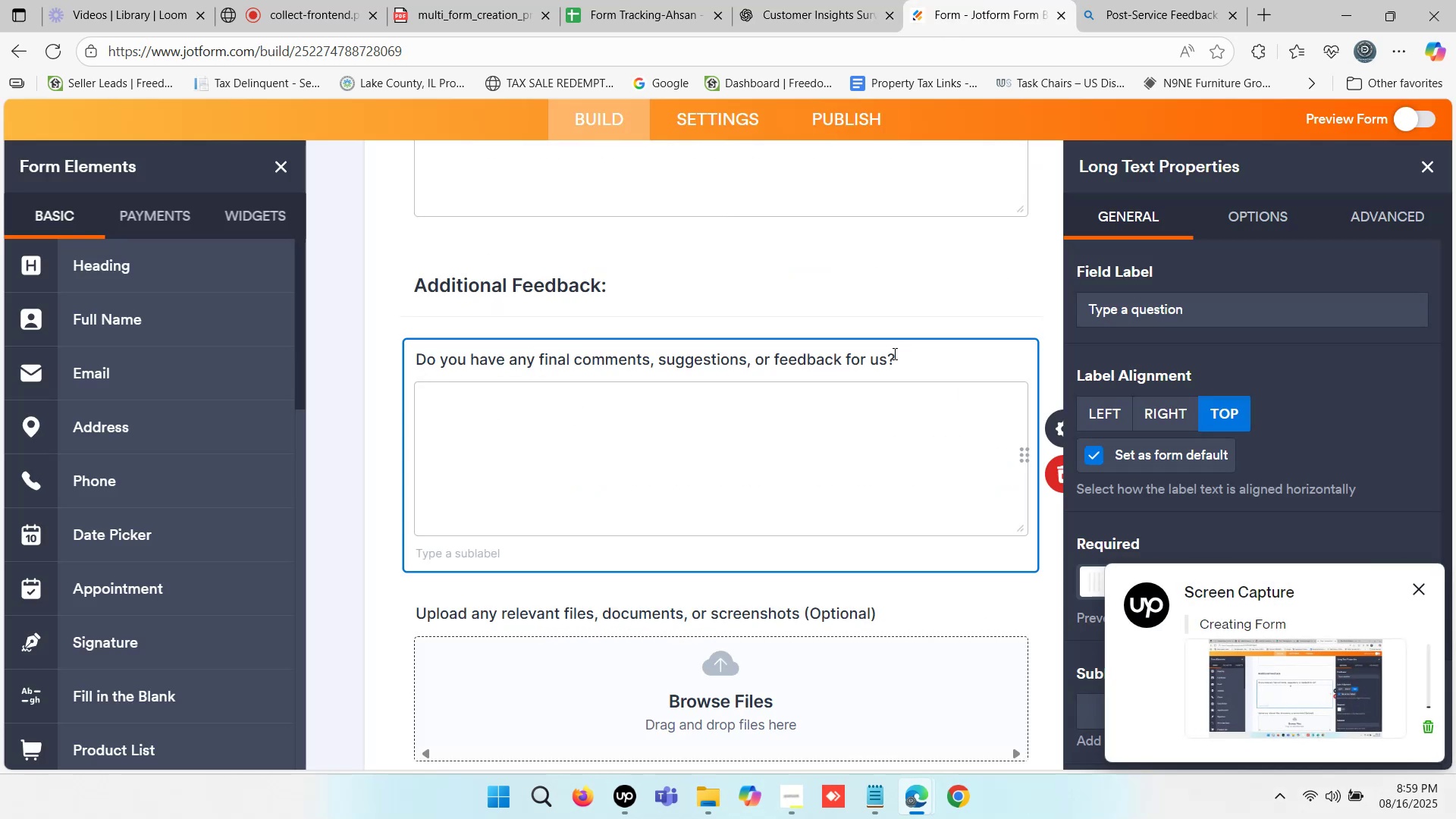 
left_click([901, 353])
 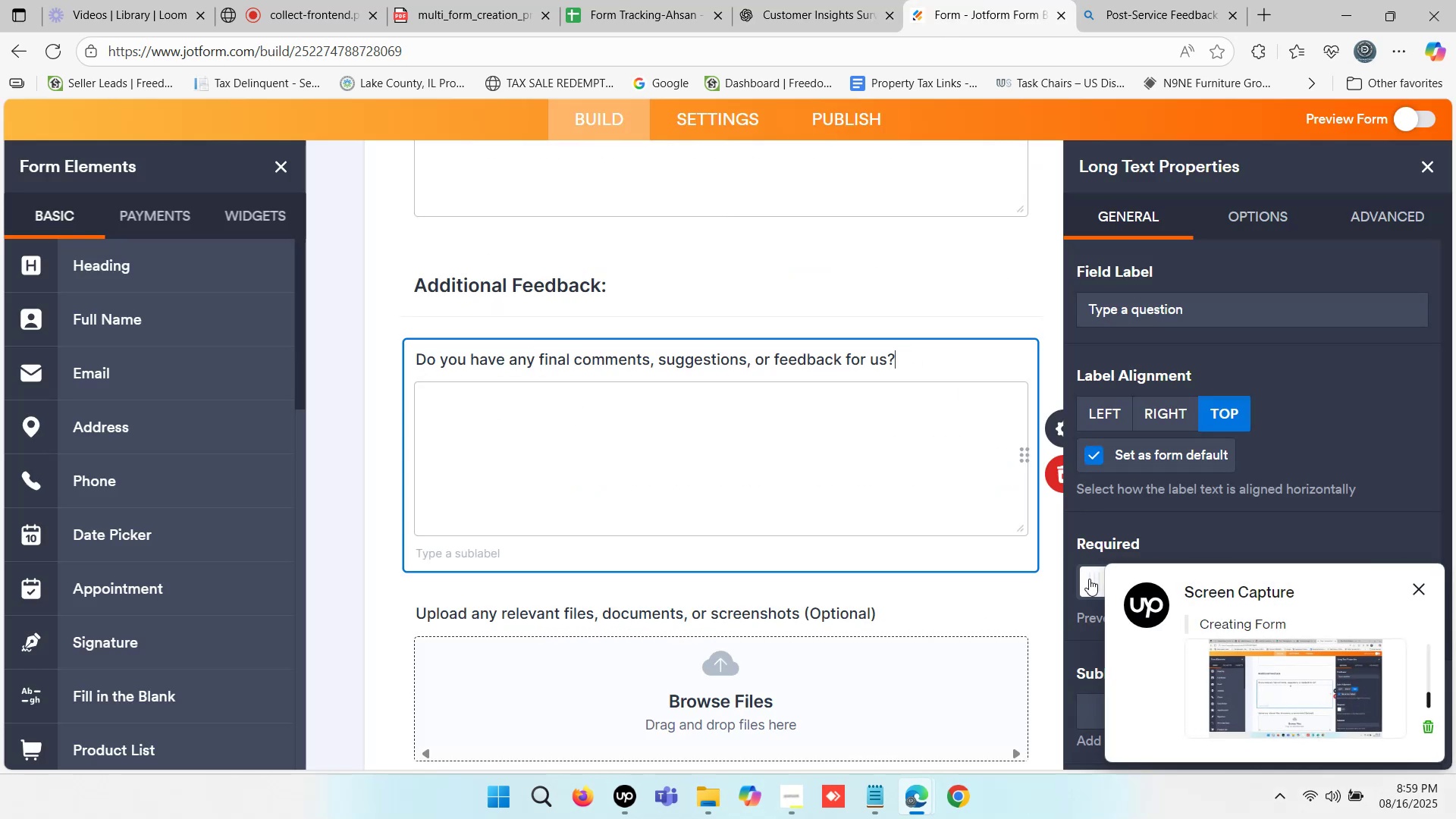 
left_click([1089, 579])
 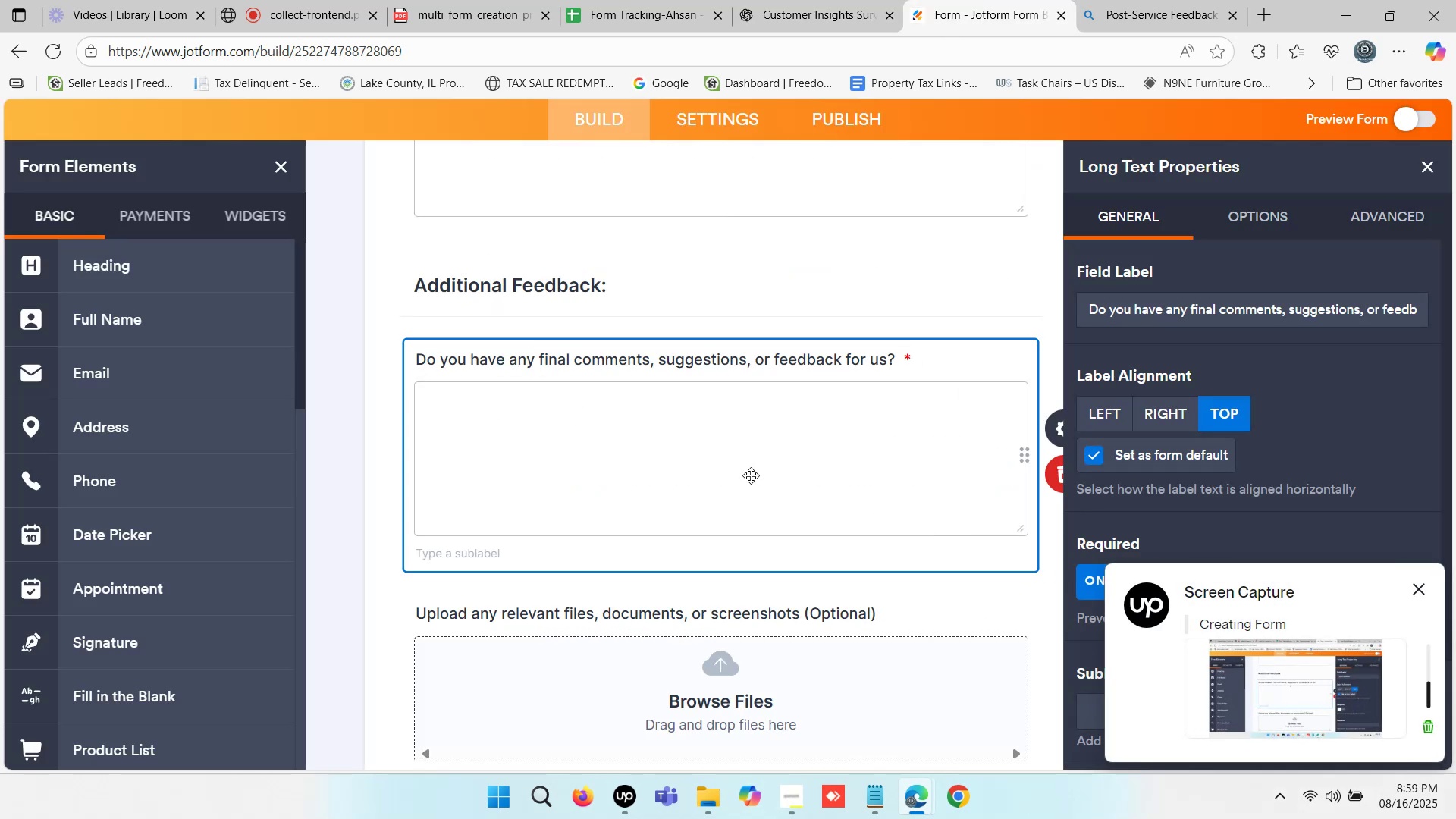 
left_click([713, 466])
 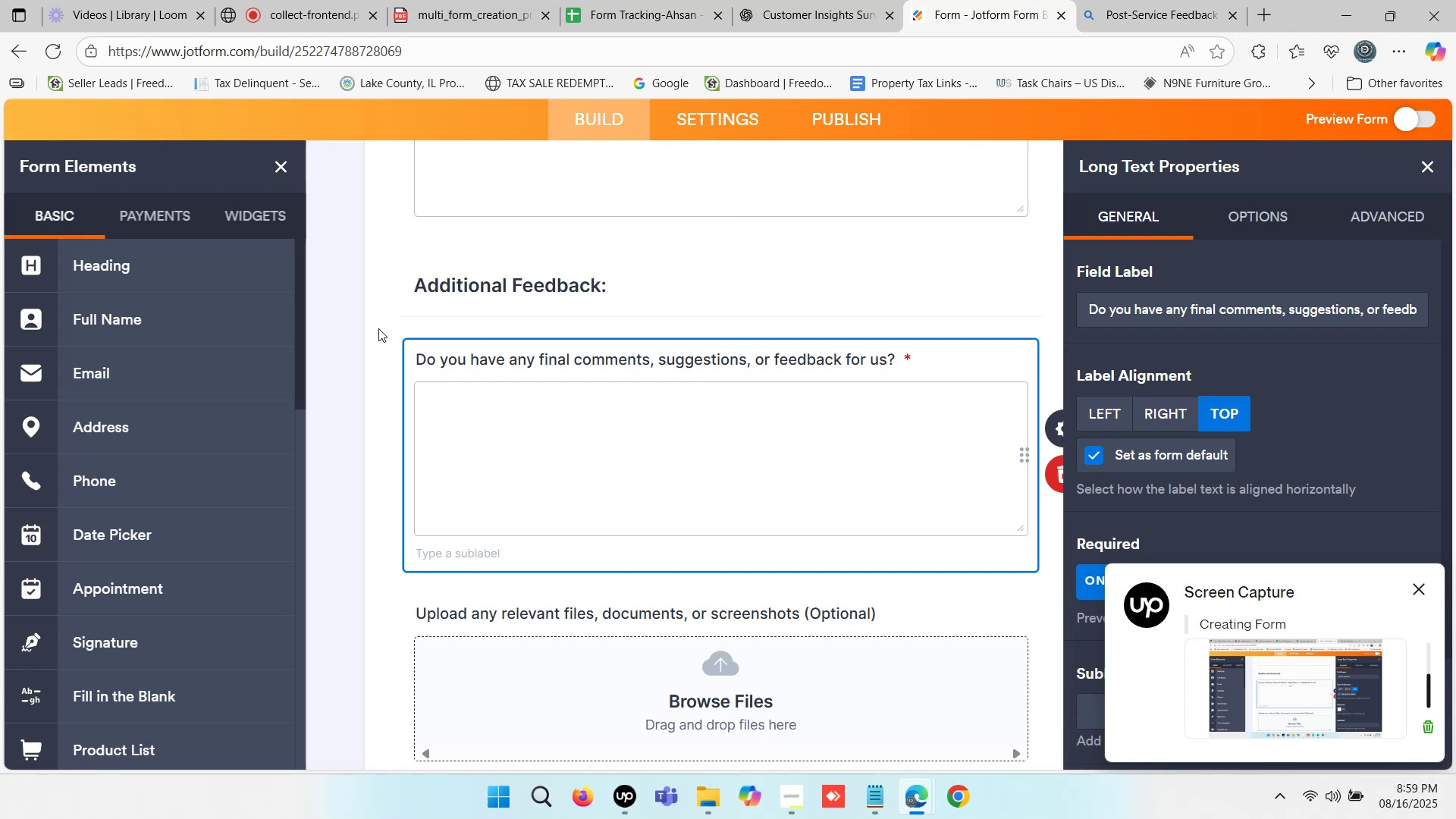 
left_click([376, 325])
 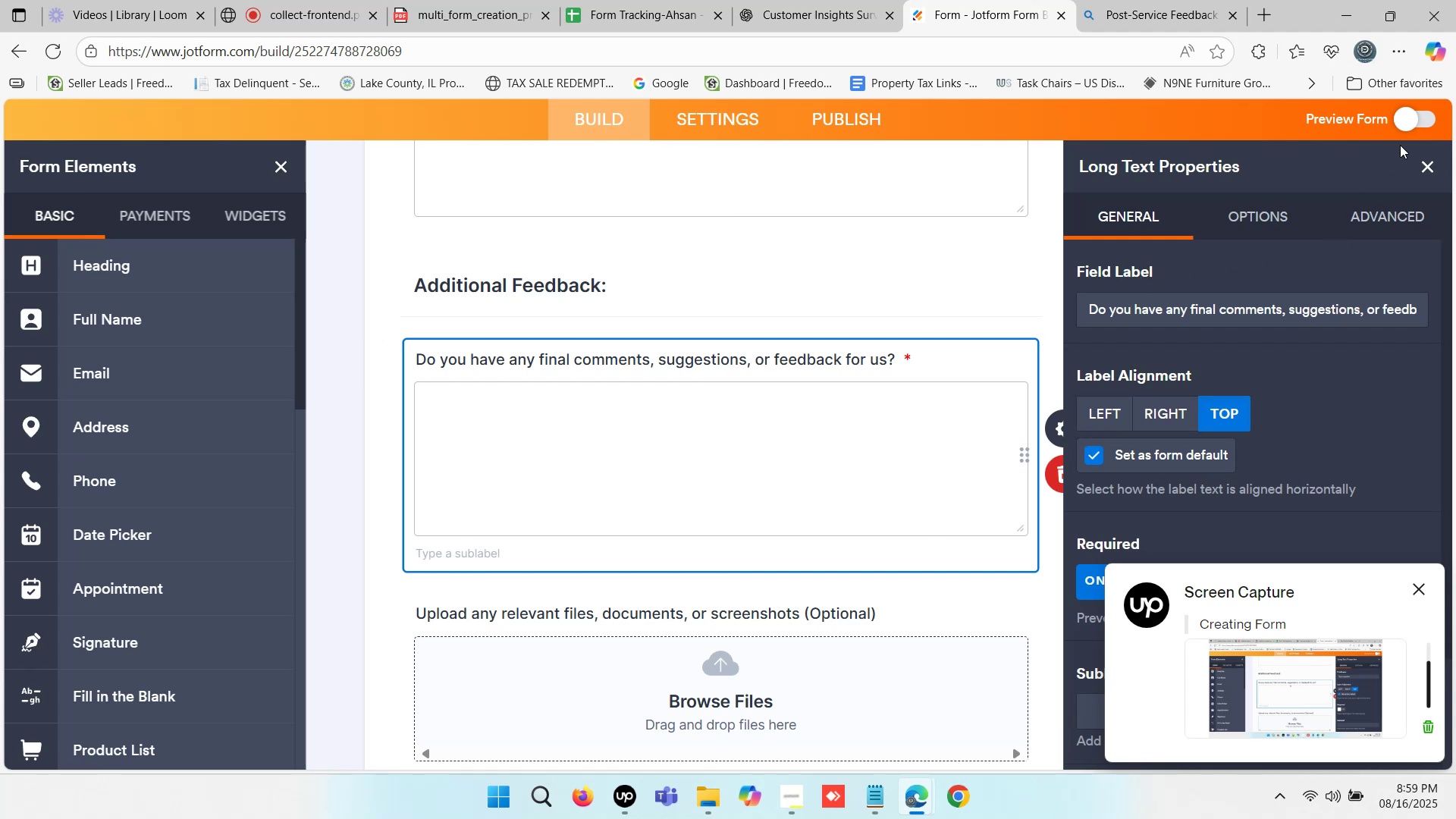 
left_click([1406, 114])
 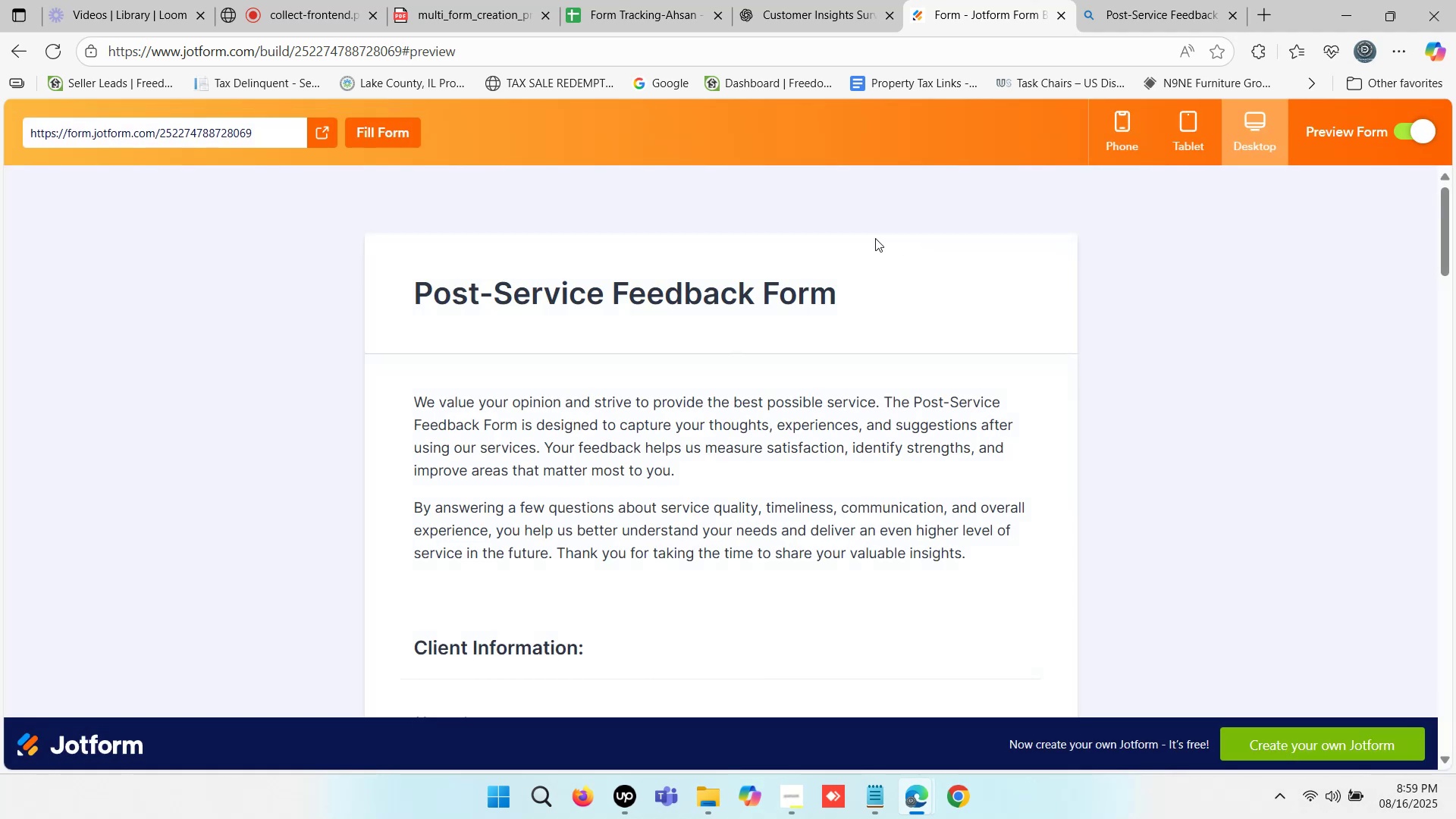 
wait(6.75)
 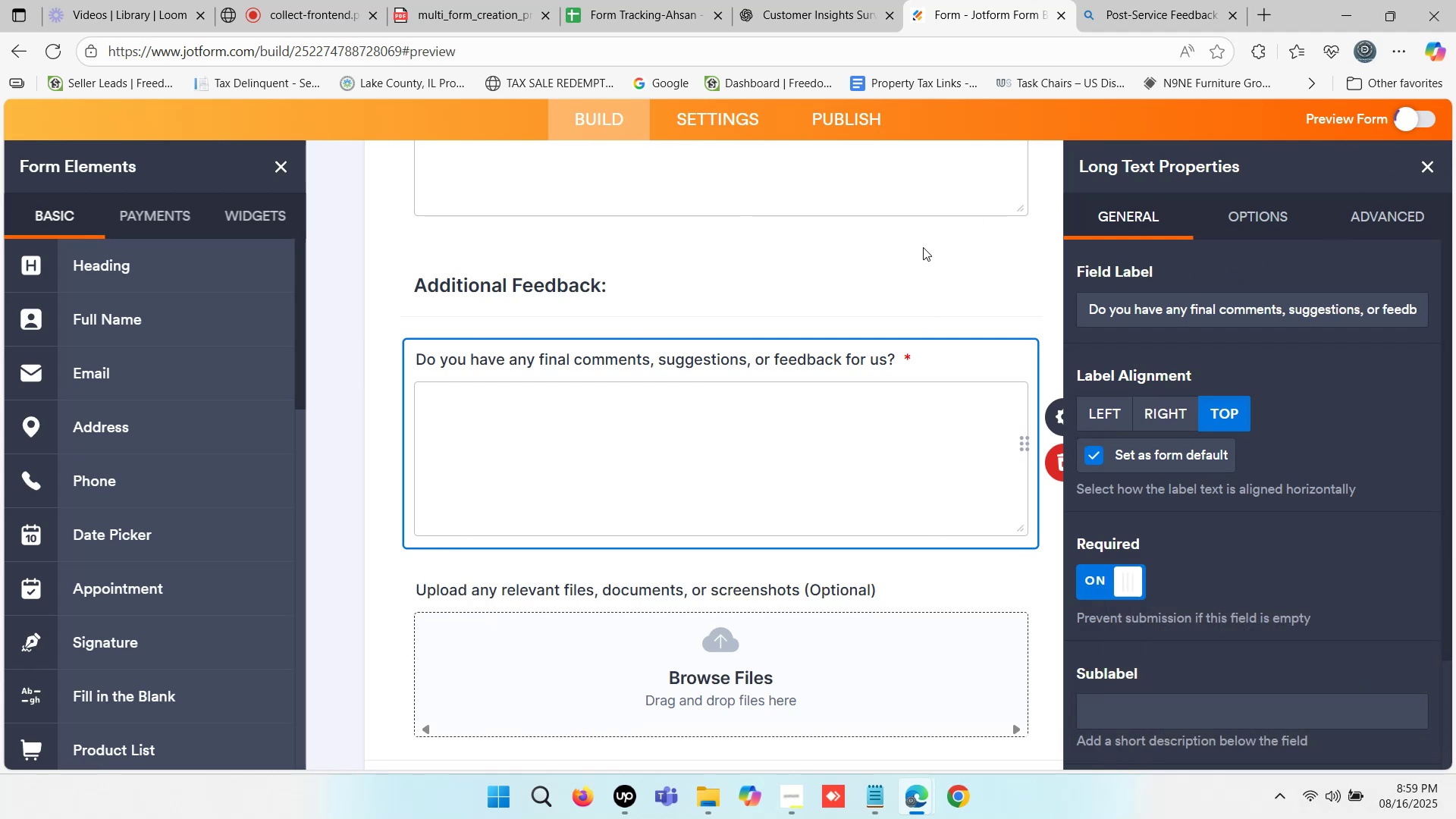 
scroll: coordinate [692, 367], scroll_direction: down, amount: 11.0
 